 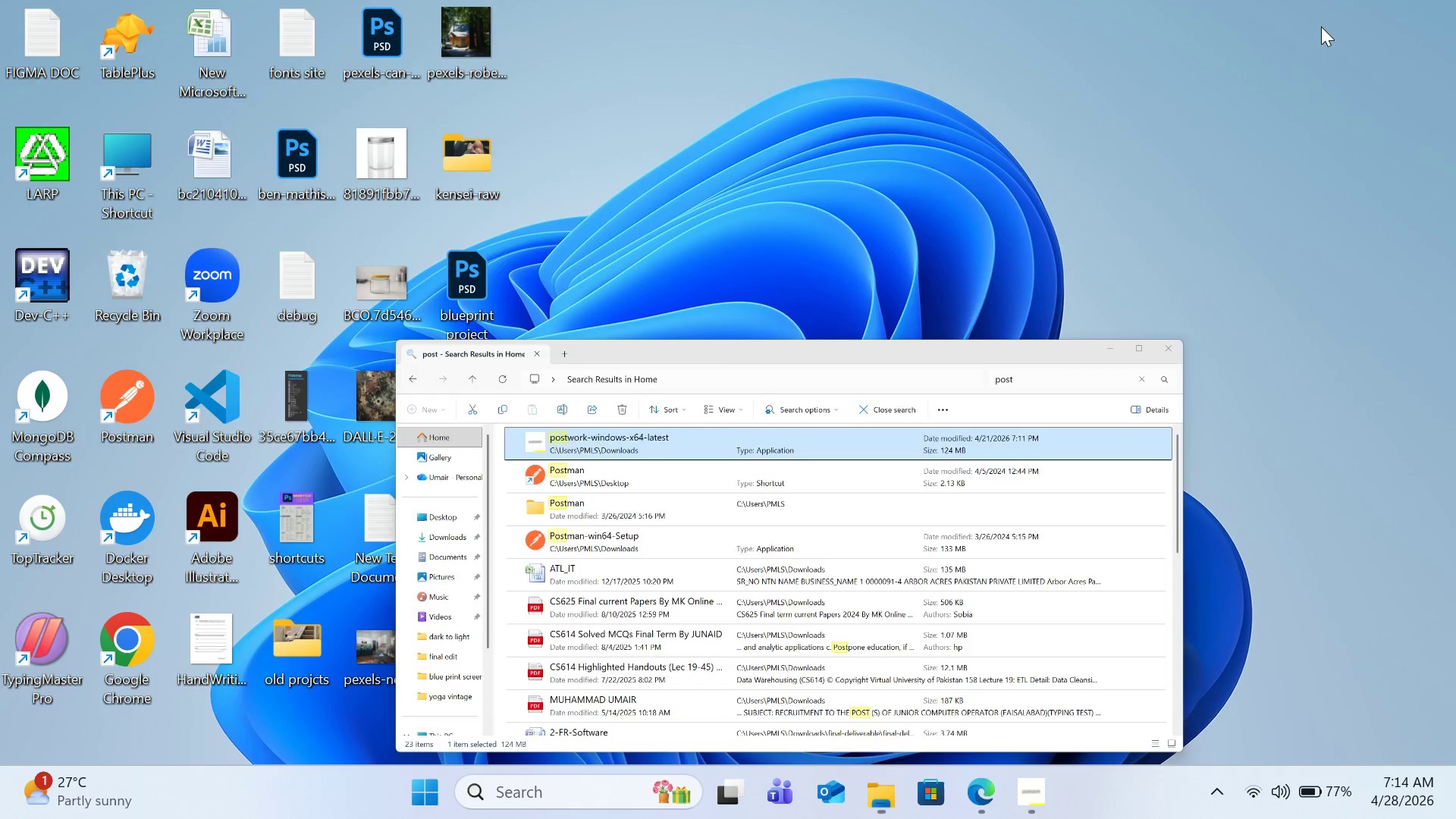 
mouse_move([928, 403])
 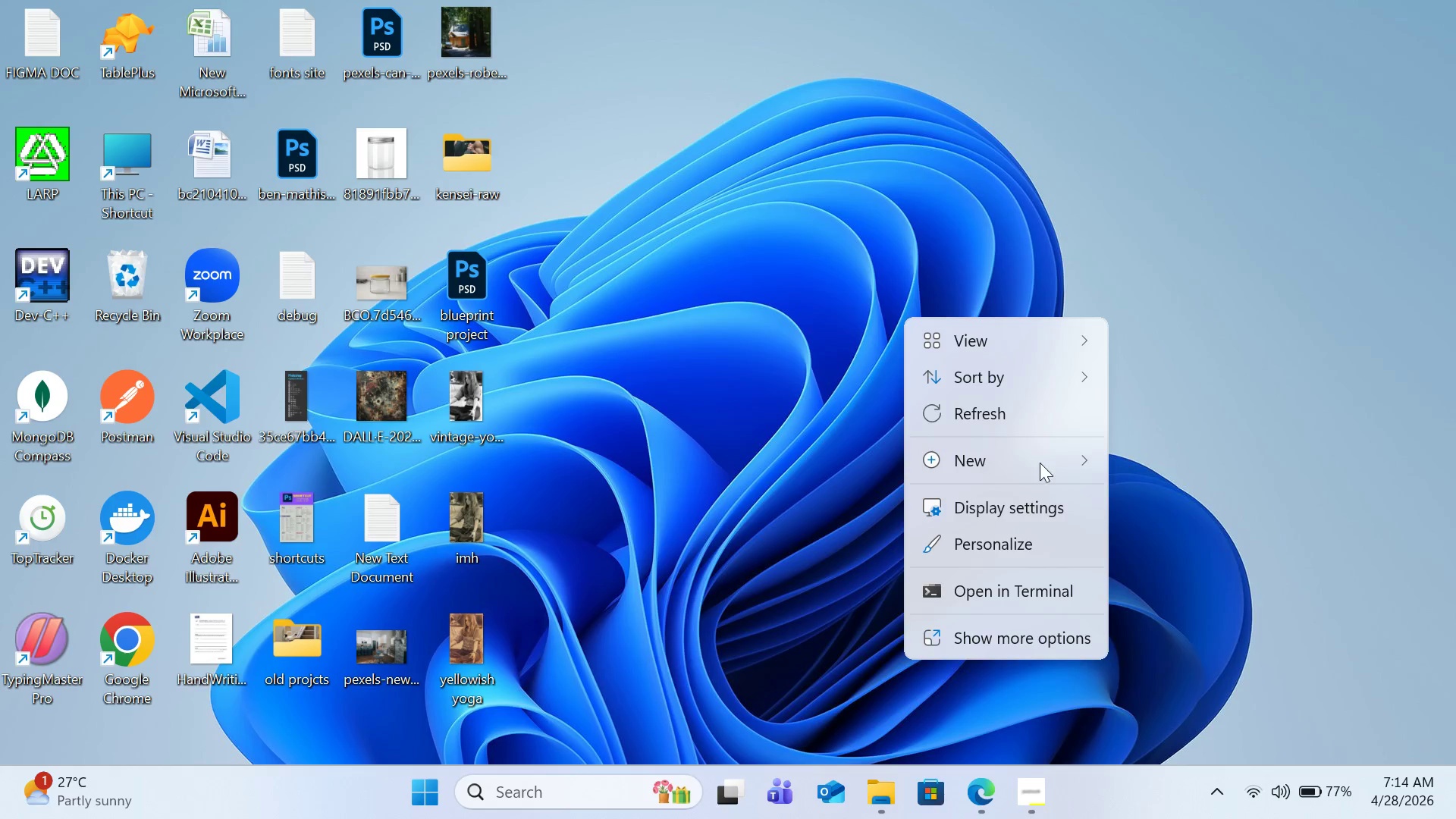 
mouse_move([1009, 453])
 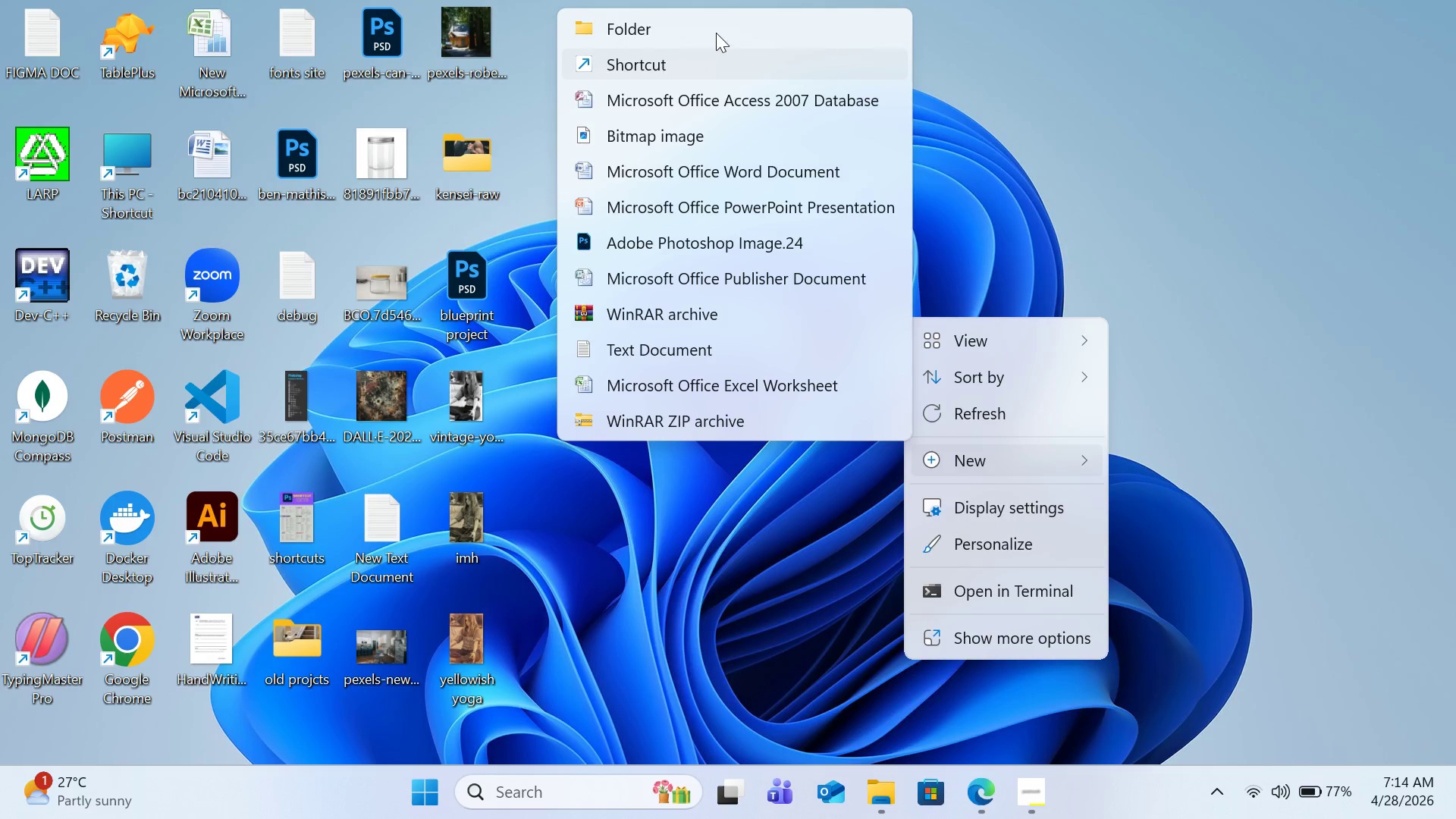 
left_click([716, 33])
 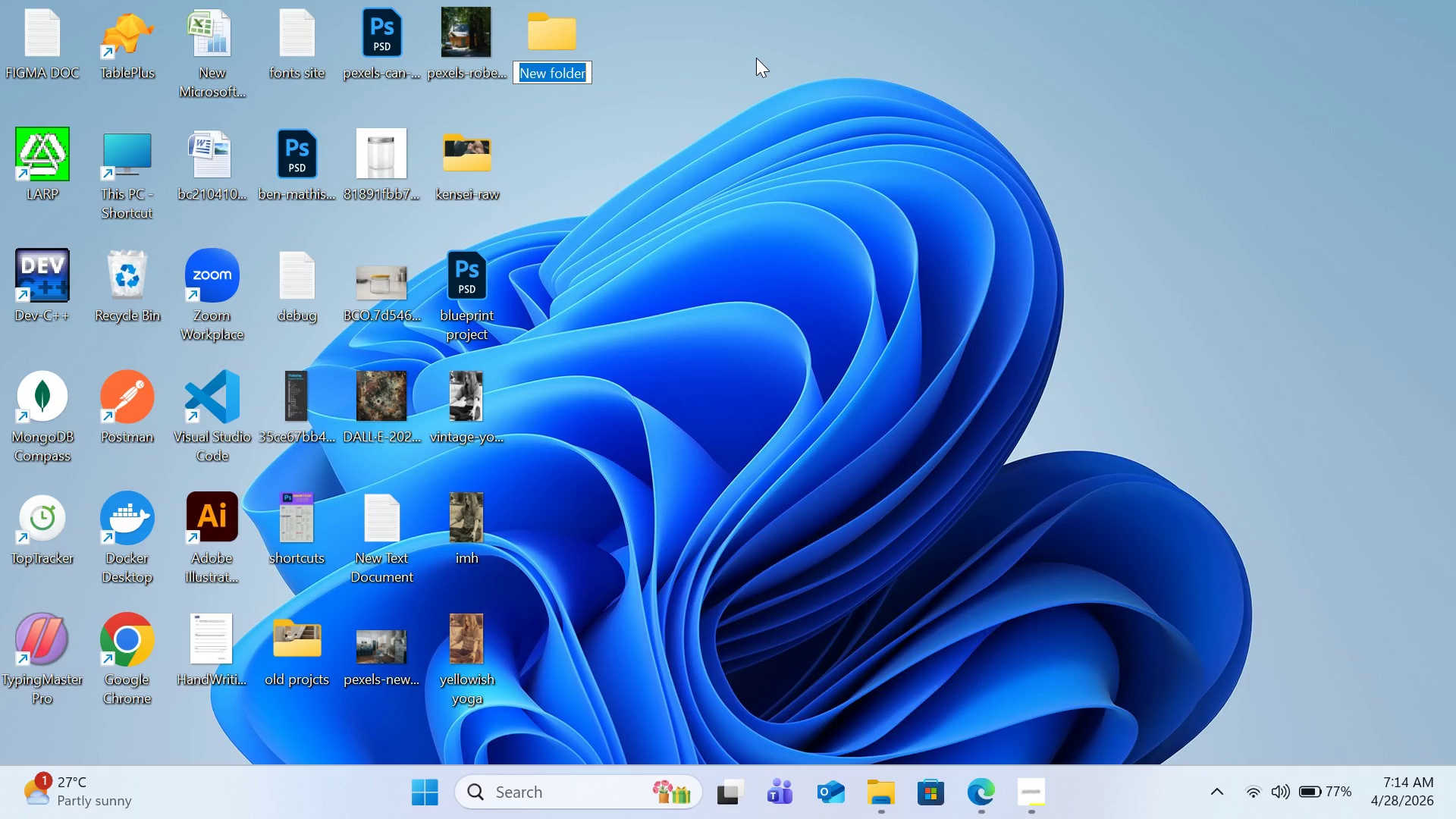 
type(compass)
 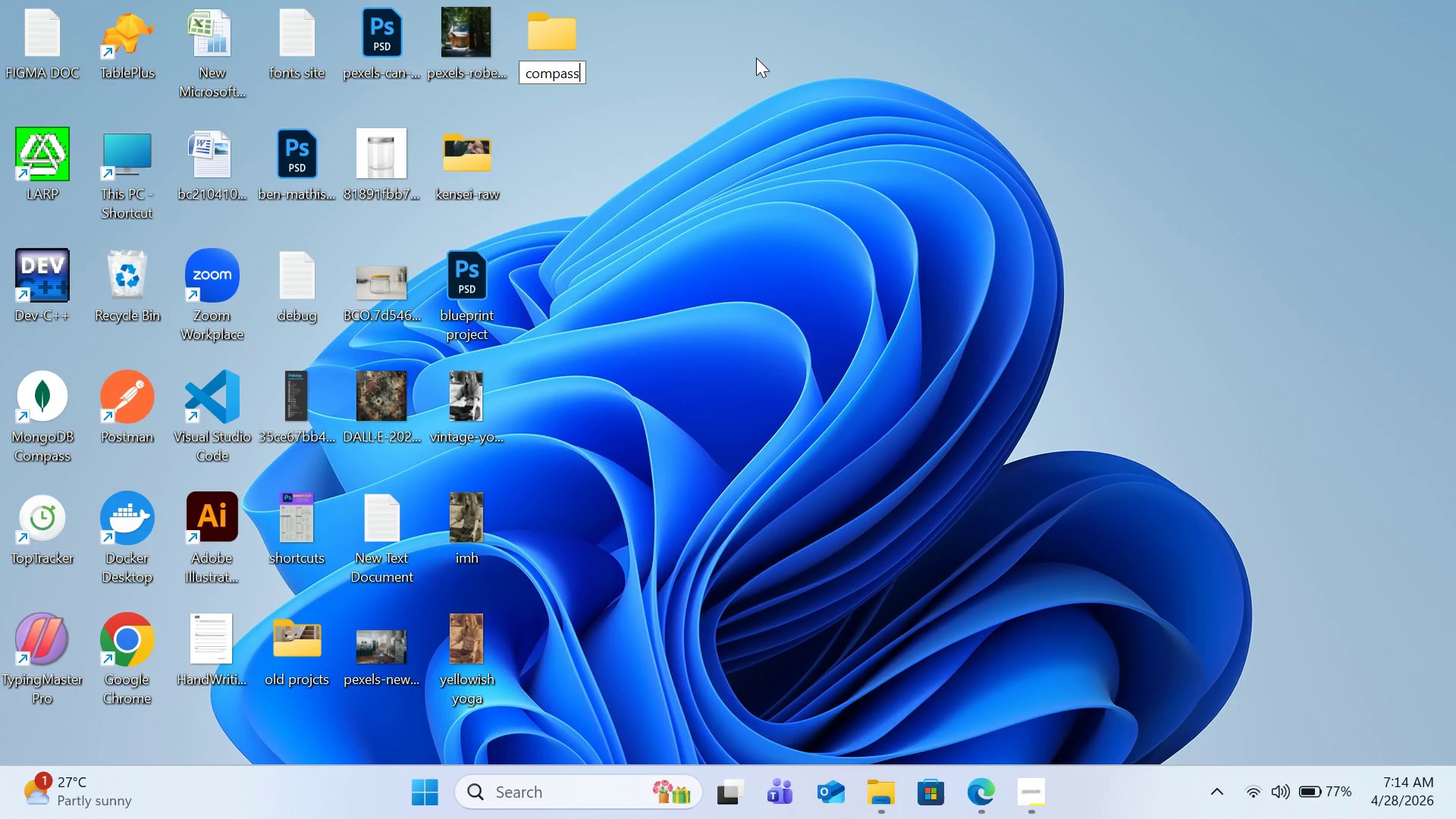 
key(Enter)
 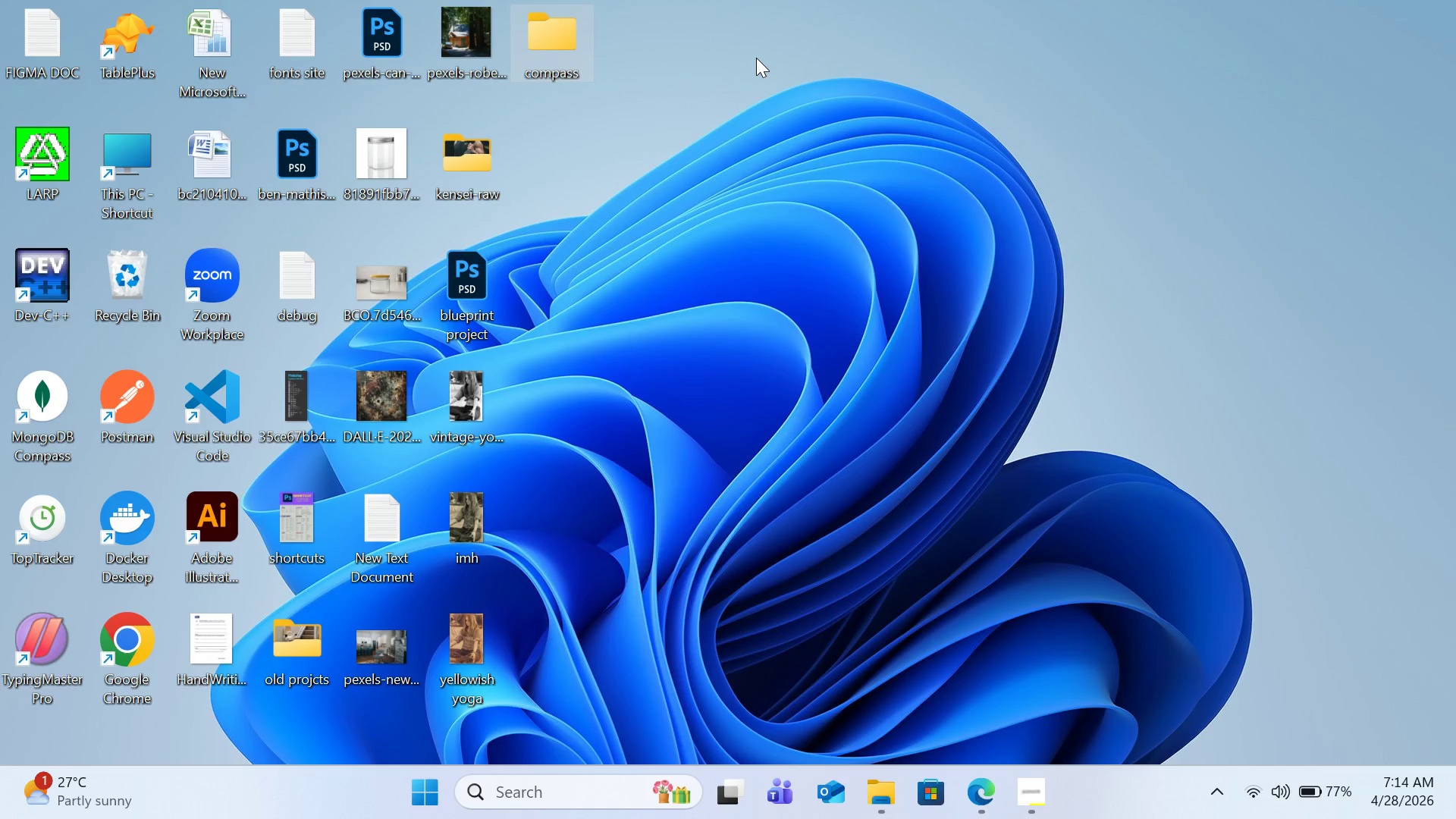 
key(Enter)
 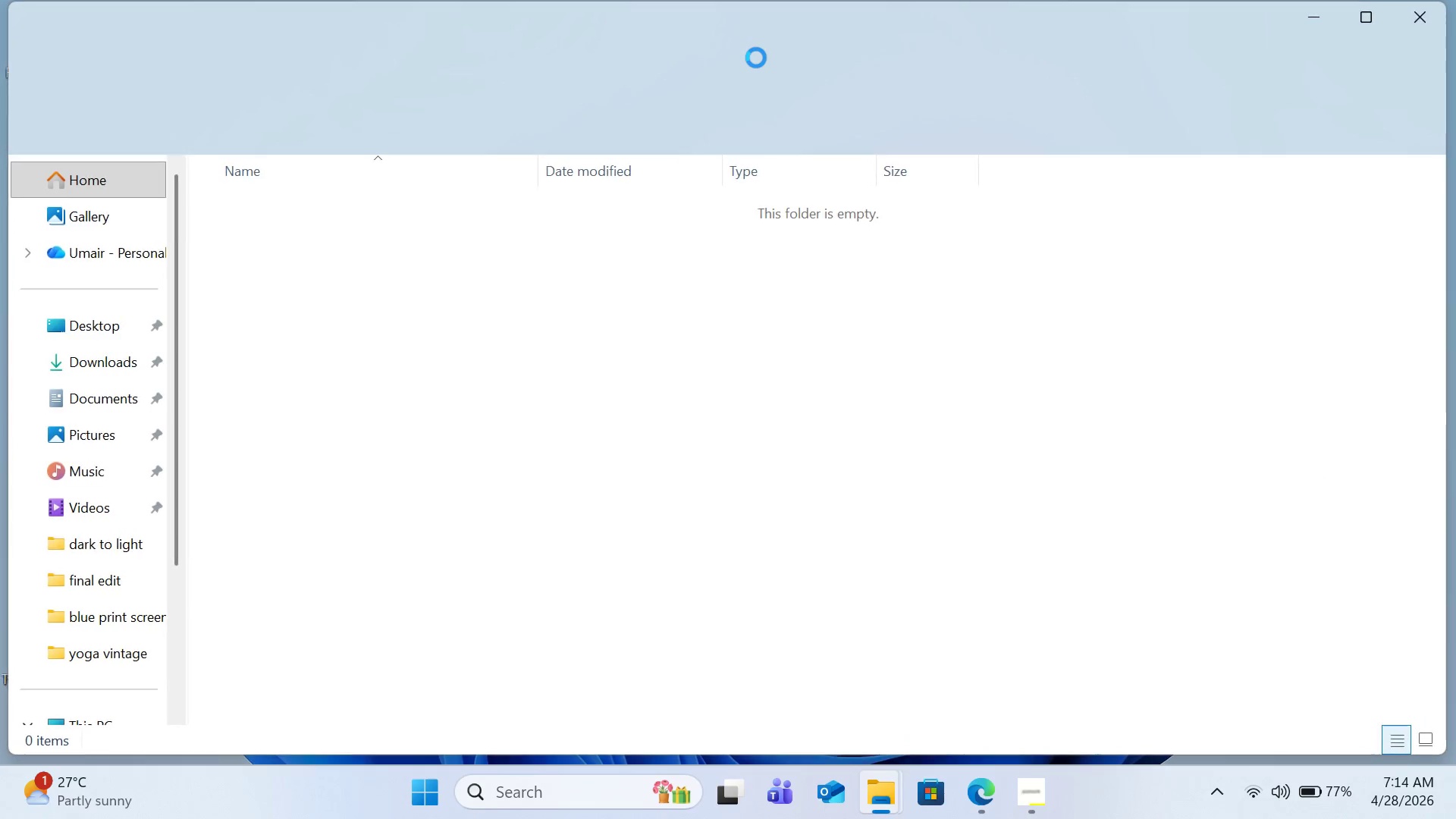 
key(Control+V)
 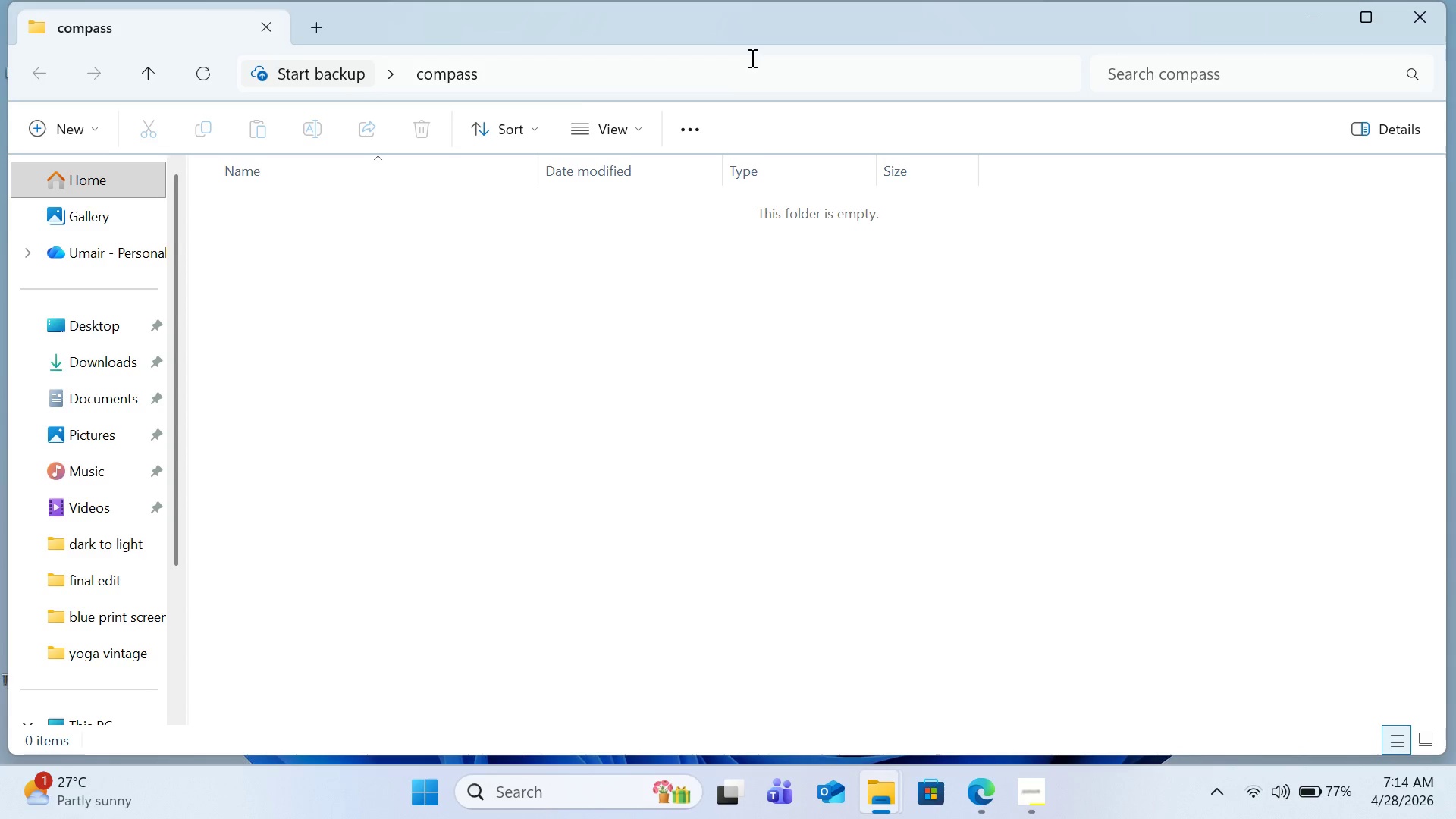 
right_click([646, 336])
 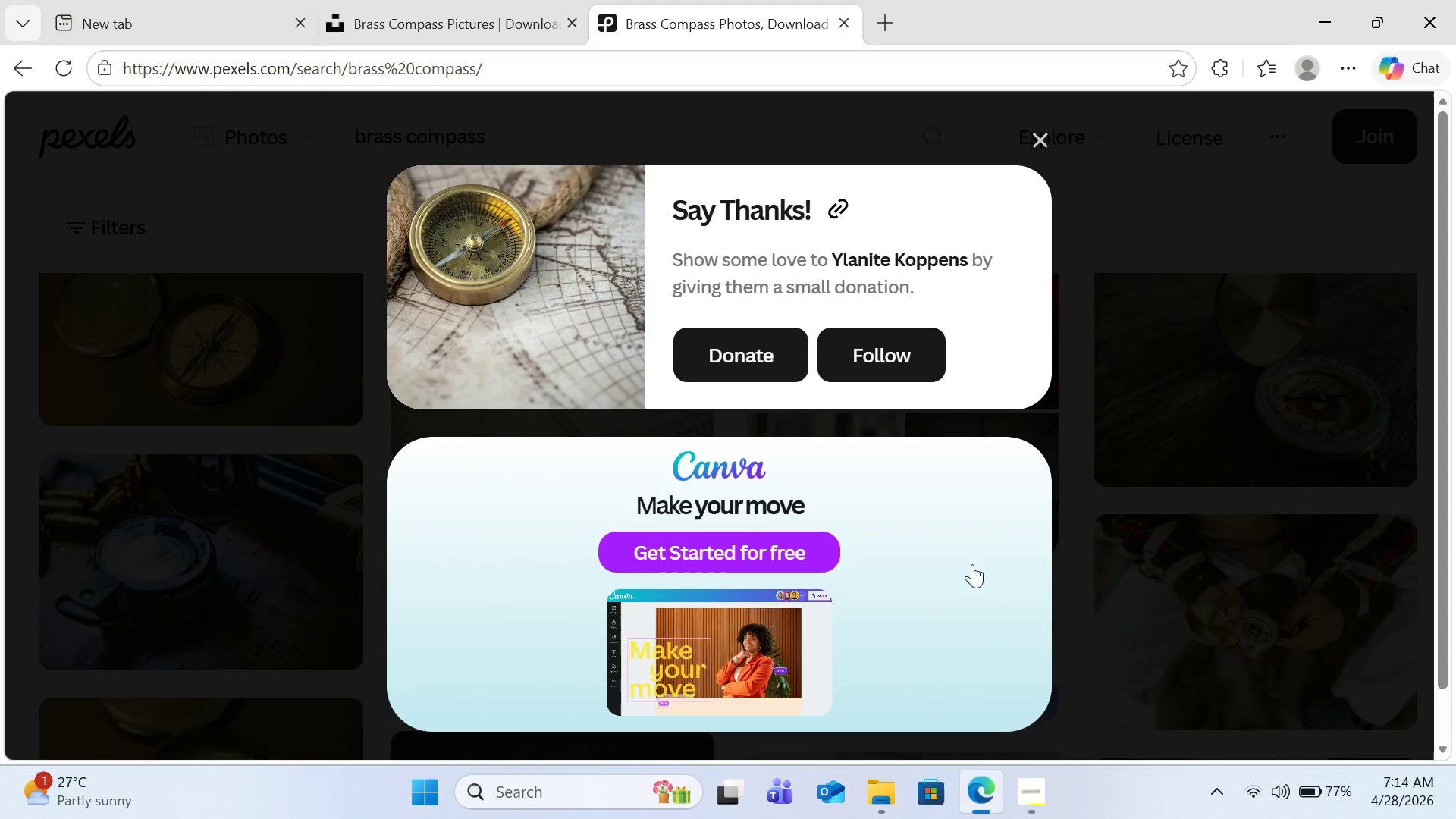 
left_click([1350, 71])
 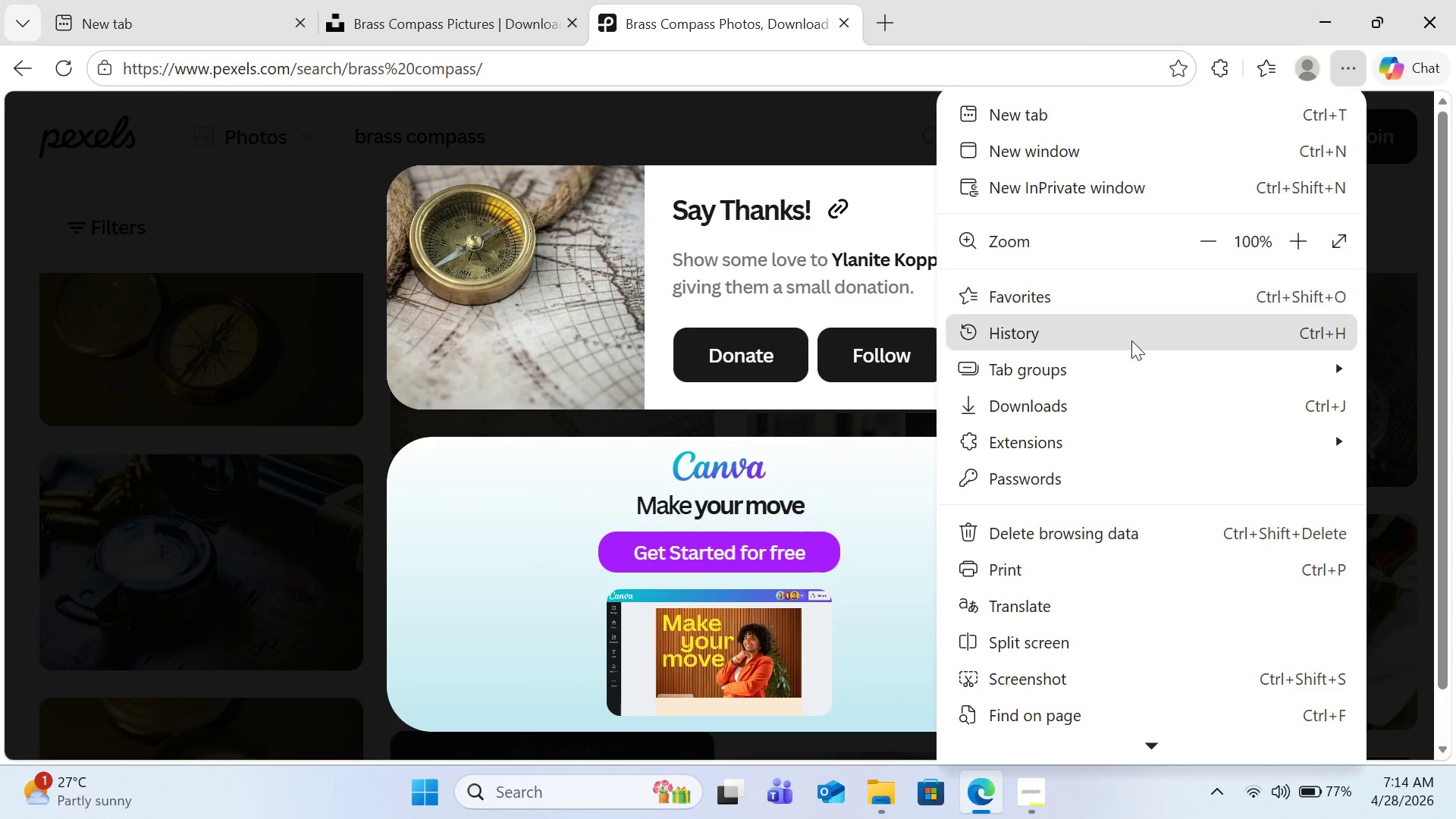 
left_click([1128, 393])
 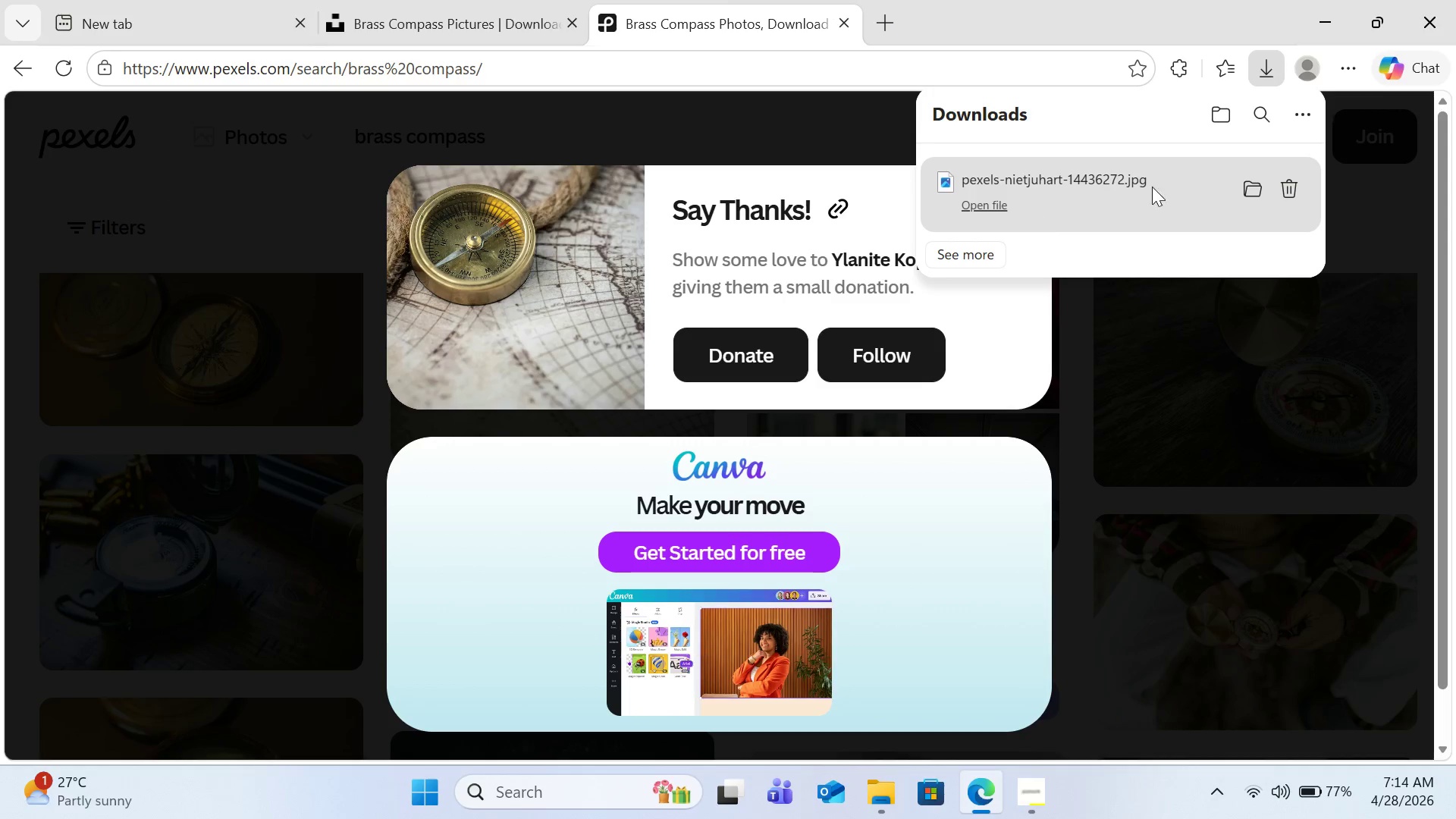 
left_click([1248, 184])
 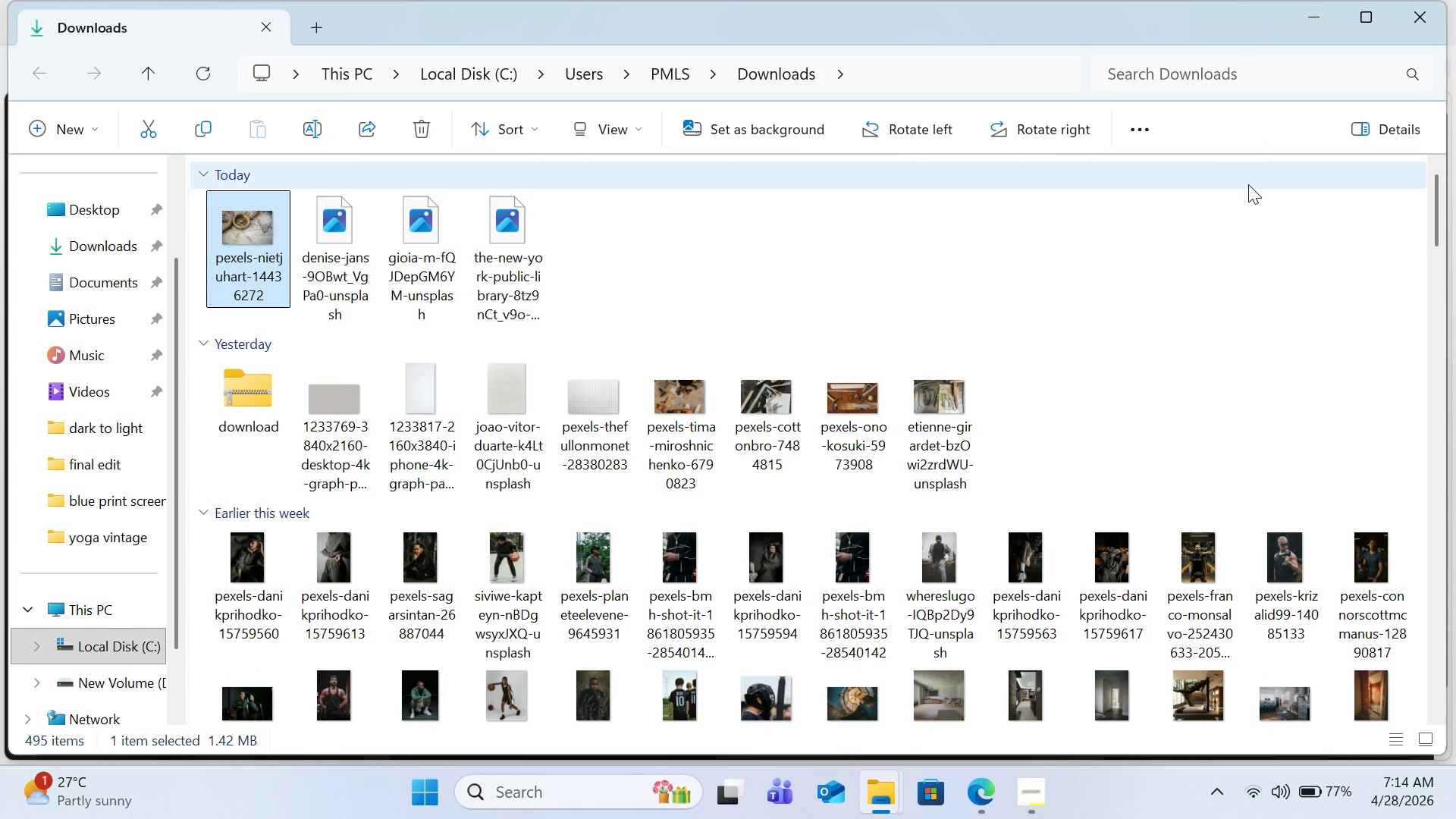 
key(Control+C)
 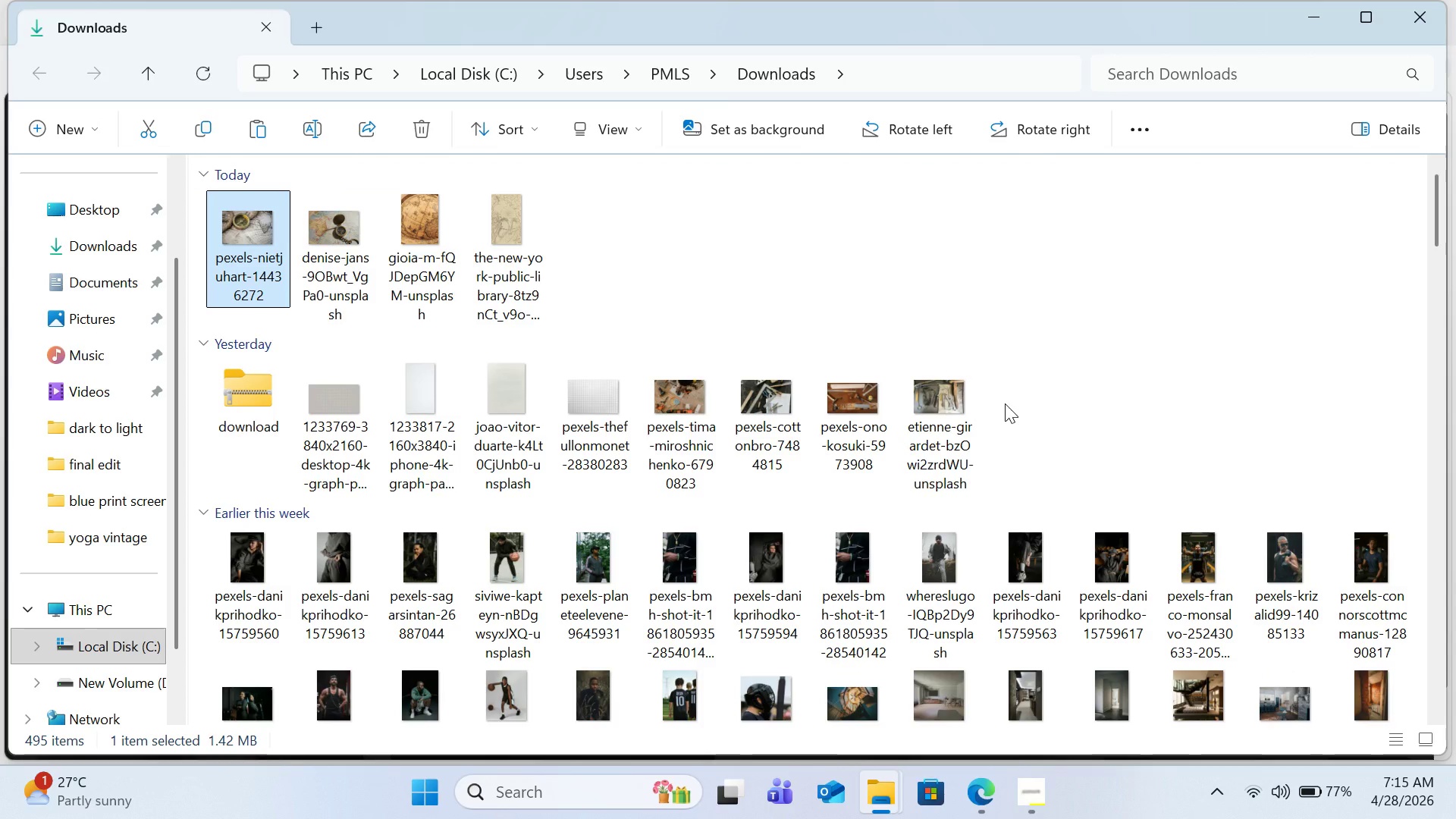 
wait(6.33)
 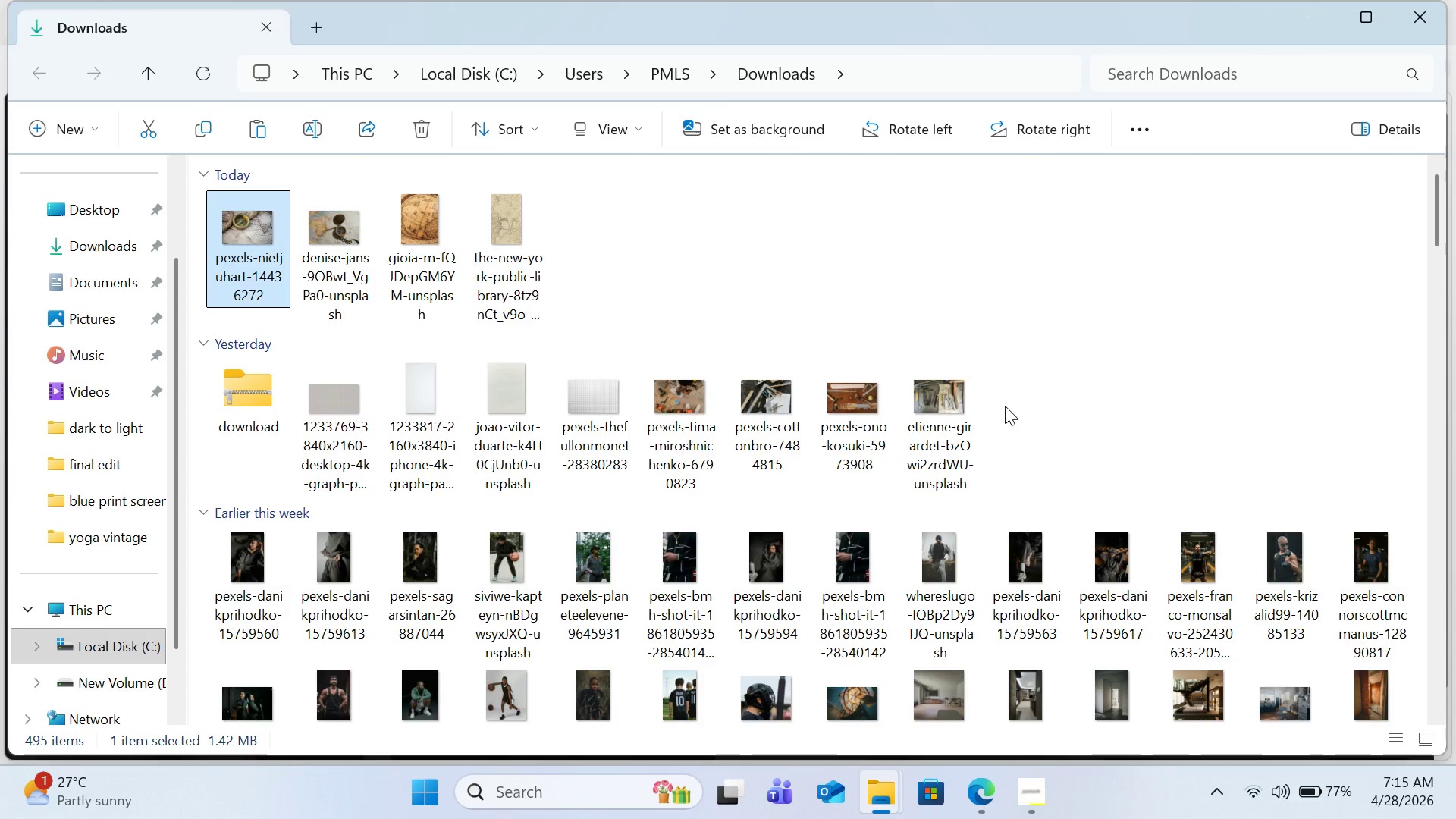 
mouse_move([994, 792])
 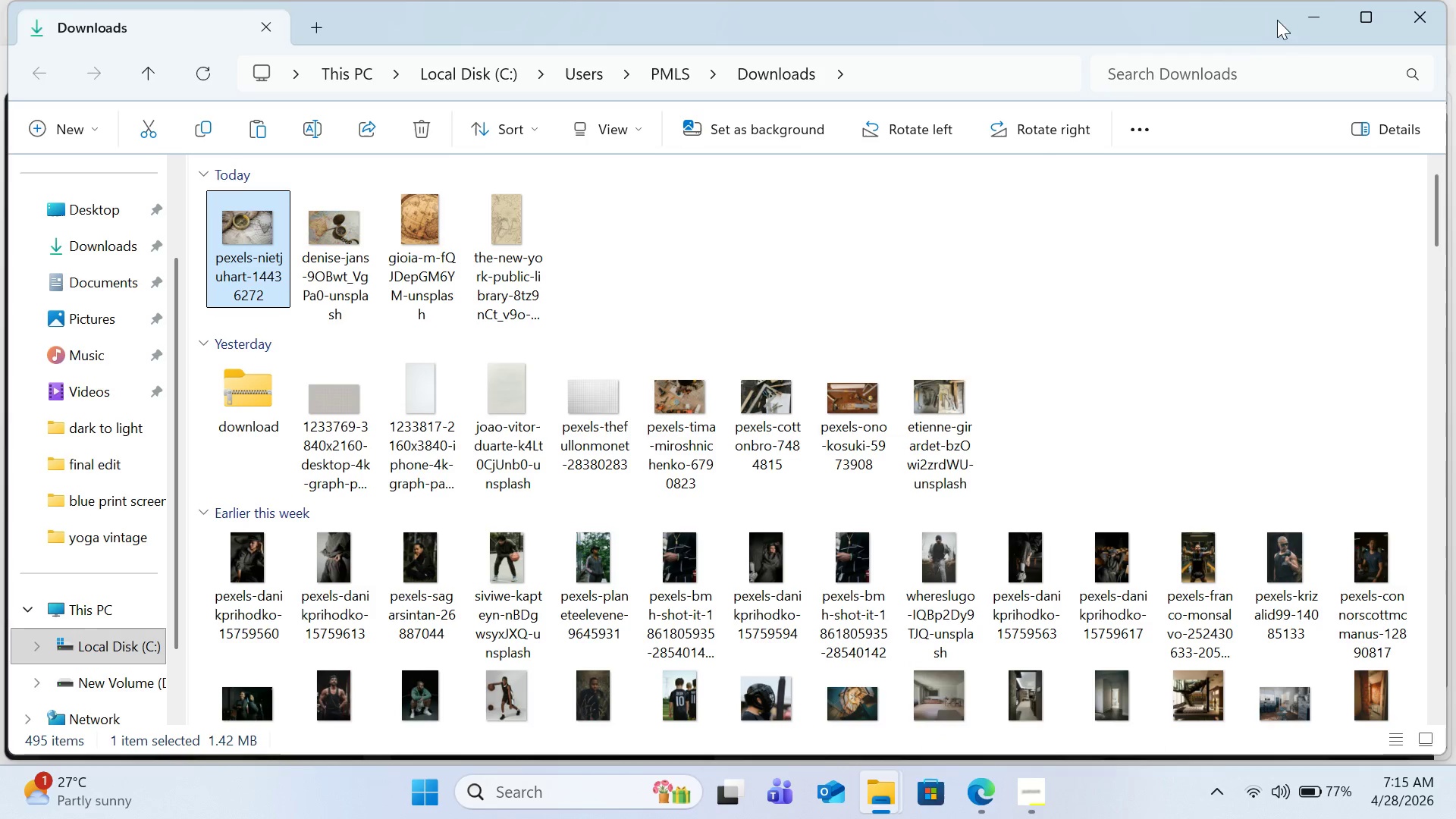 
wait(6.22)
 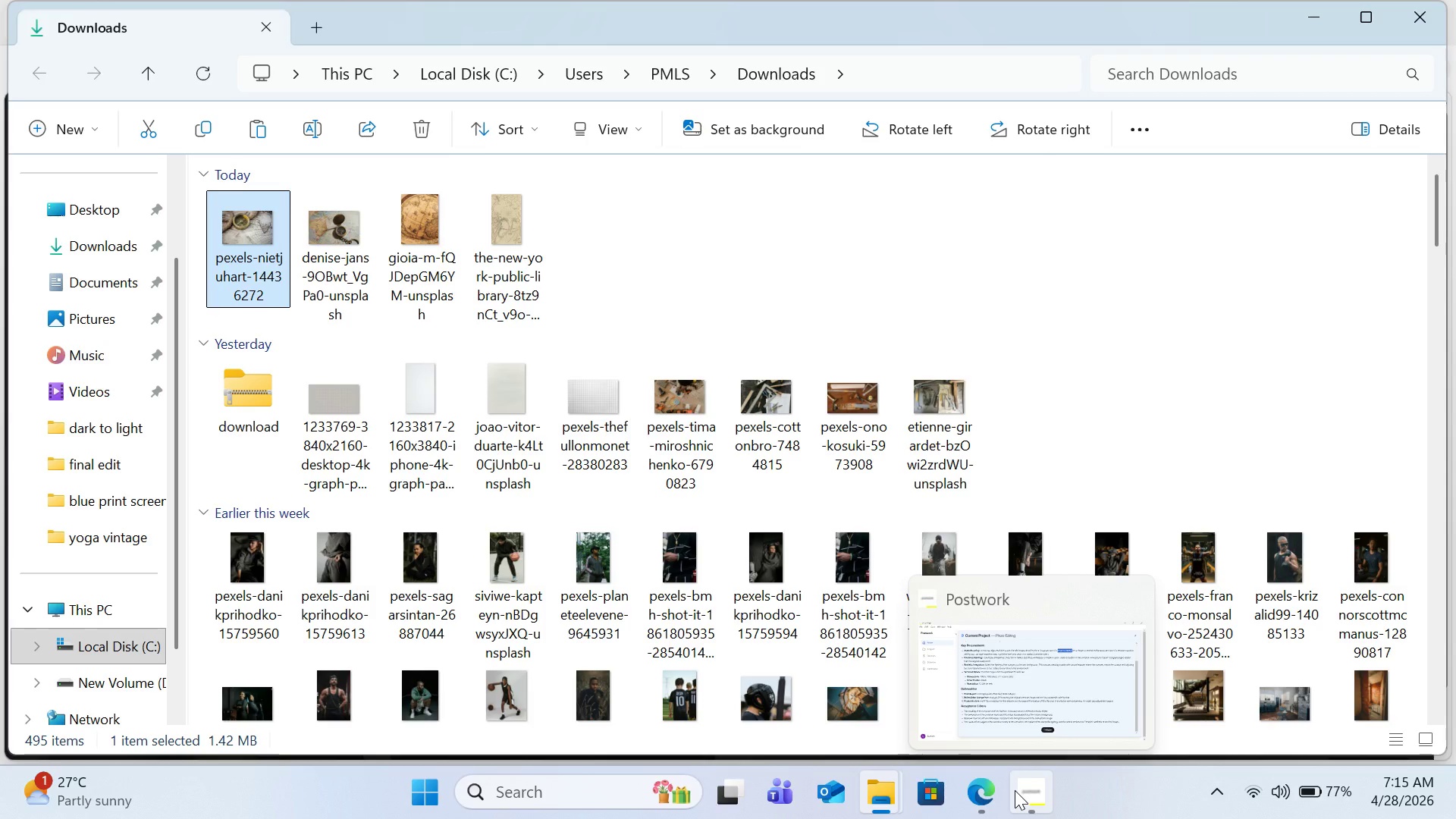 
key(Control+ControlLeft)
 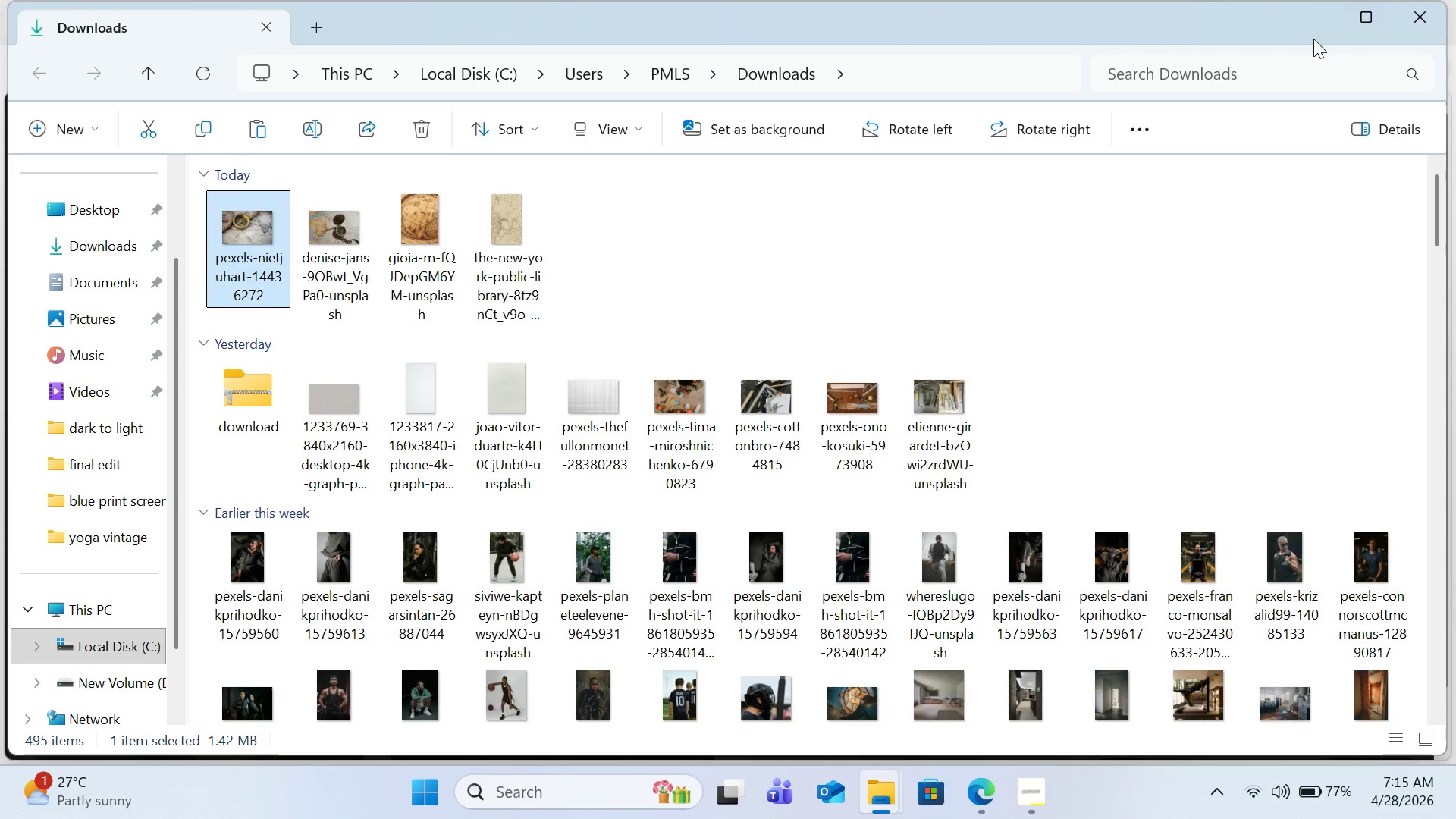 
left_click([1320, 27])
 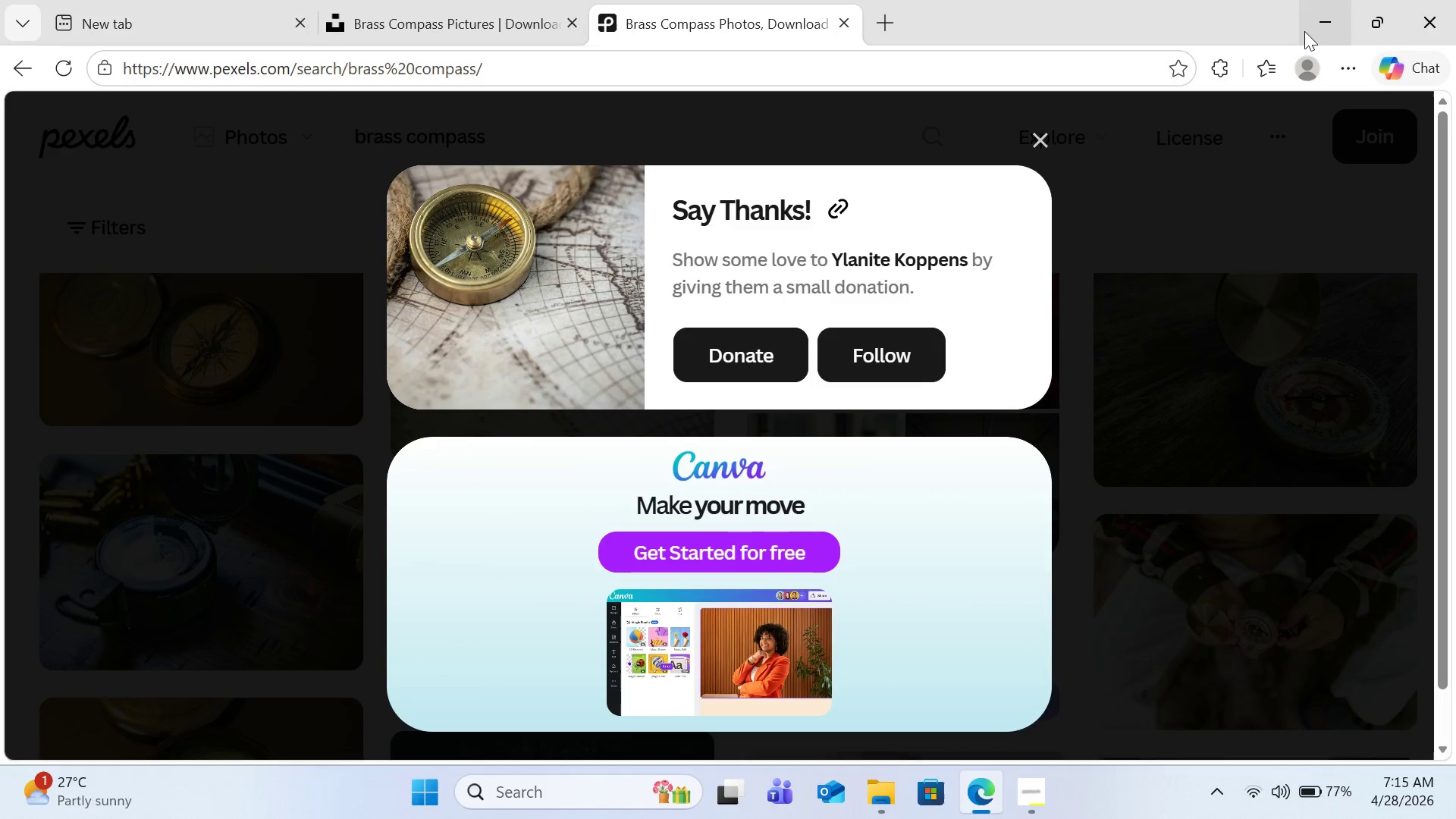 
left_click([1305, 23])
 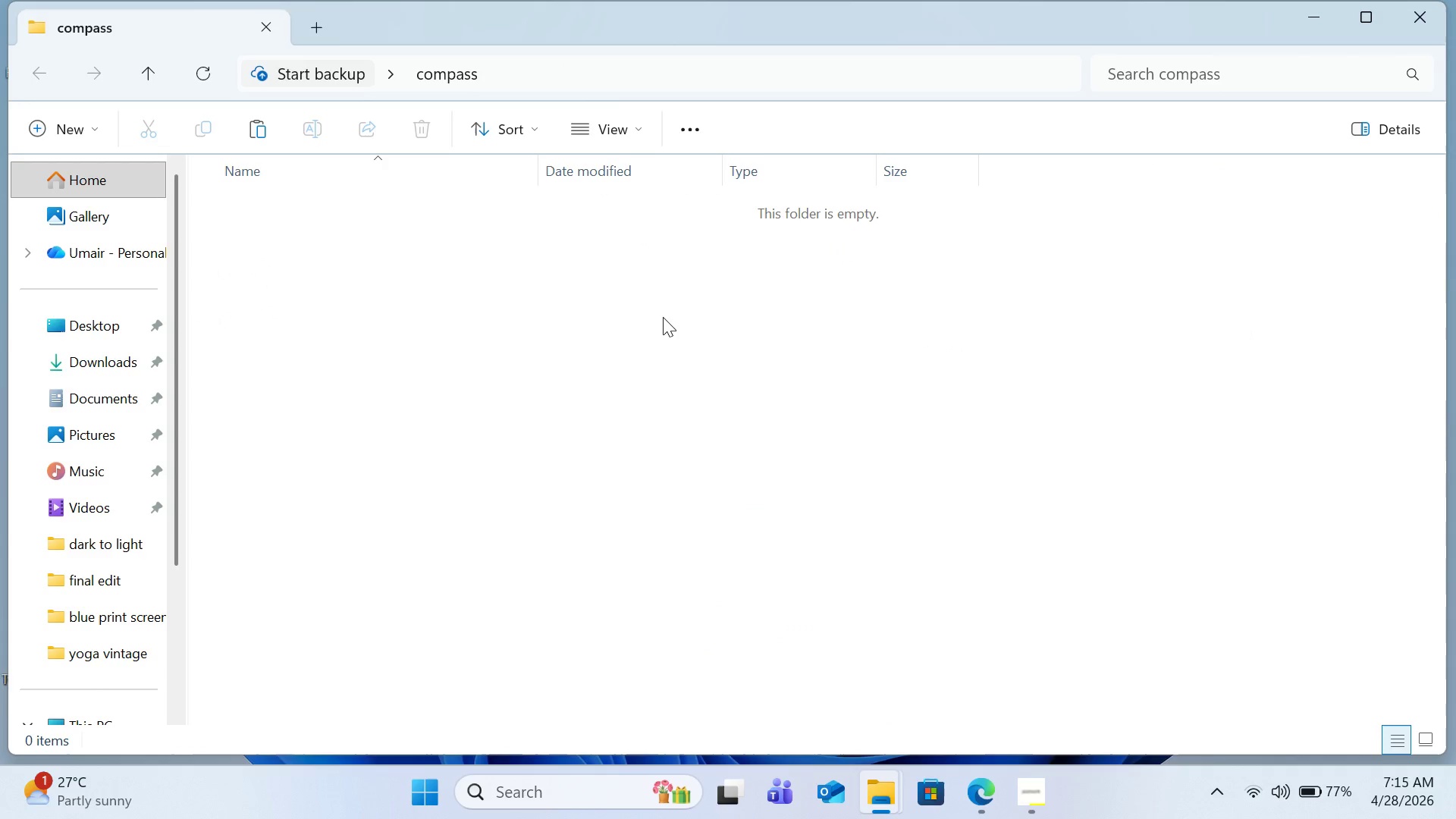 
left_click([662, 329])
 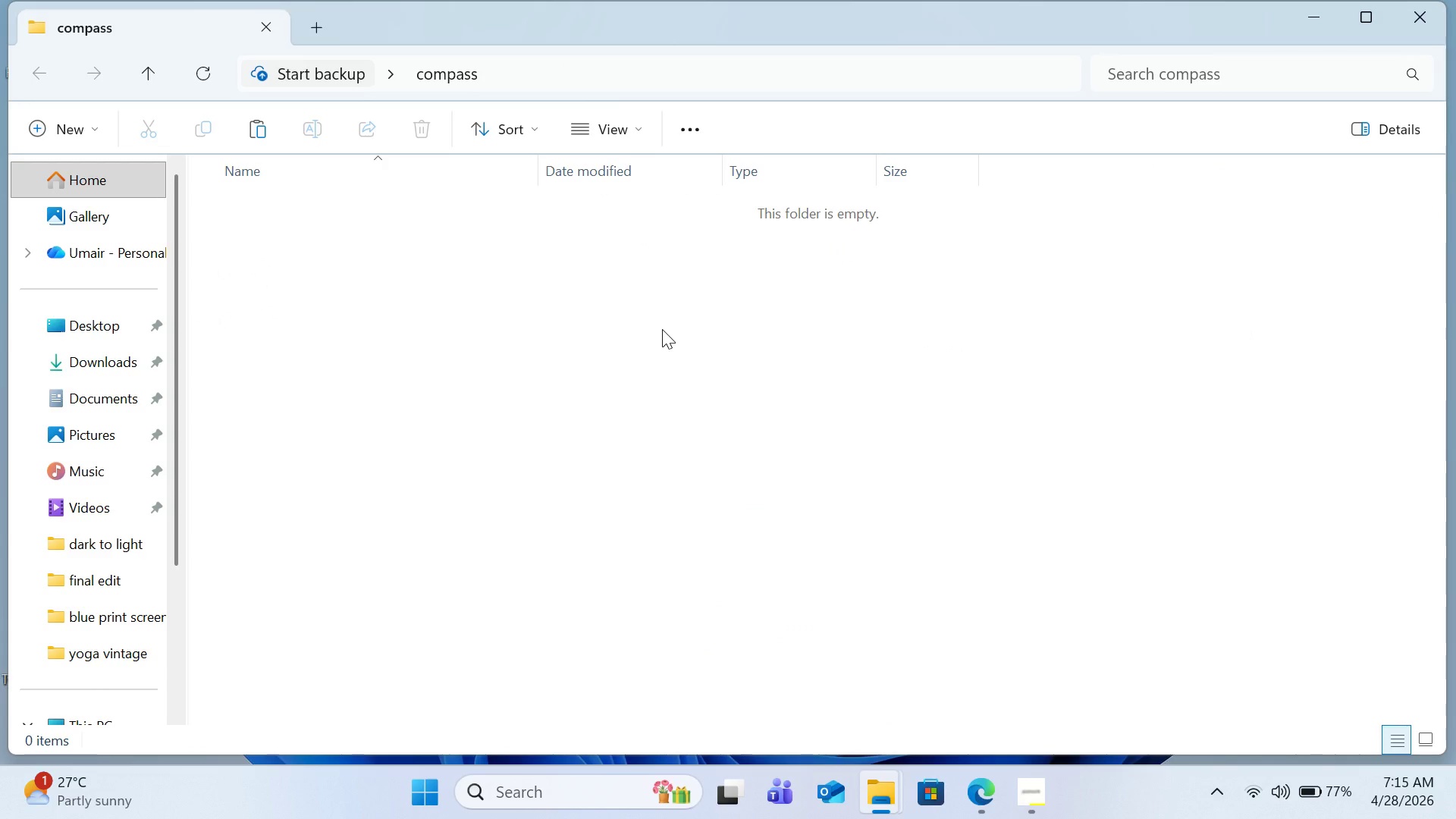 
key(Control+V)
 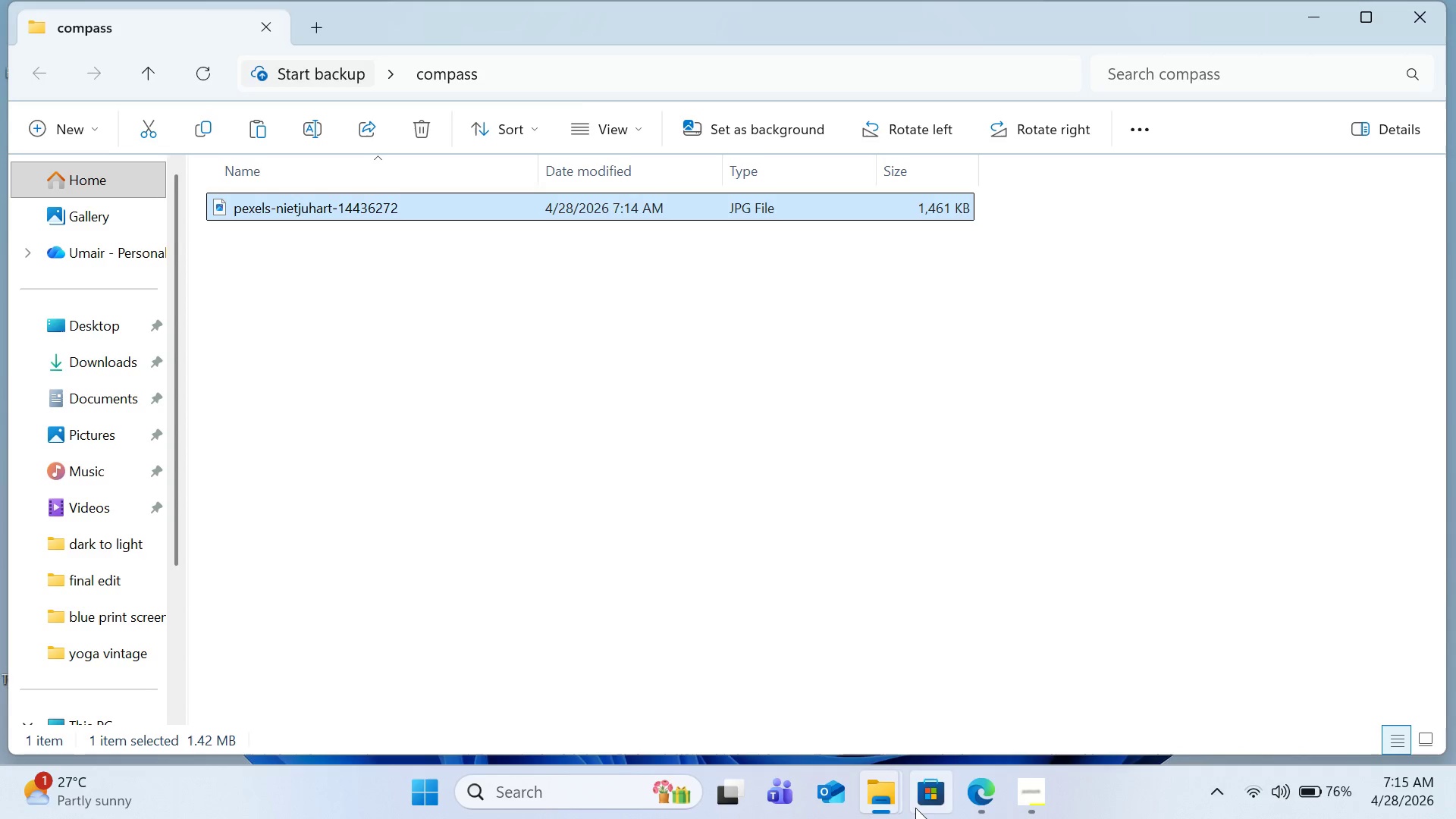 
wait(8.3)
 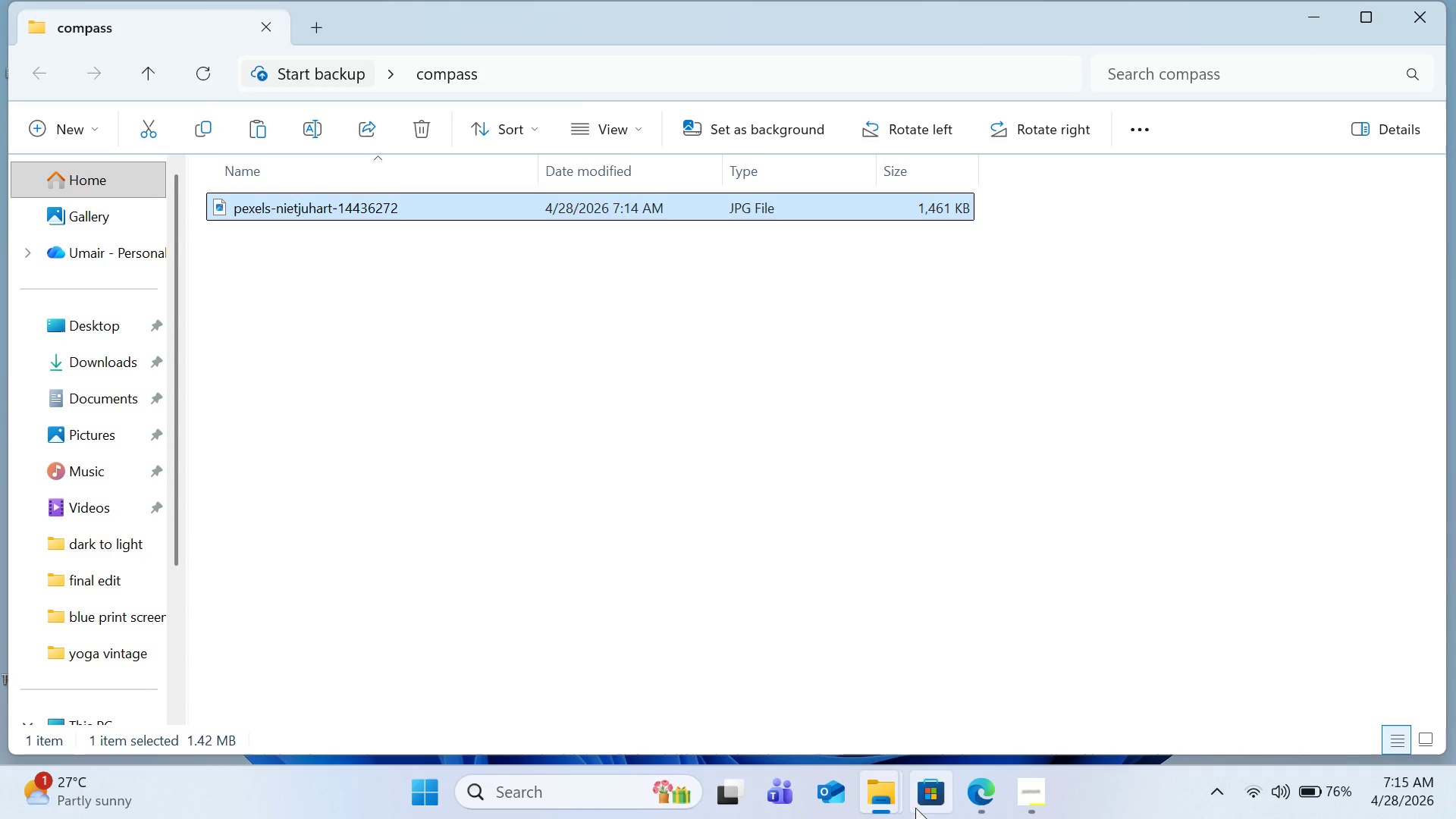 
left_click_drag(start_coordinate=[631, 248], to_coordinate=[422, 276])
 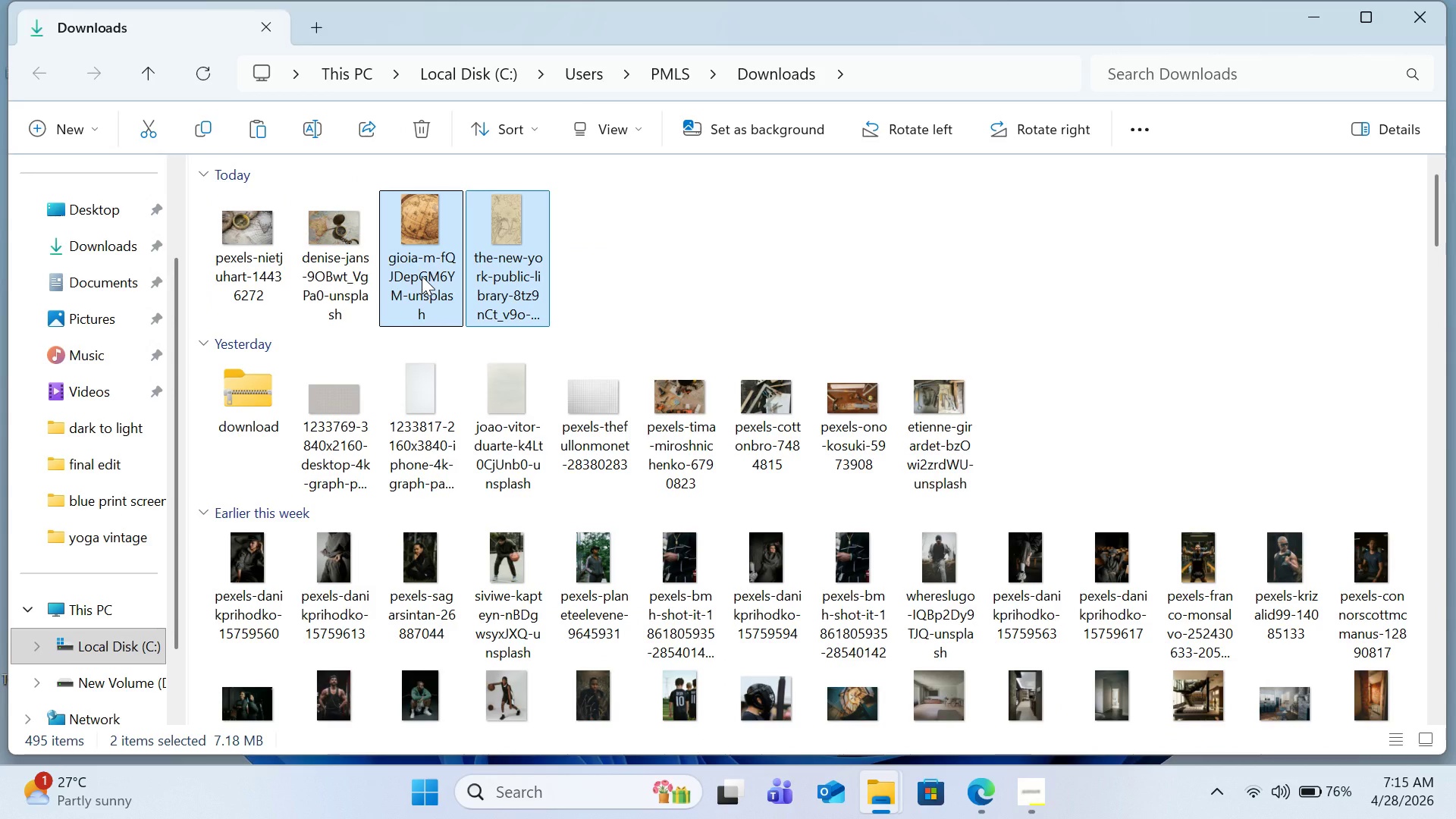 
key(Control+C)
 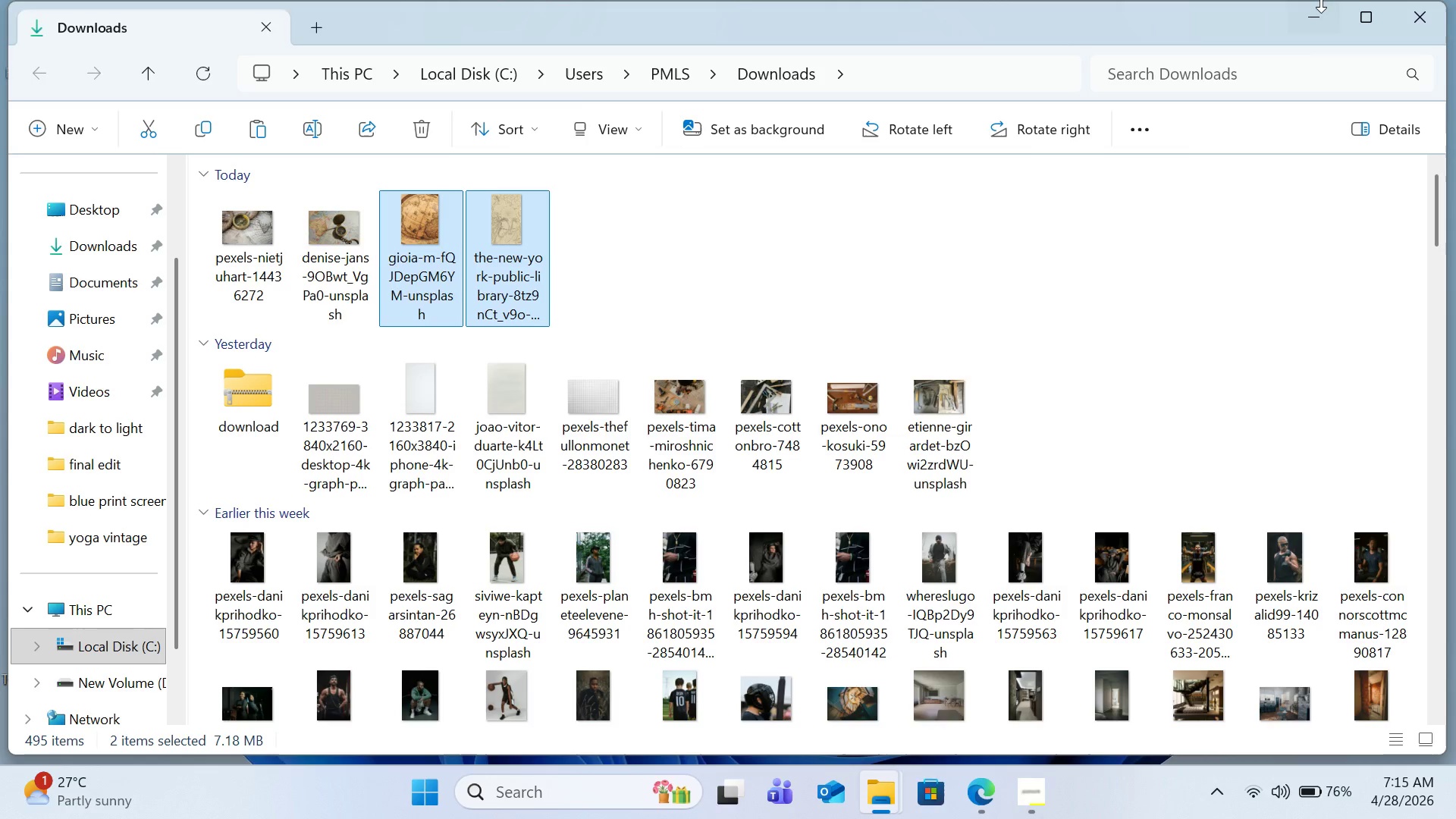 
left_click([1326, 9])
 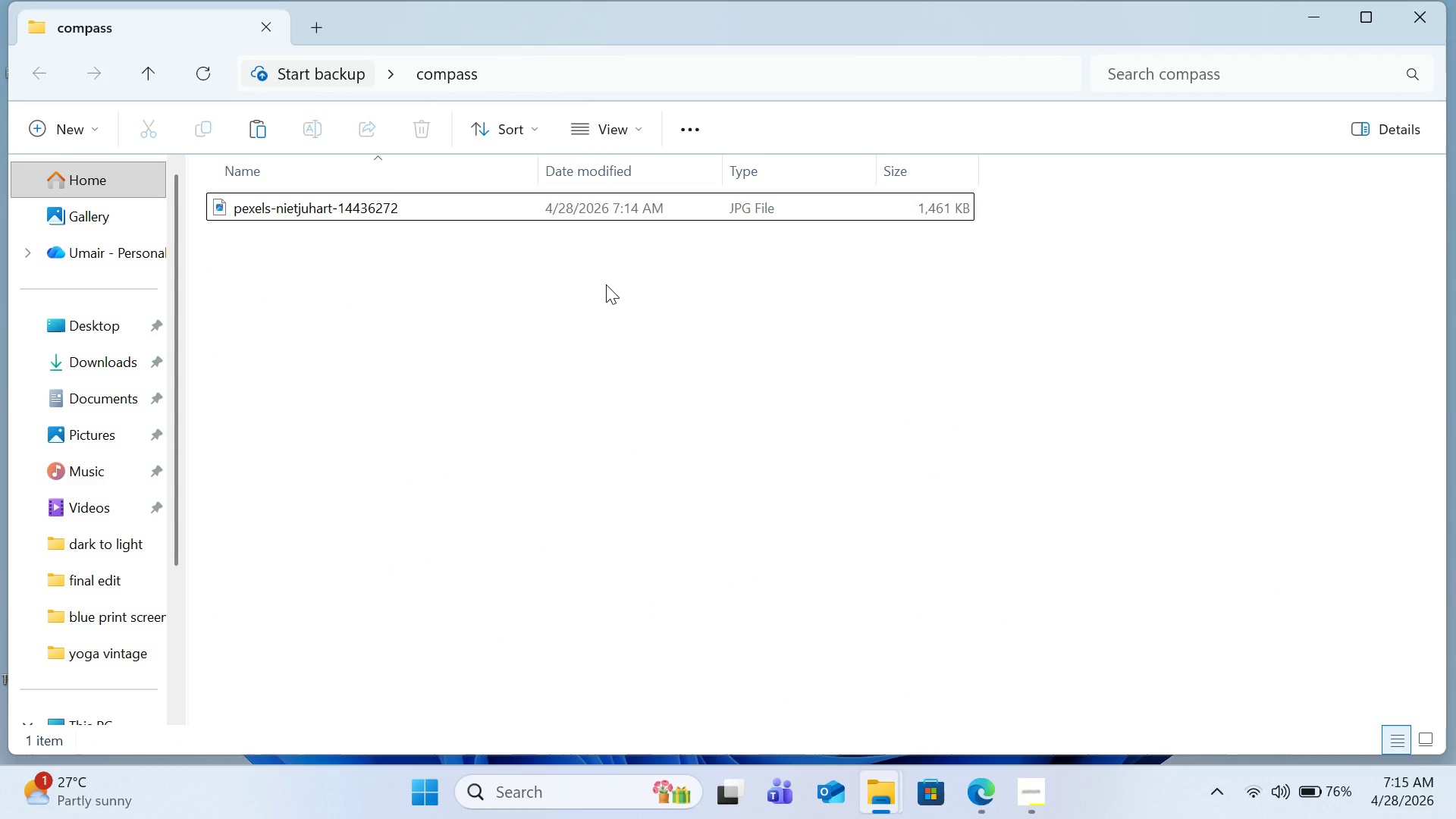 
key(Control+V)
 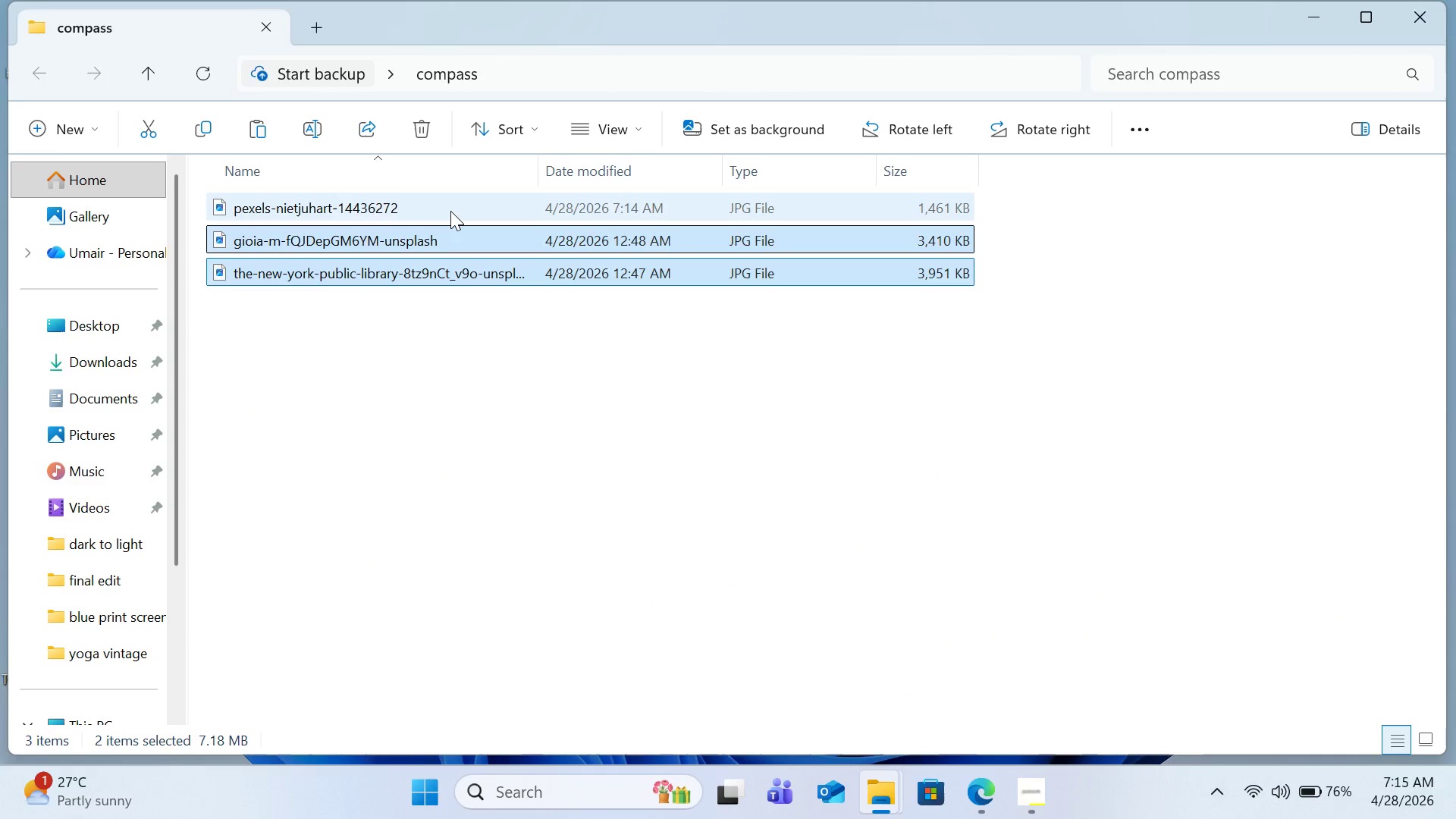 
left_click([450, 211])
 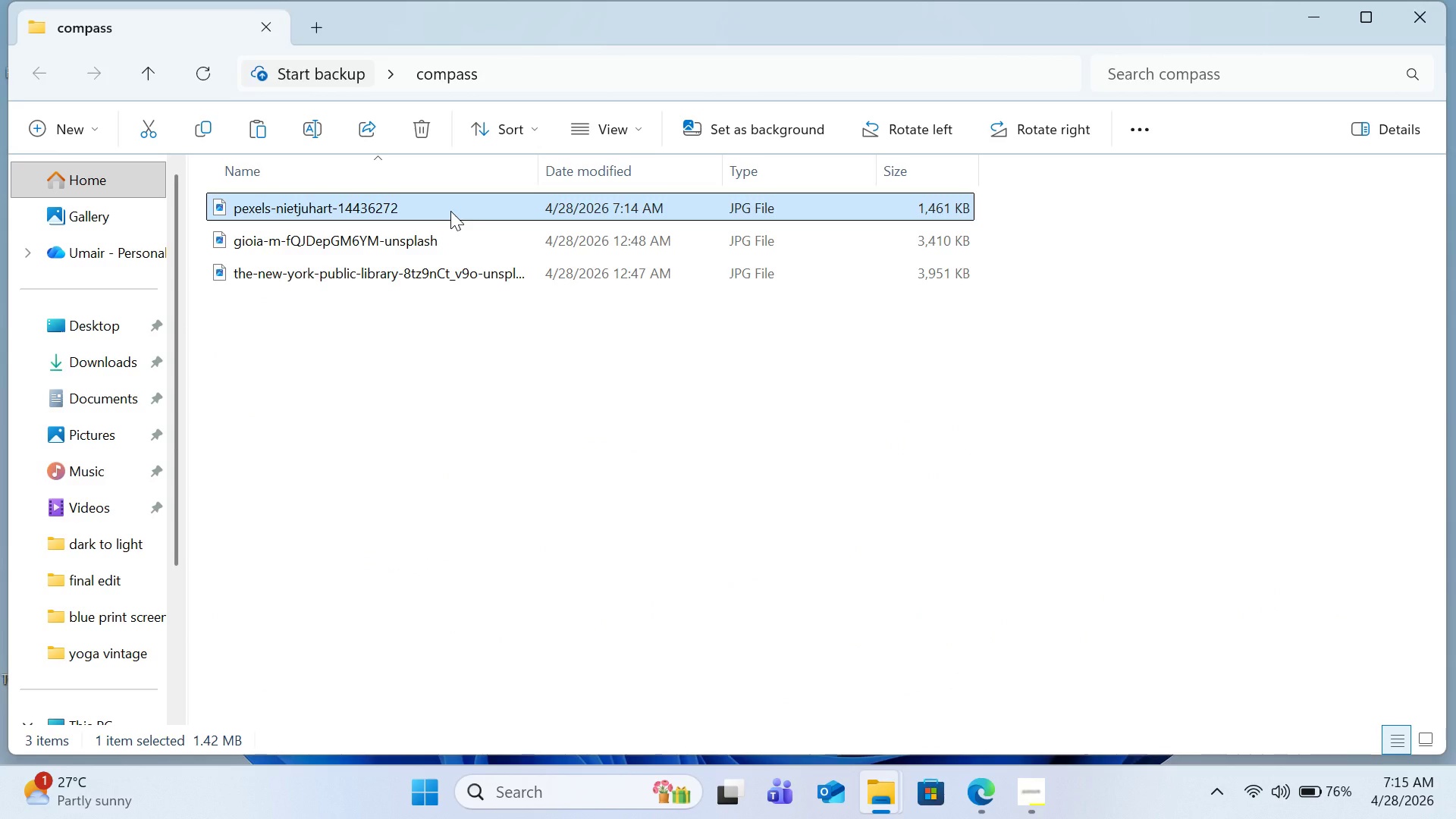 
right_click([450, 211])
 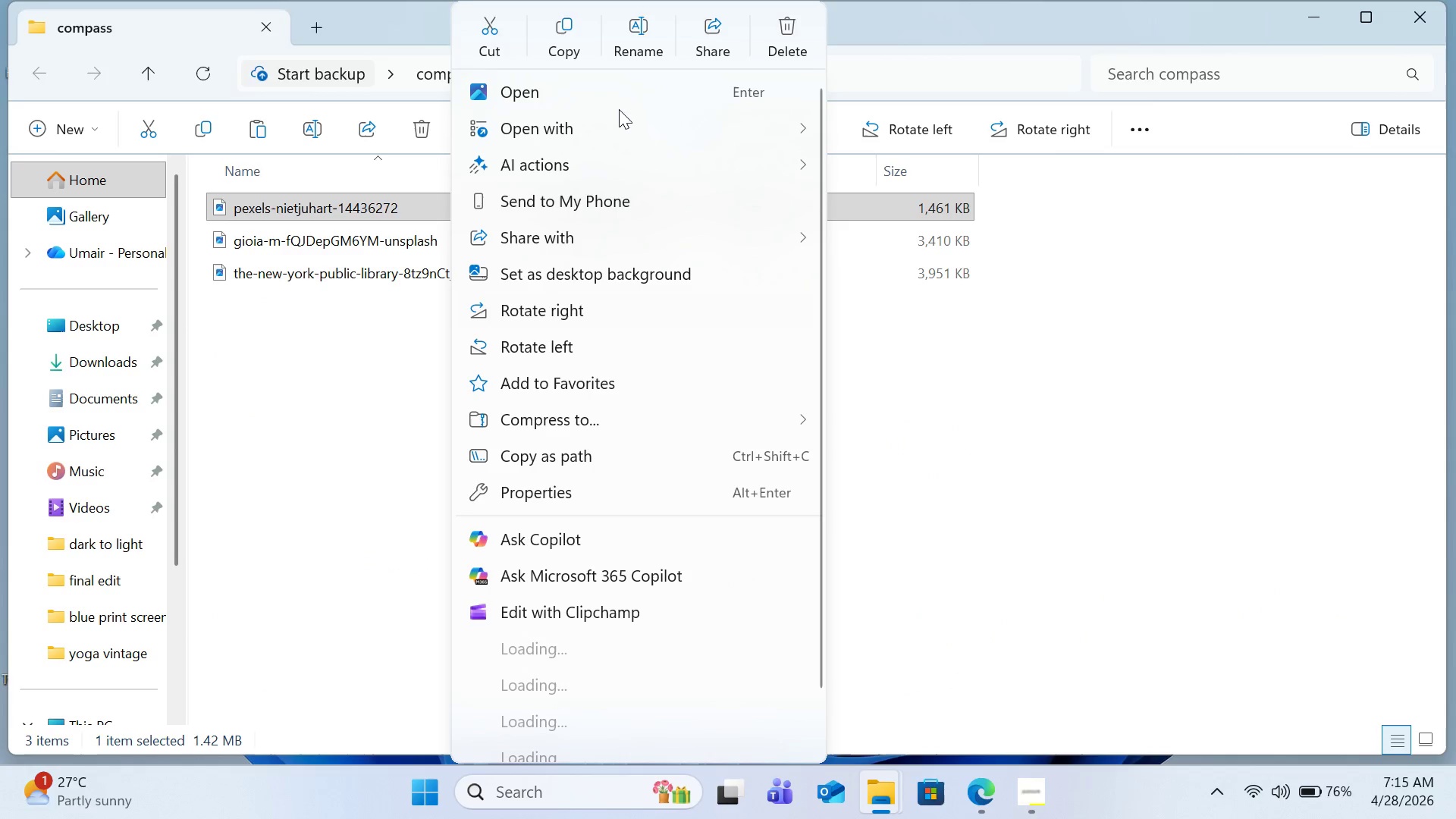 
left_click([624, 51])
 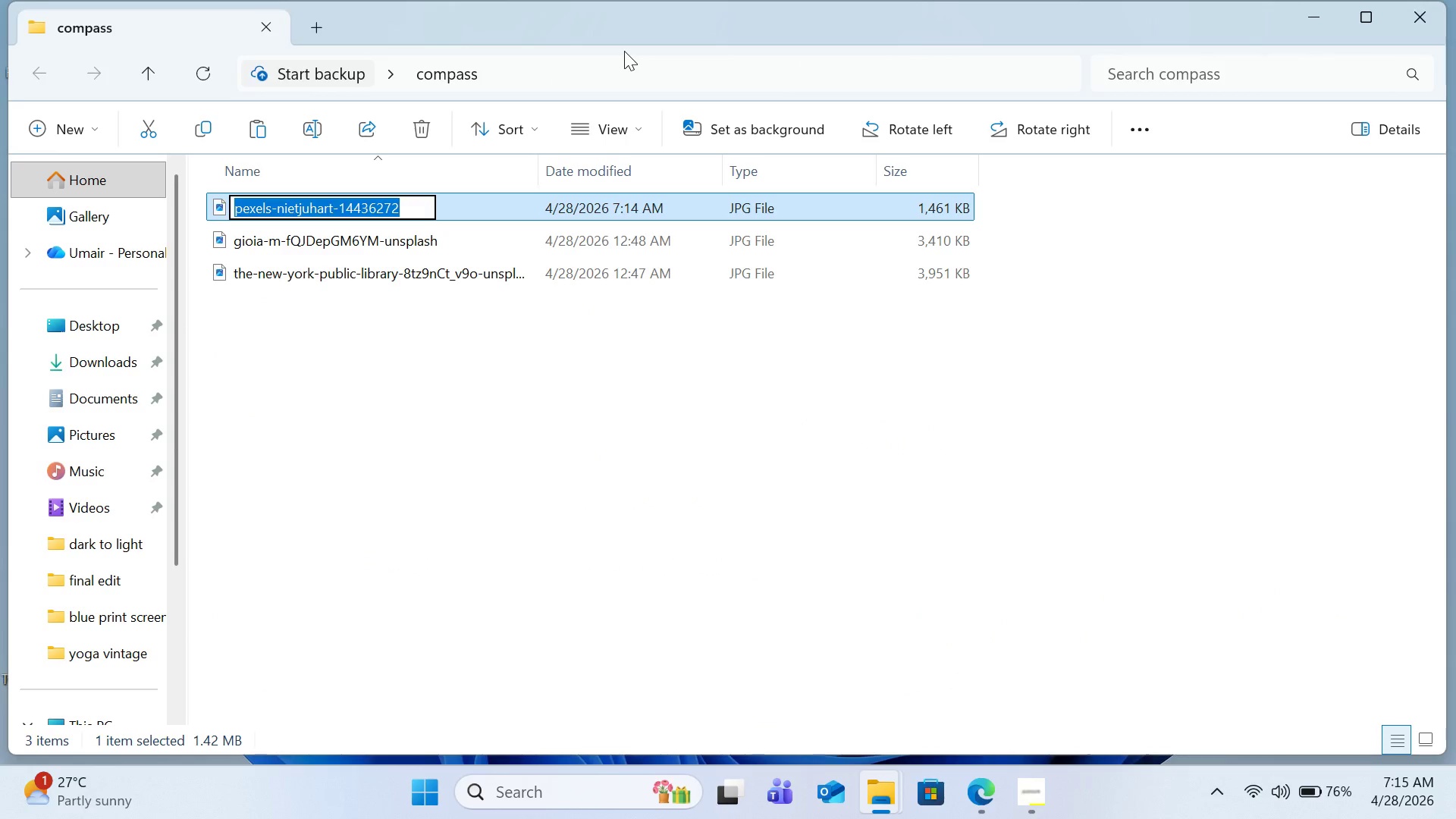 
type(comps)
 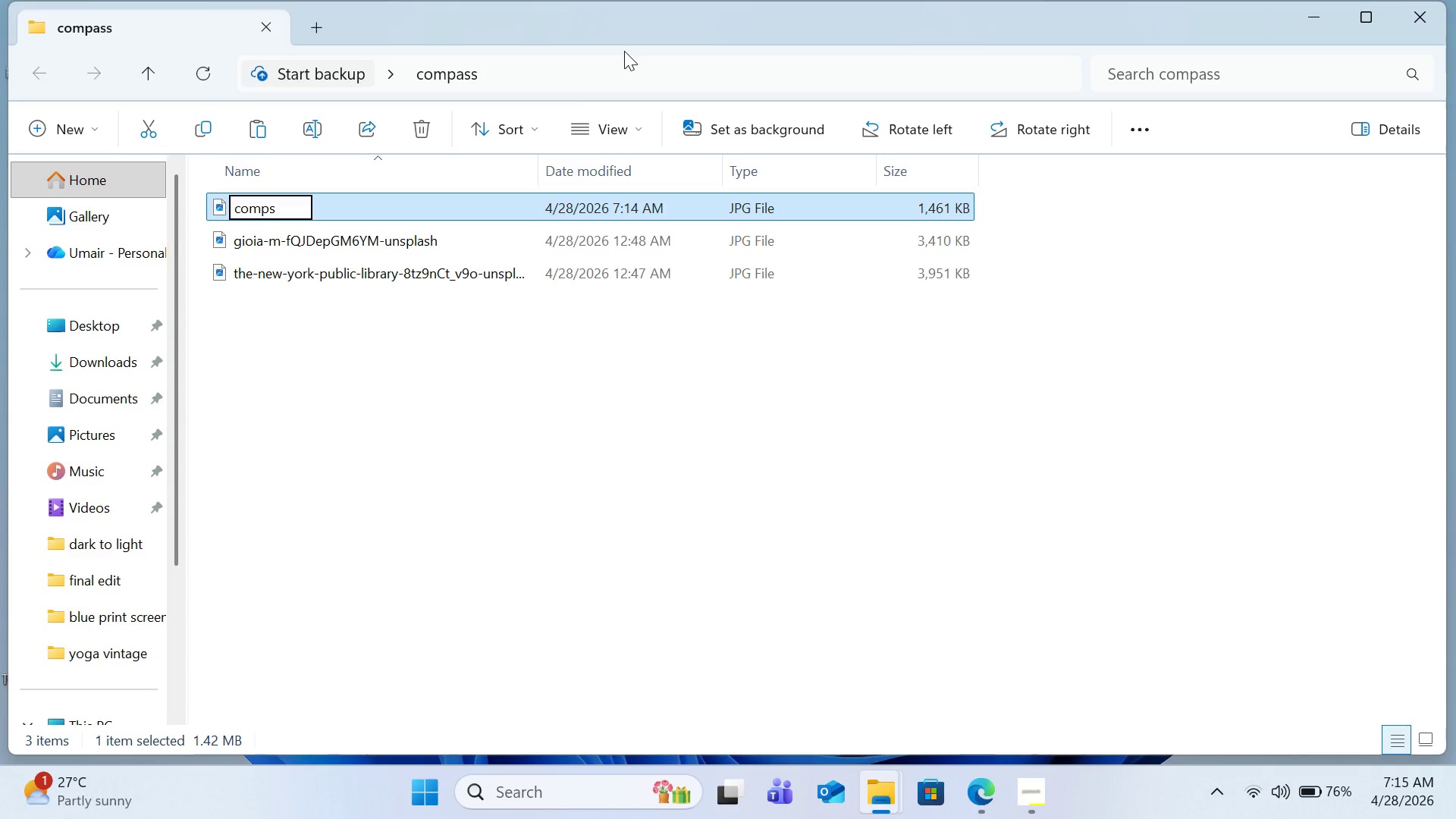 
key(Enter)
 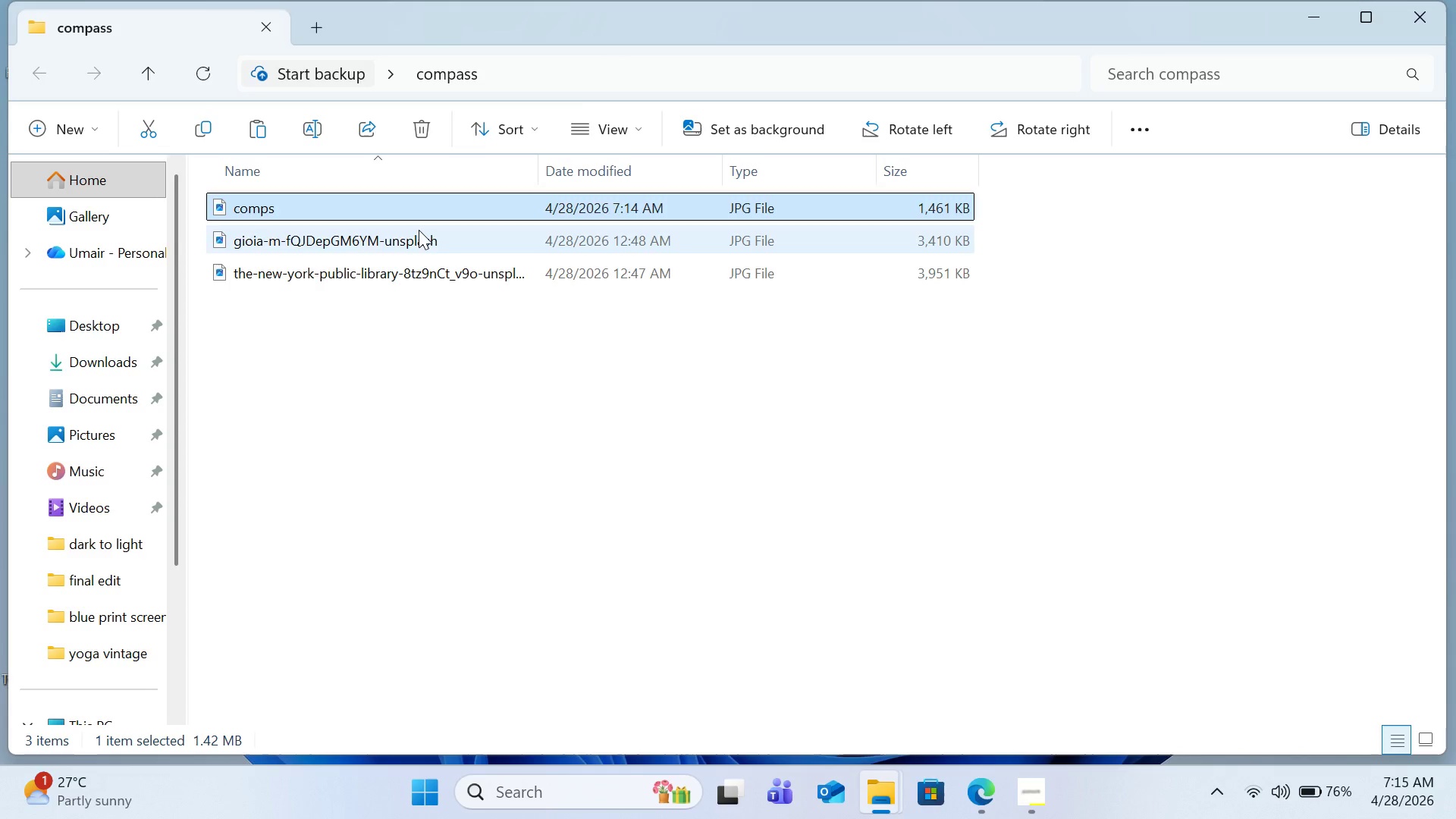 
left_click([419, 230])
 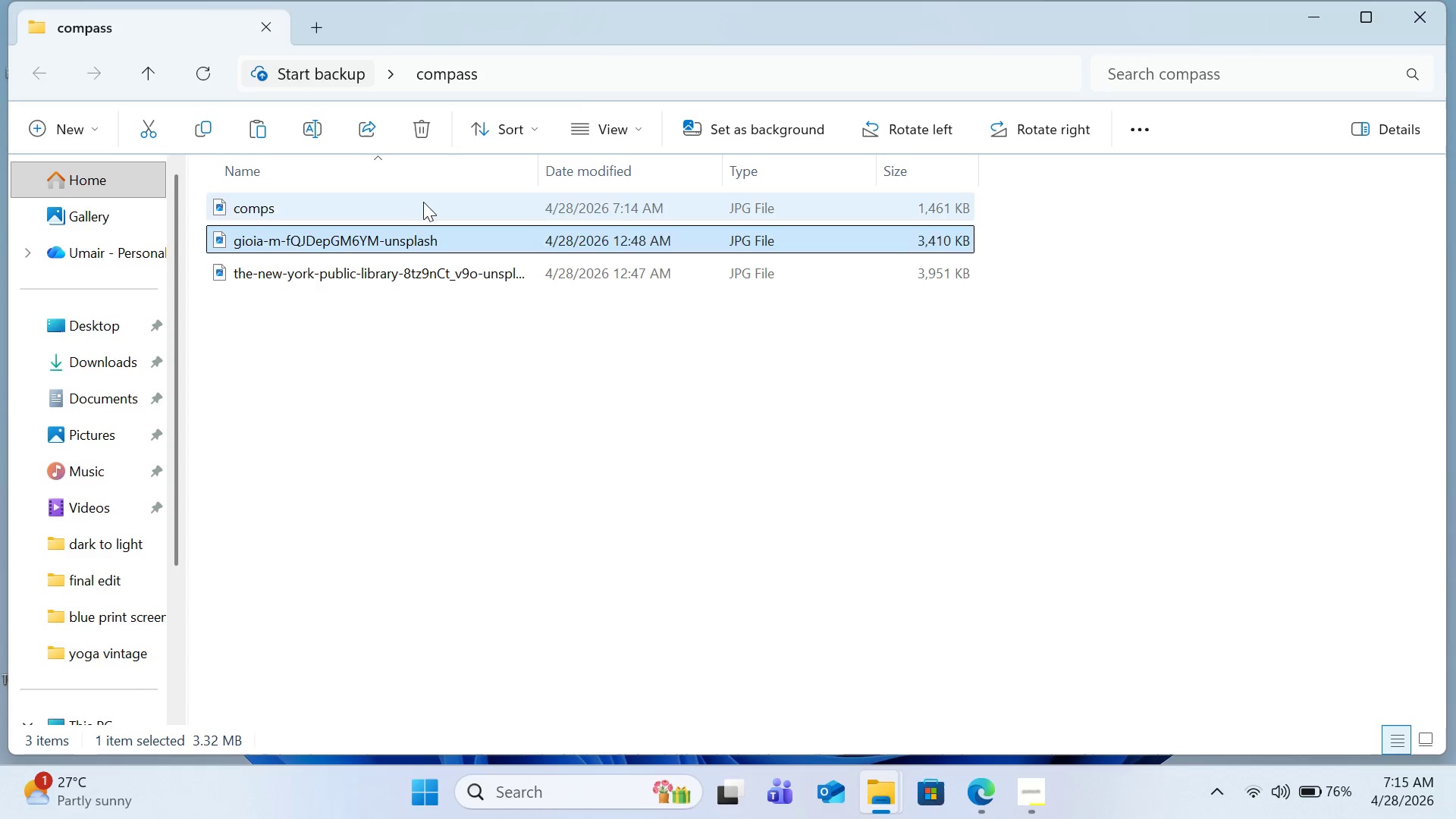 
double_click([425, 202])
 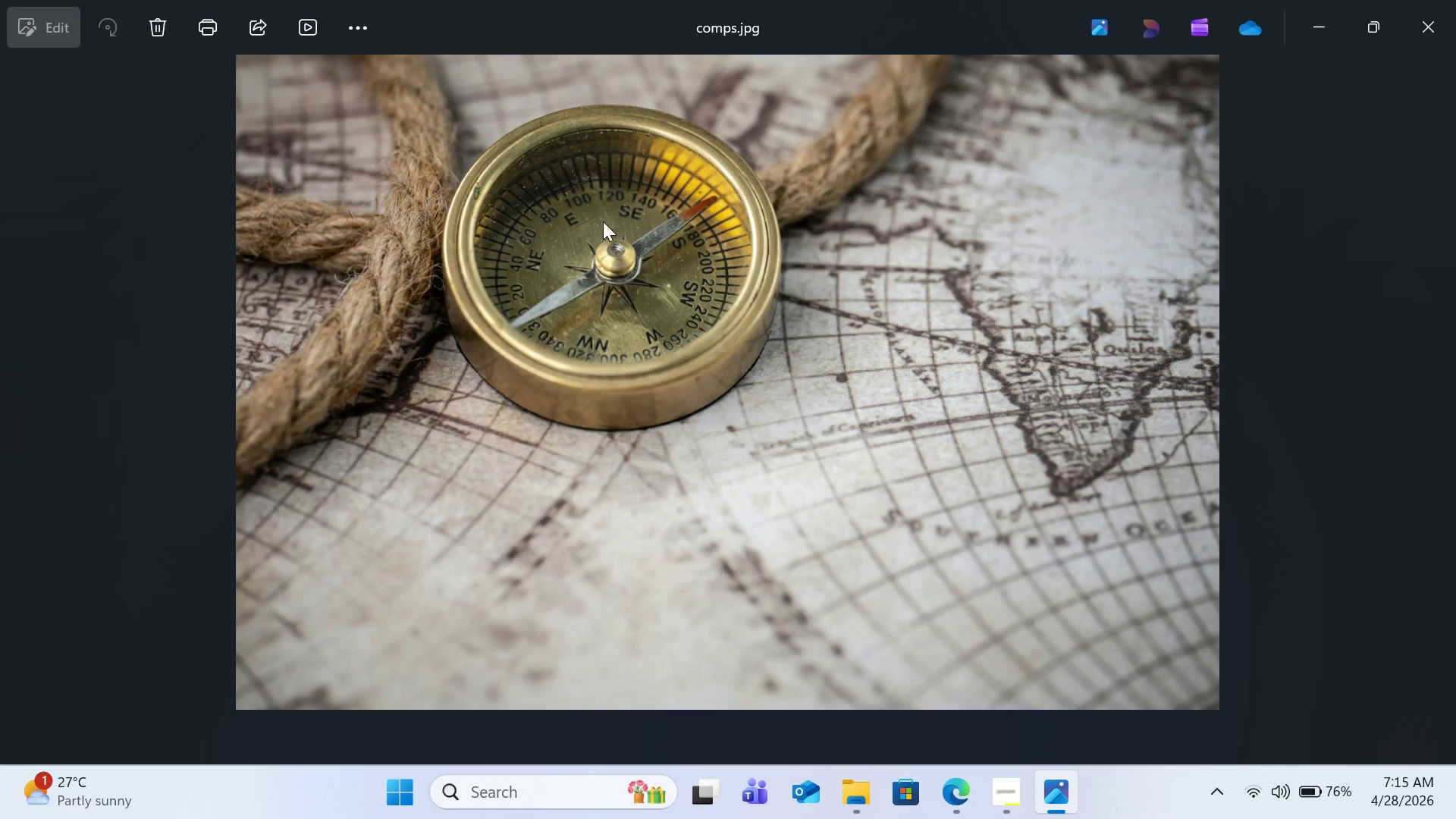 
triple_click([686, 143])
 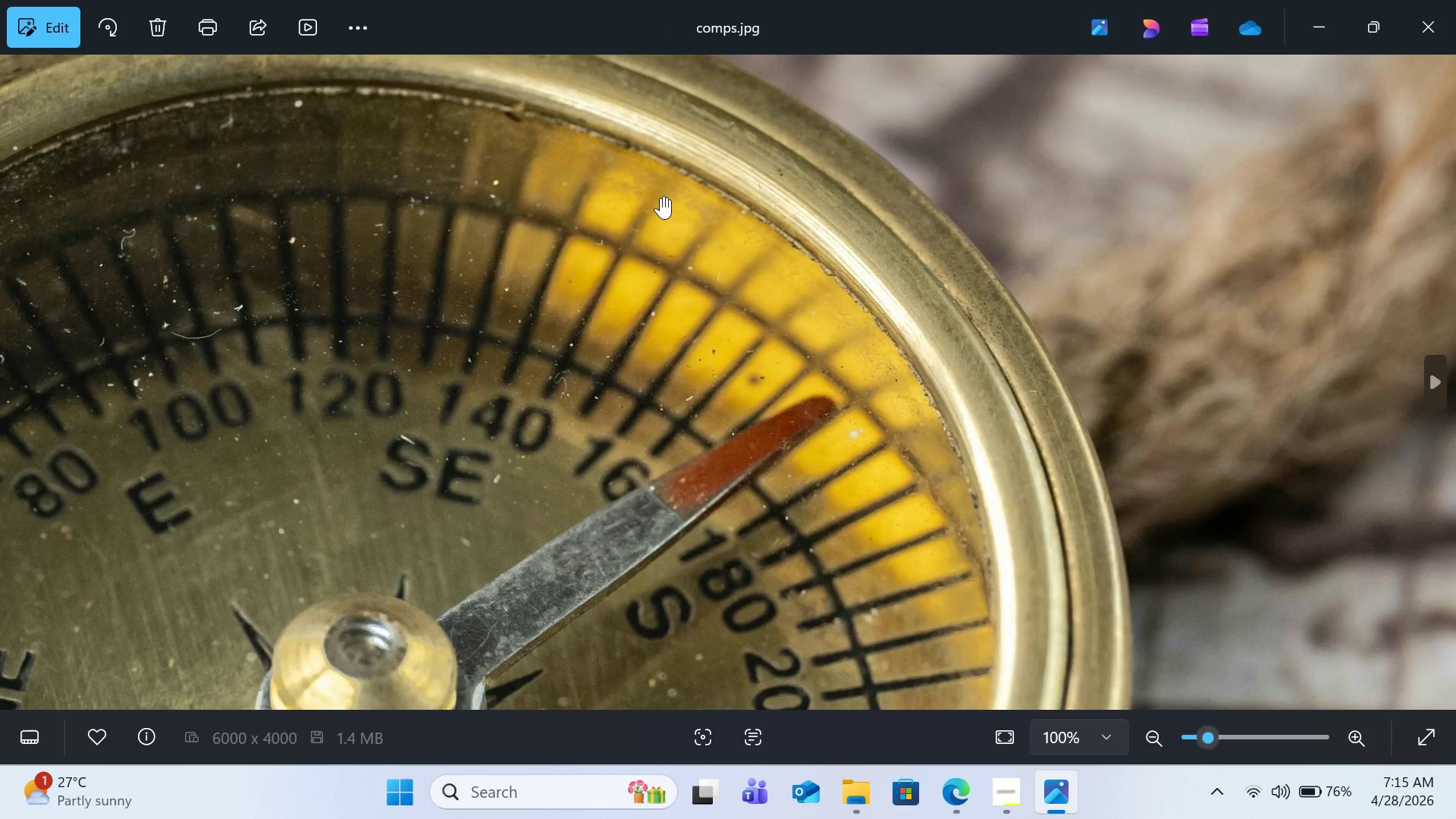 
double_click([661, 197])
 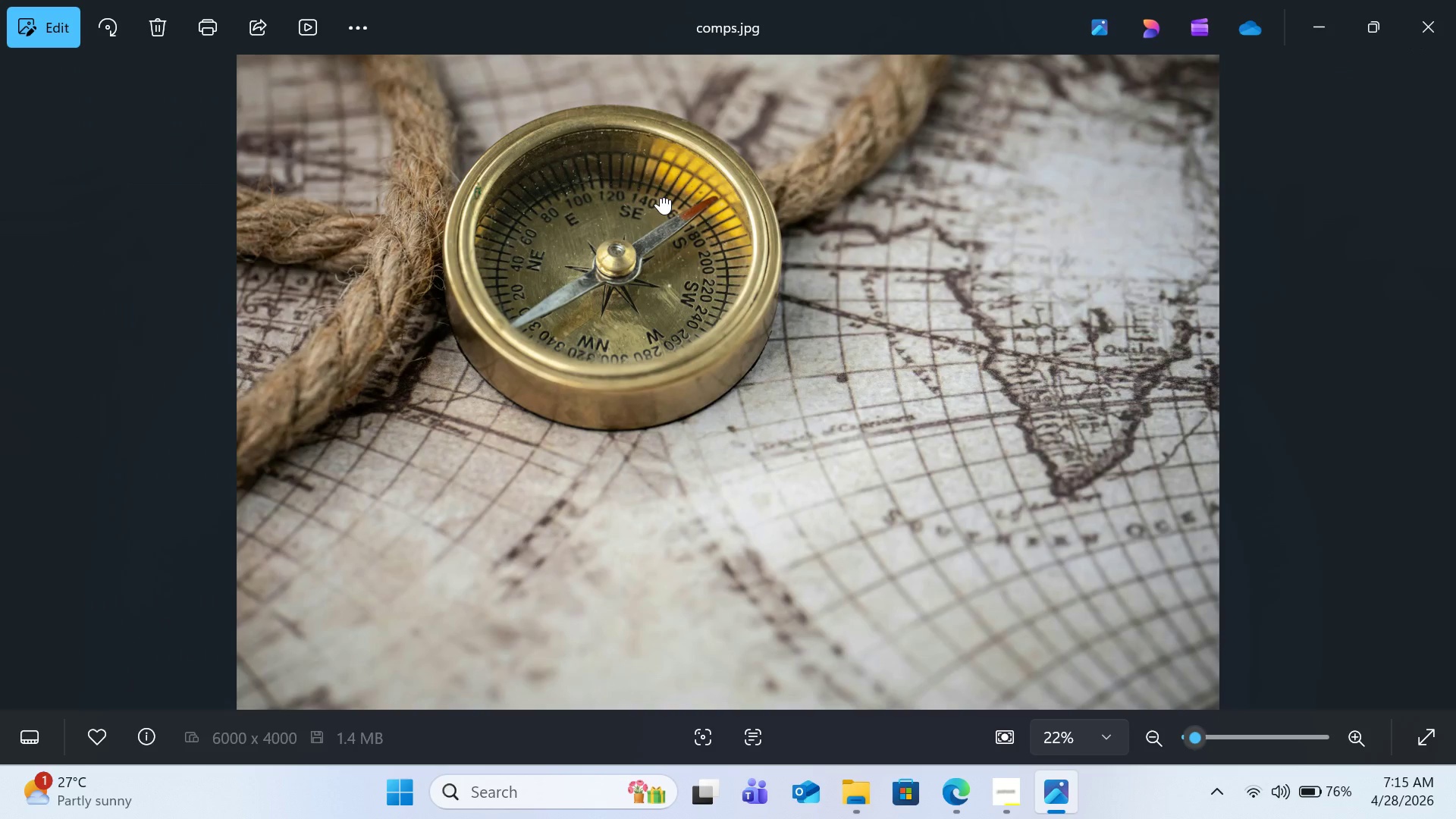 
key(ArrowRight)
 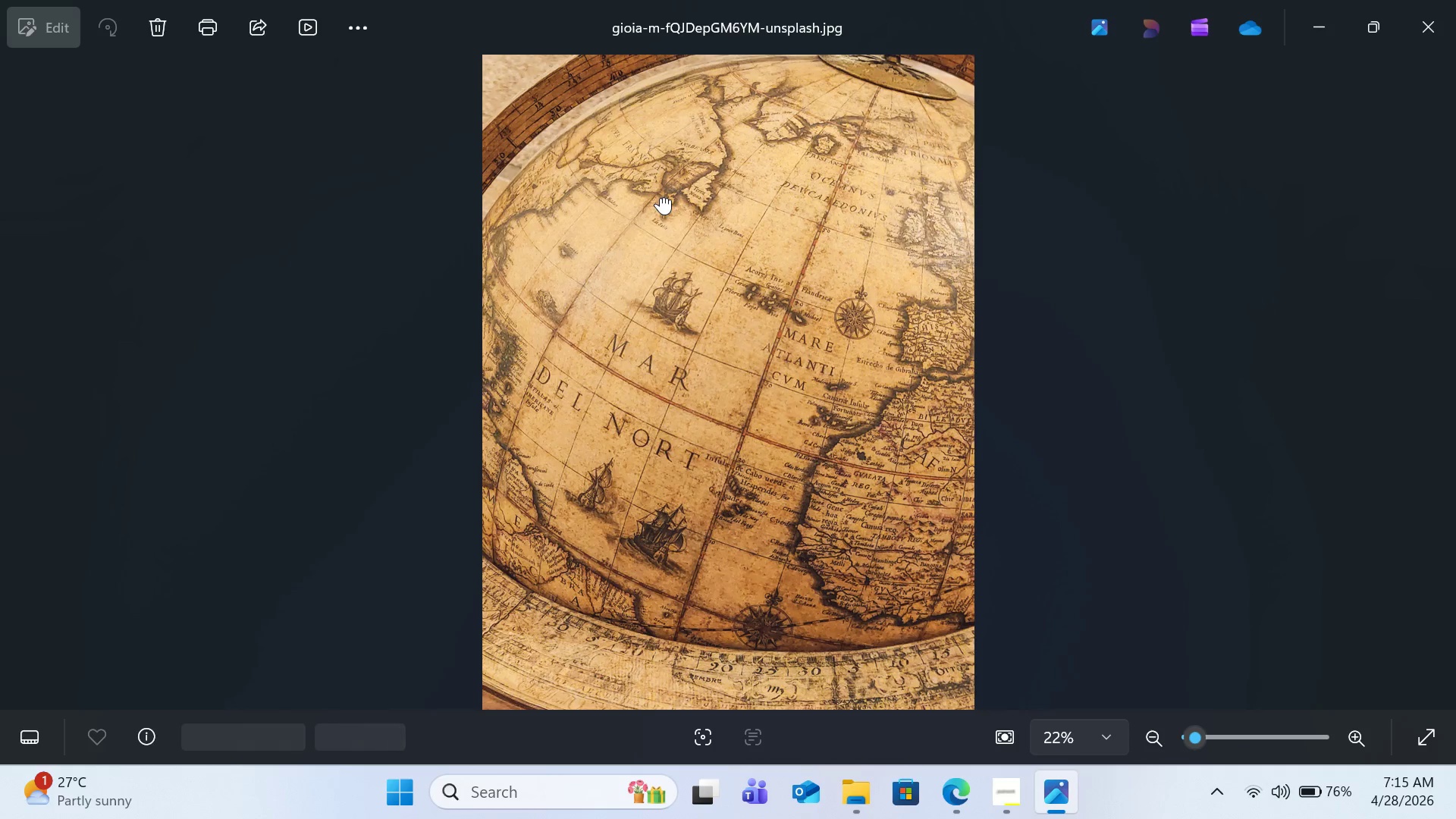 
key(ArrowLeft)
 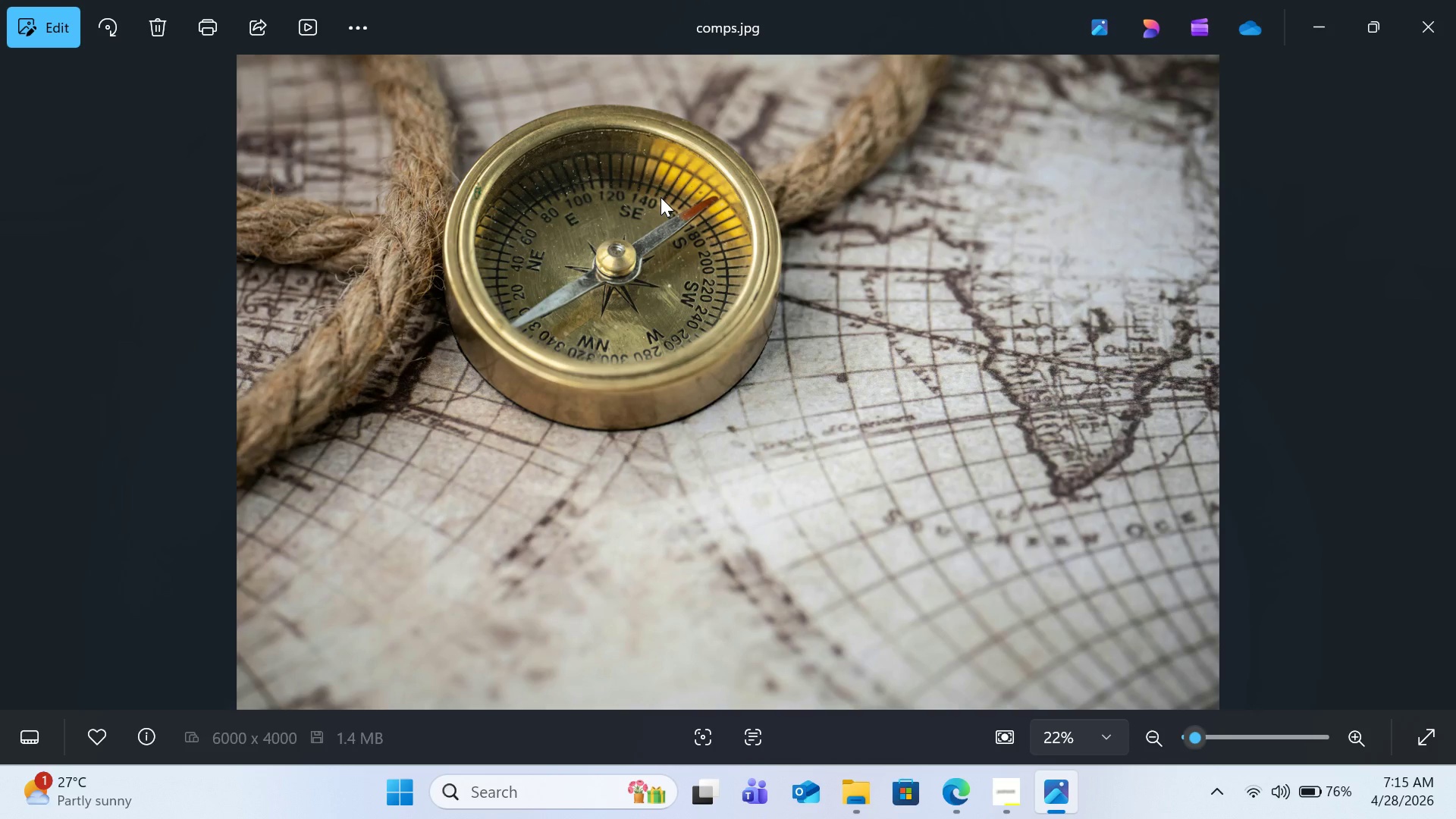 
key(ArrowRight)
 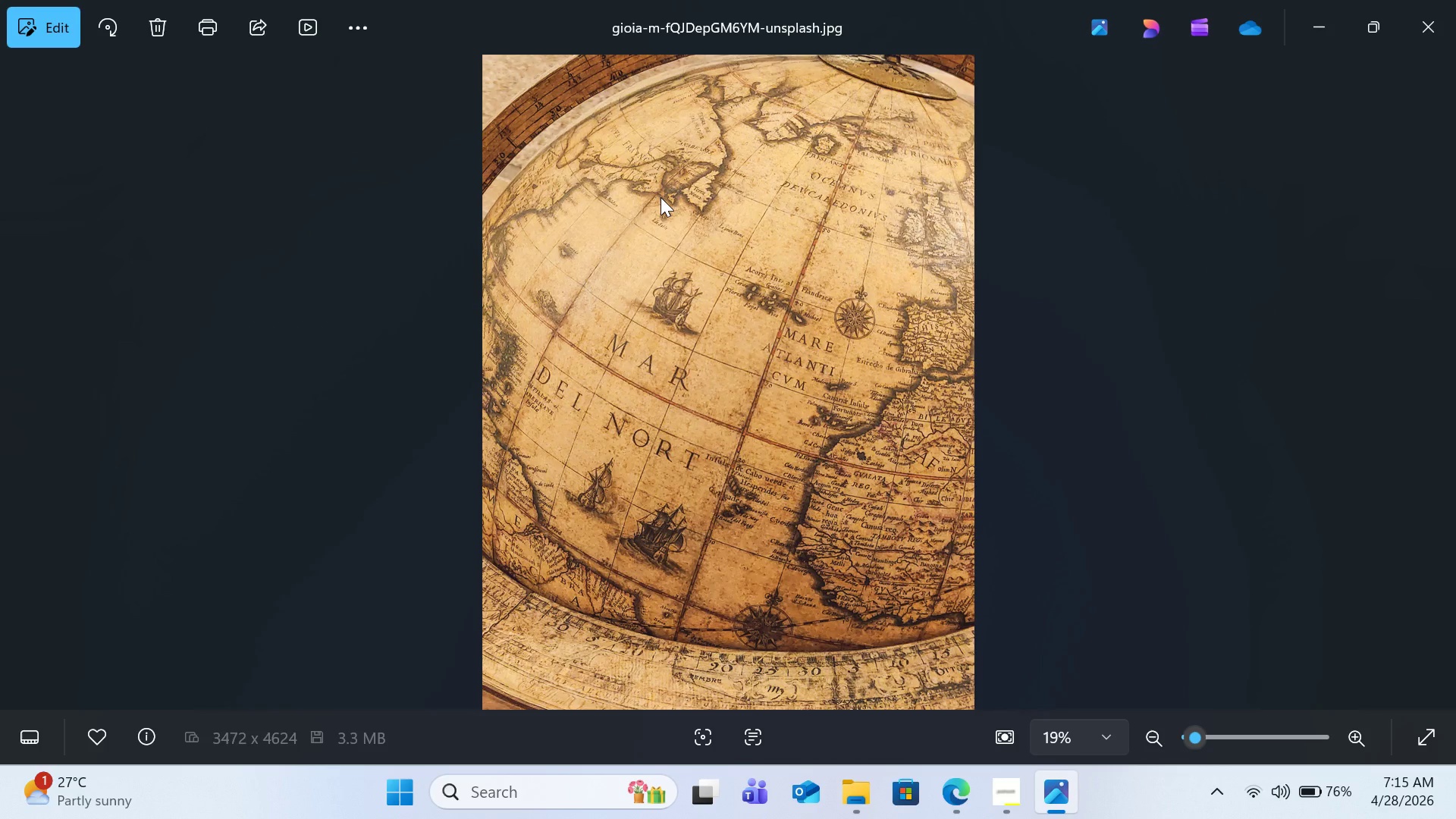 
wait(6.11)
 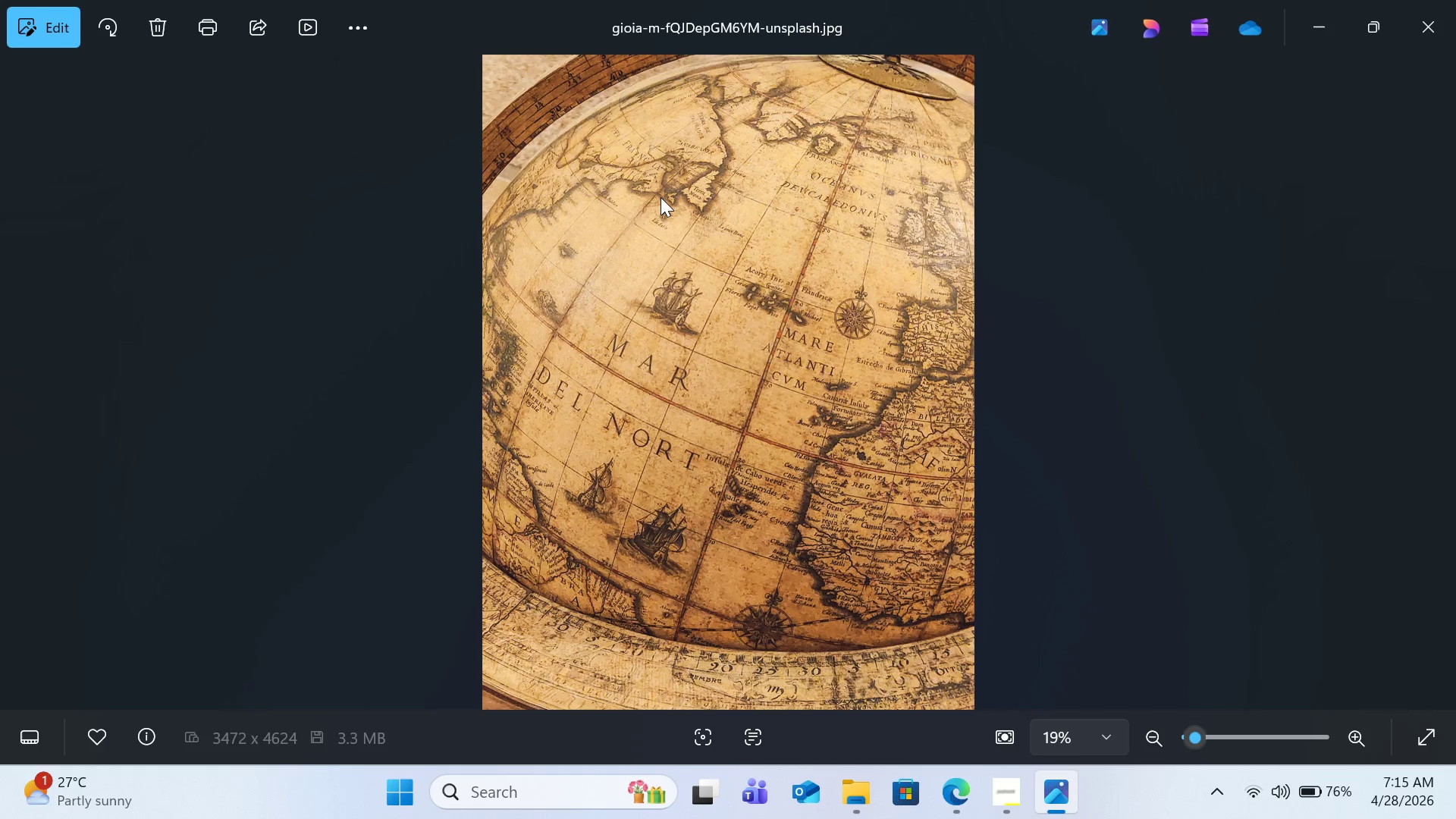 
key(ArrowRight)
 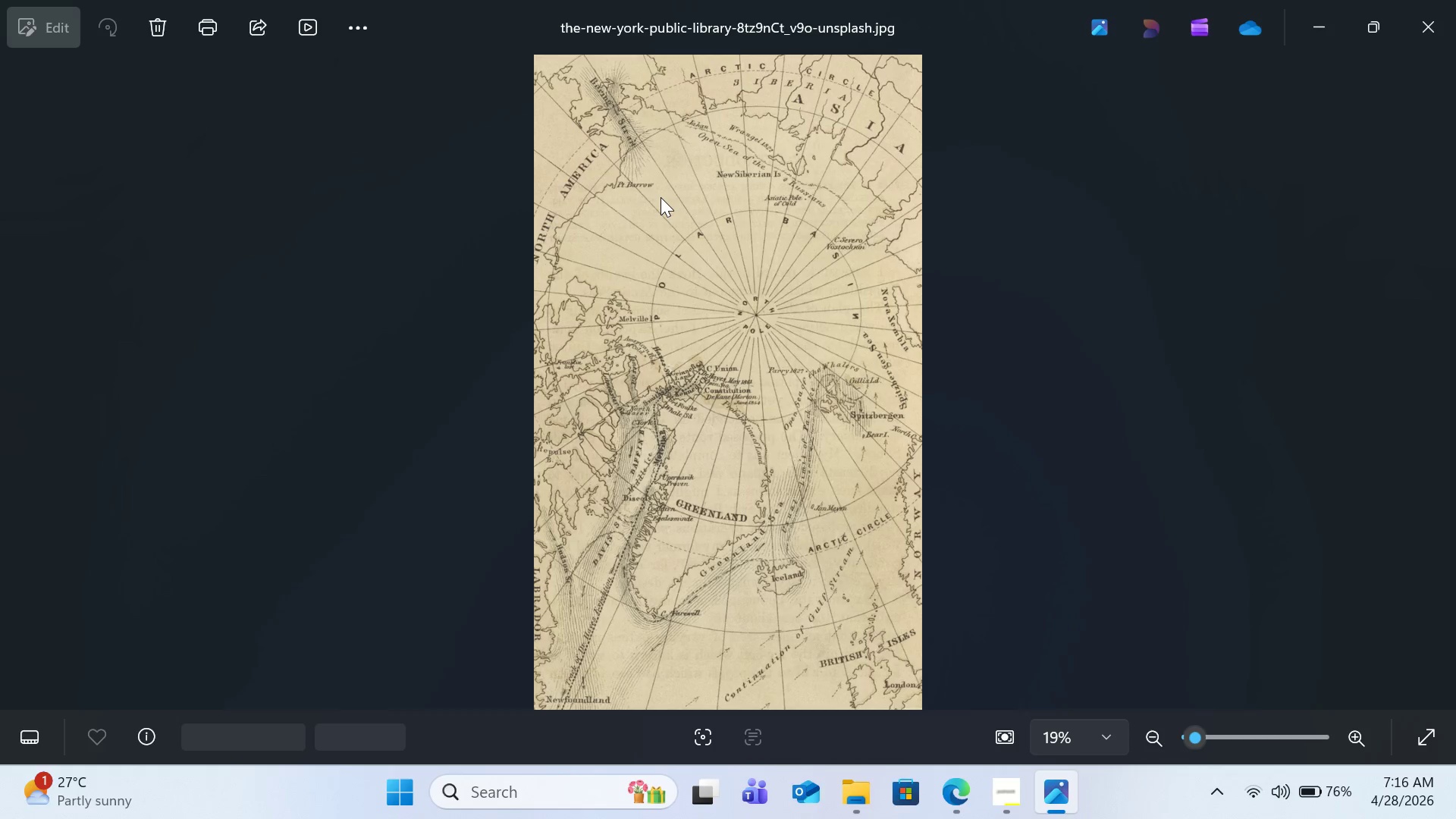 
key(ArrowLeft)
 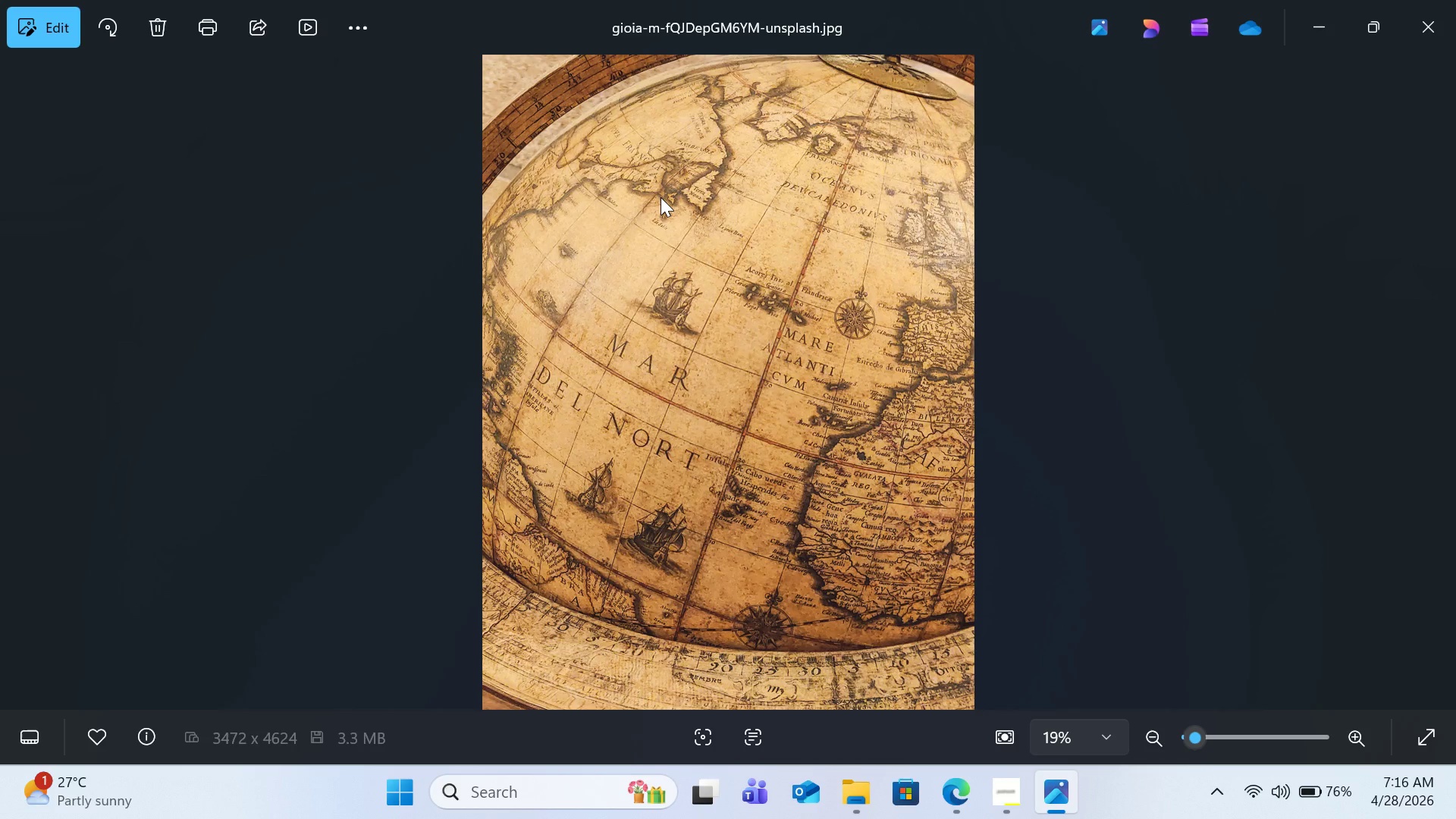 
wait(13.56)
 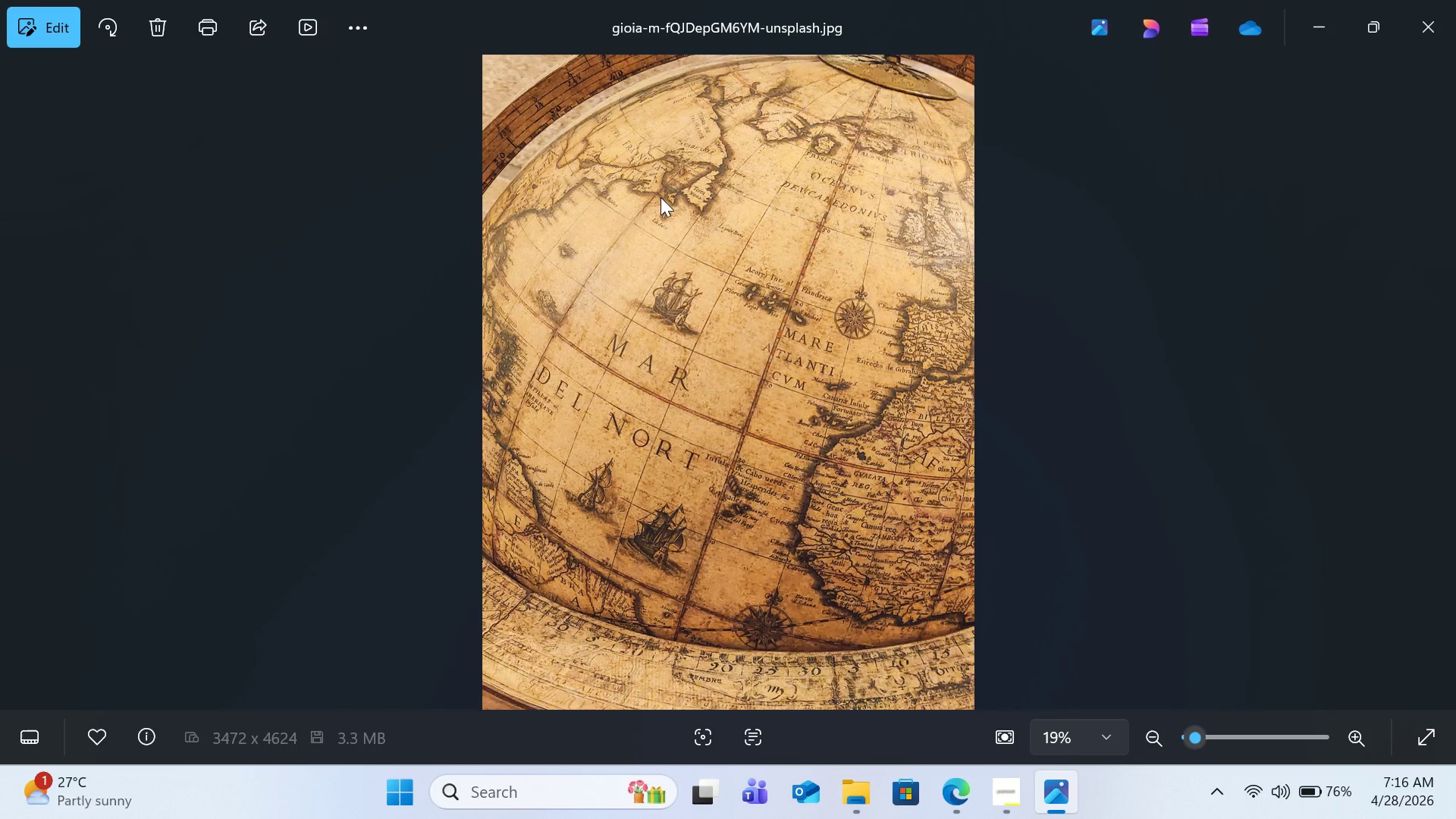 
key(ArrowLeft)
 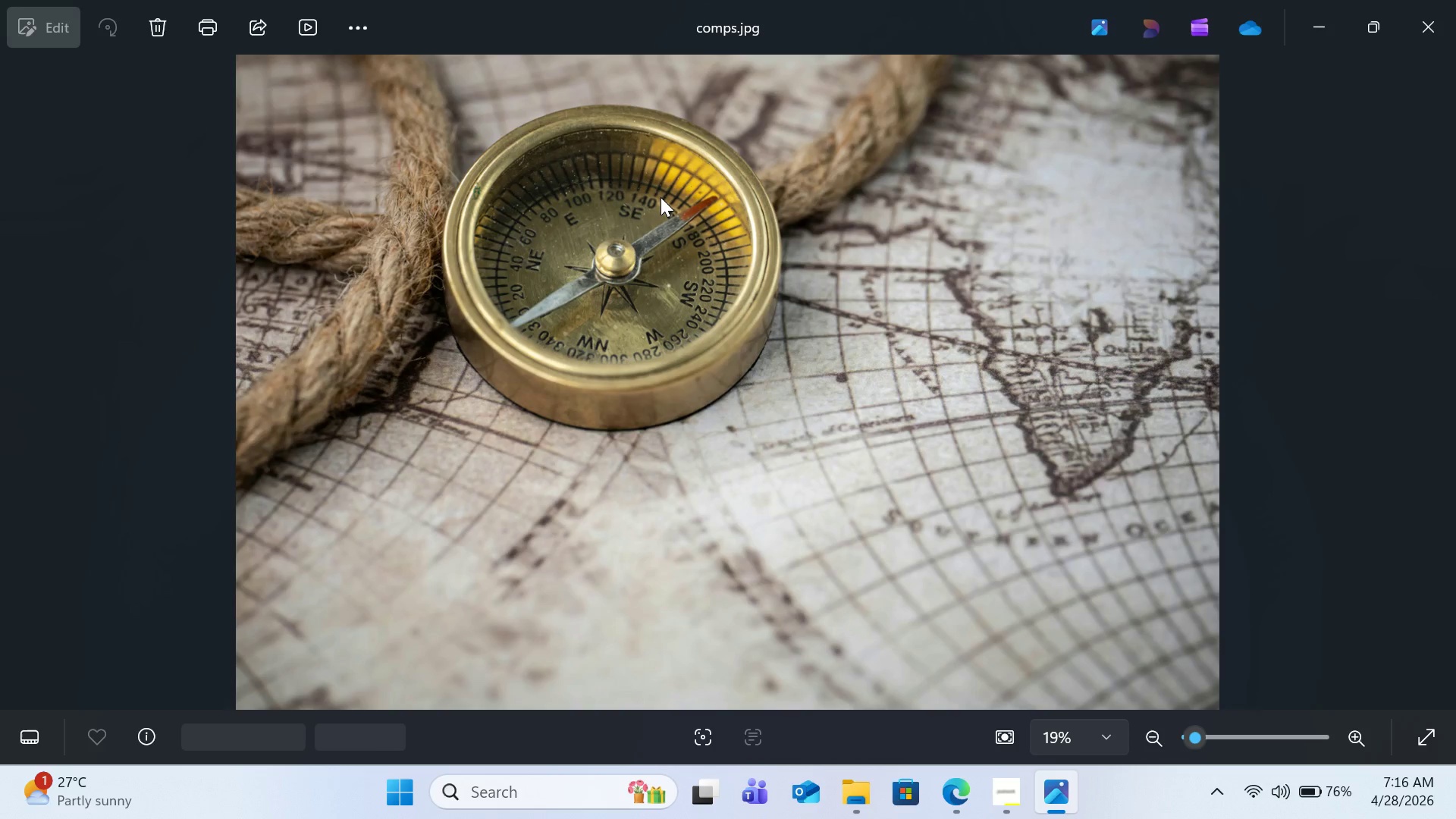 
key(ArrowLeft)
 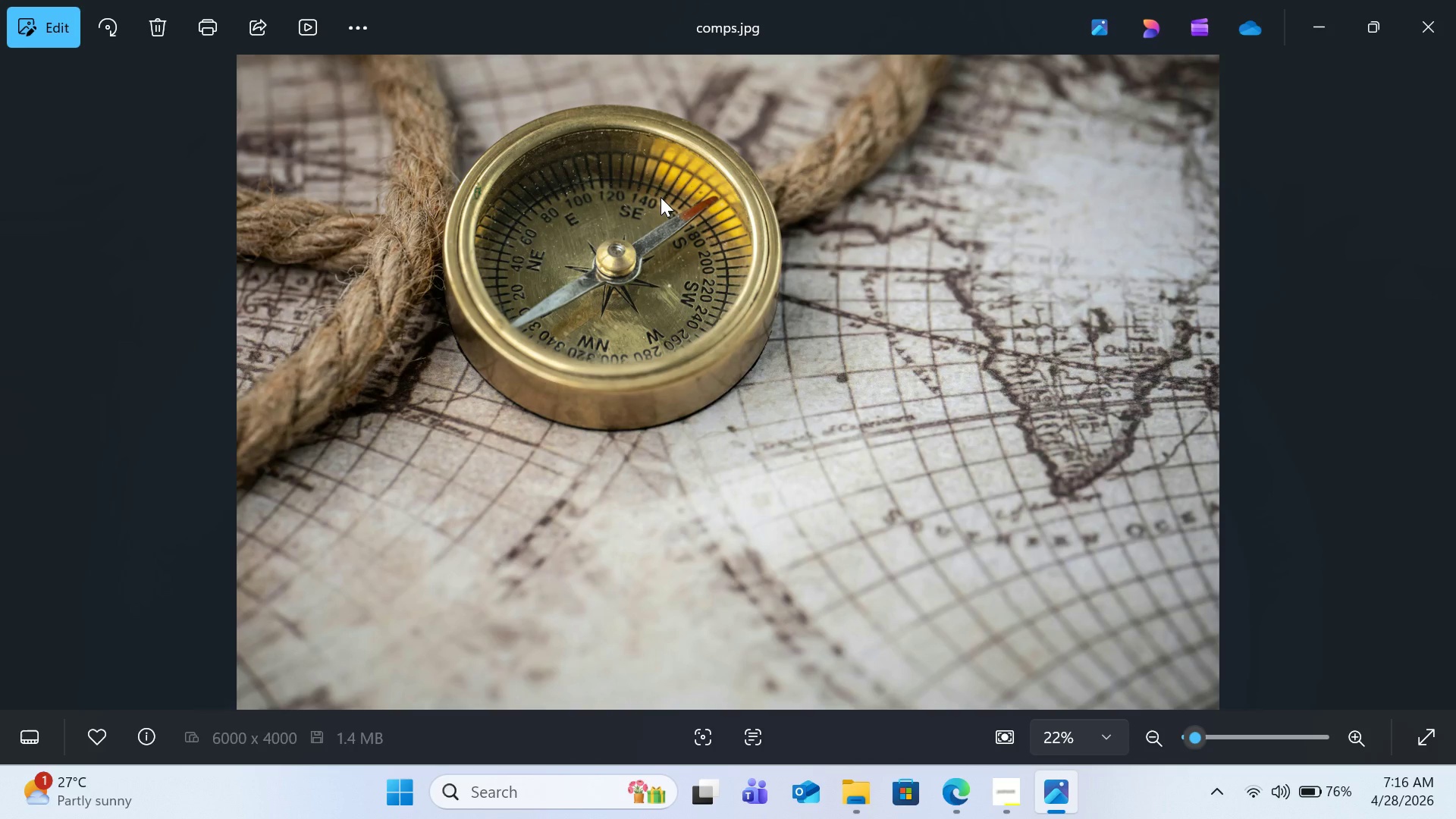 
key(ArrowRight)
 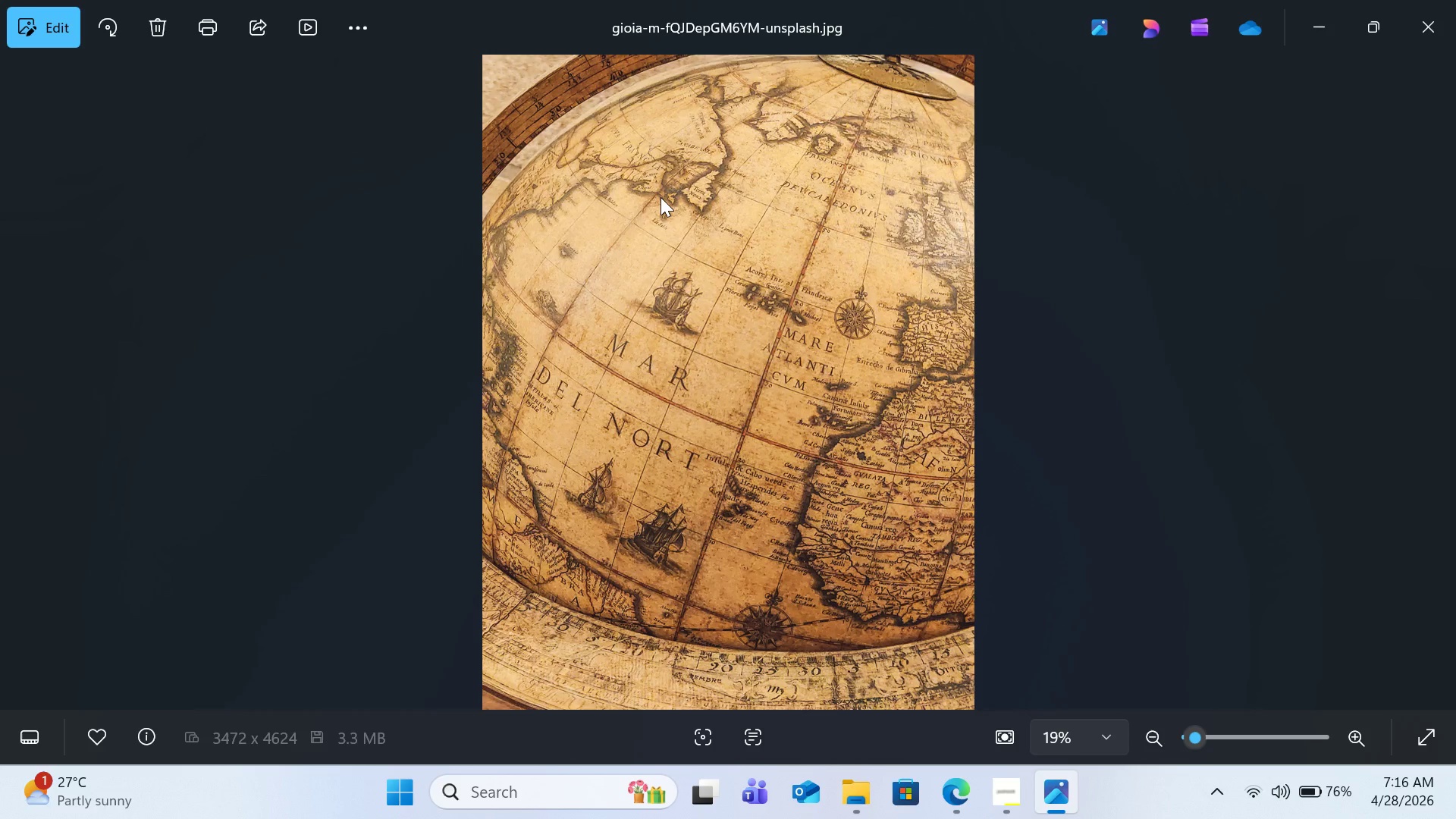 
wait(6.0)
 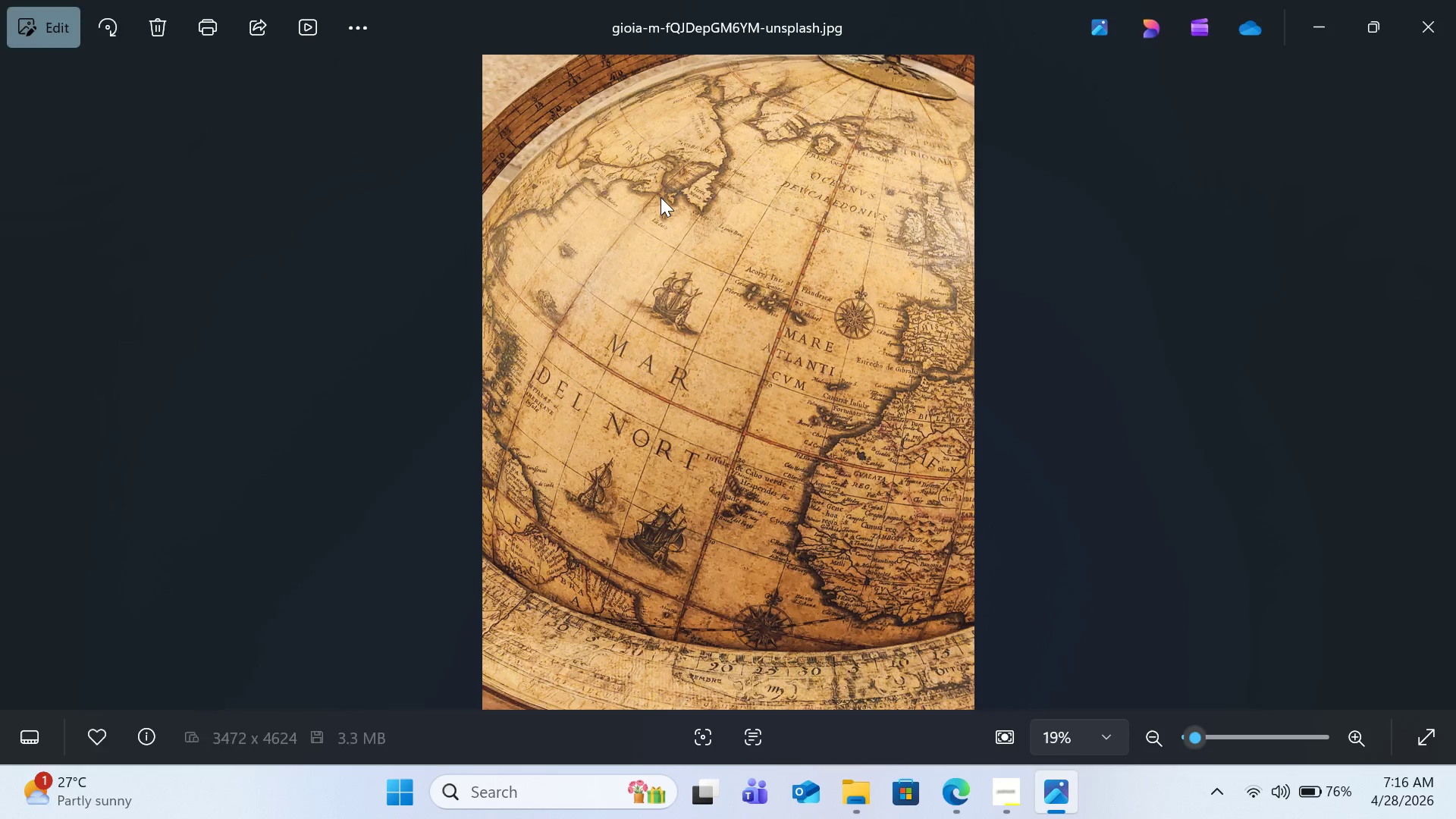 
key(ArrowLeft)
 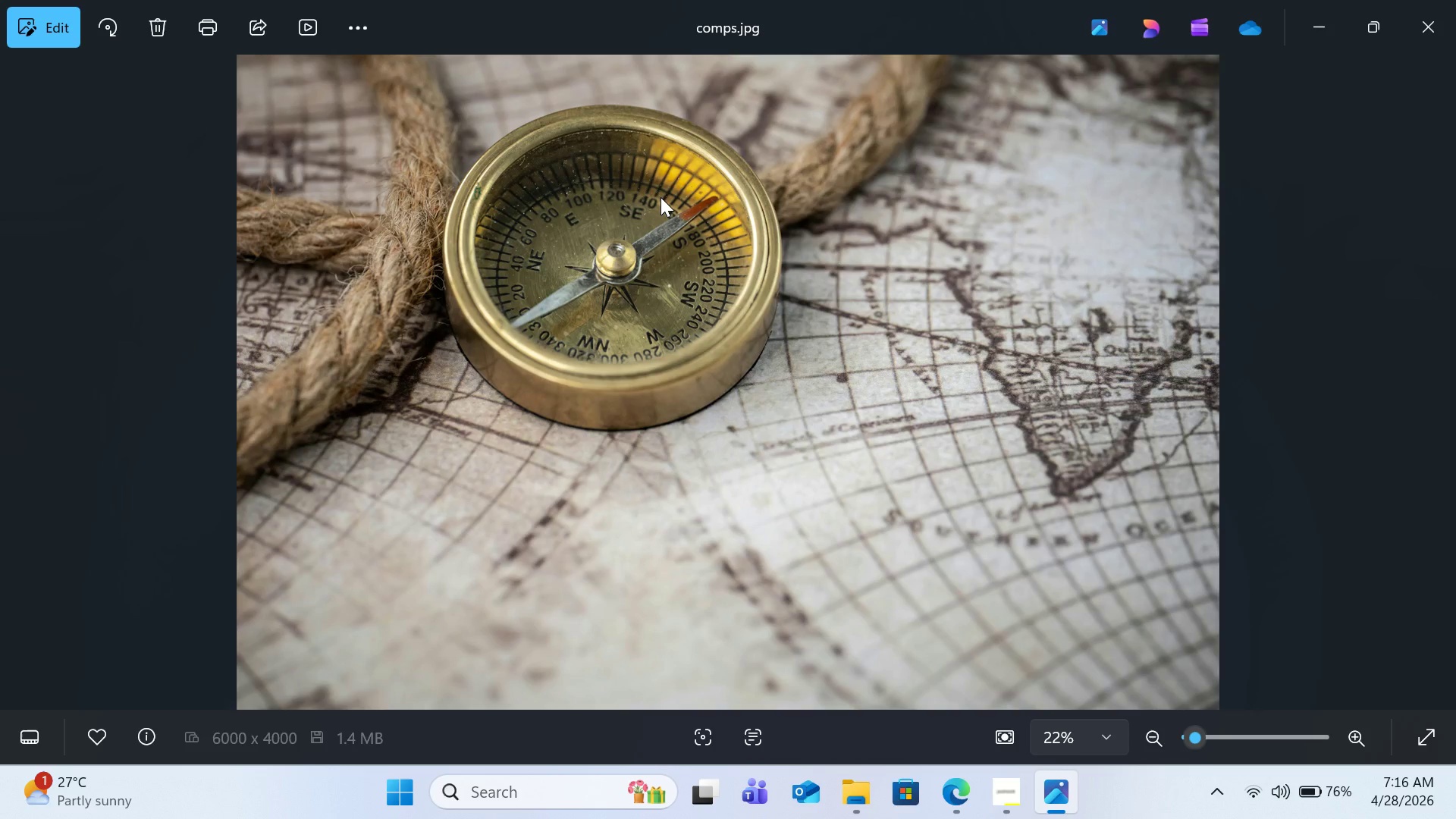 
wait(8.89)
 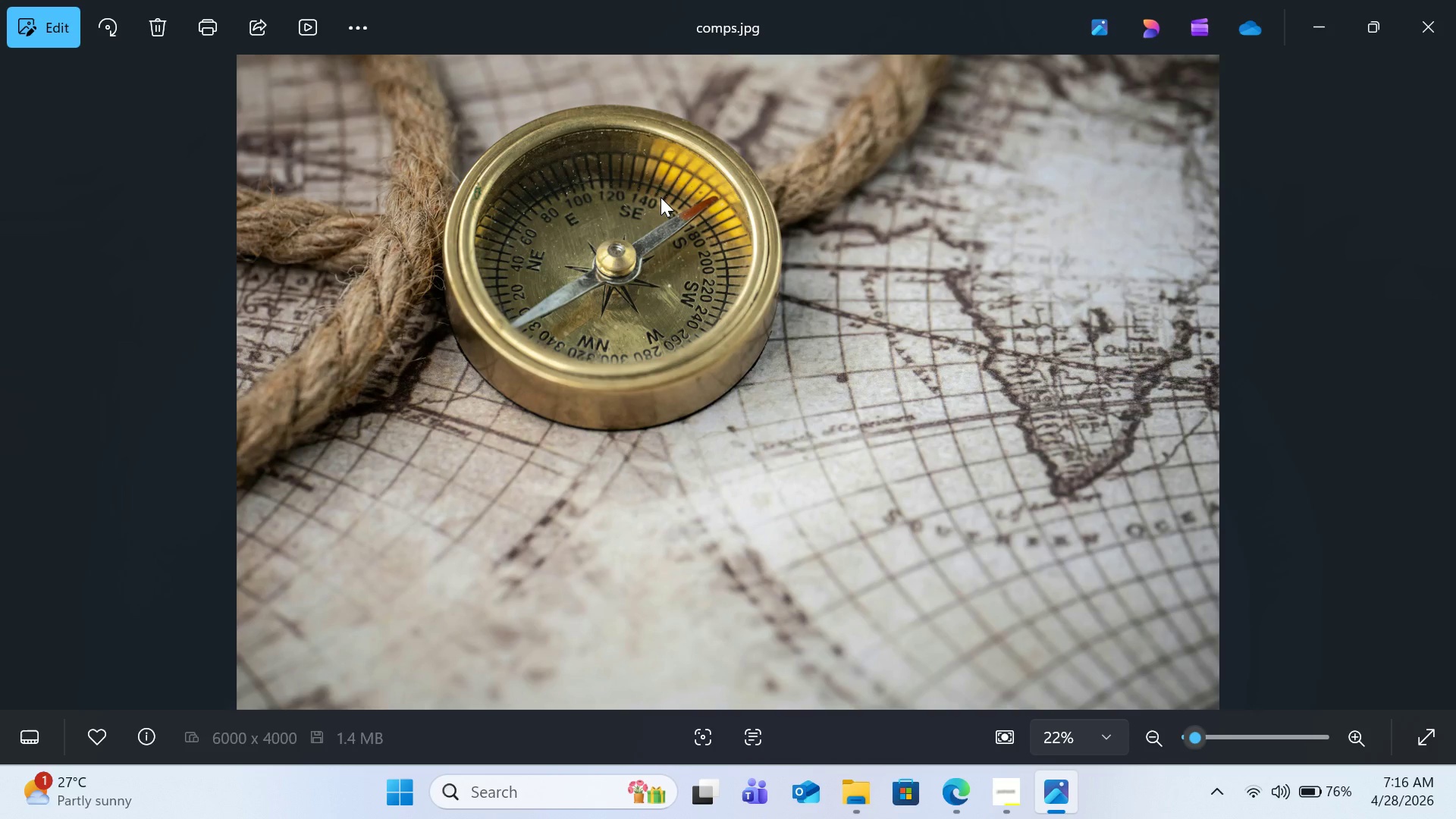 
key(ArrowLeft)
 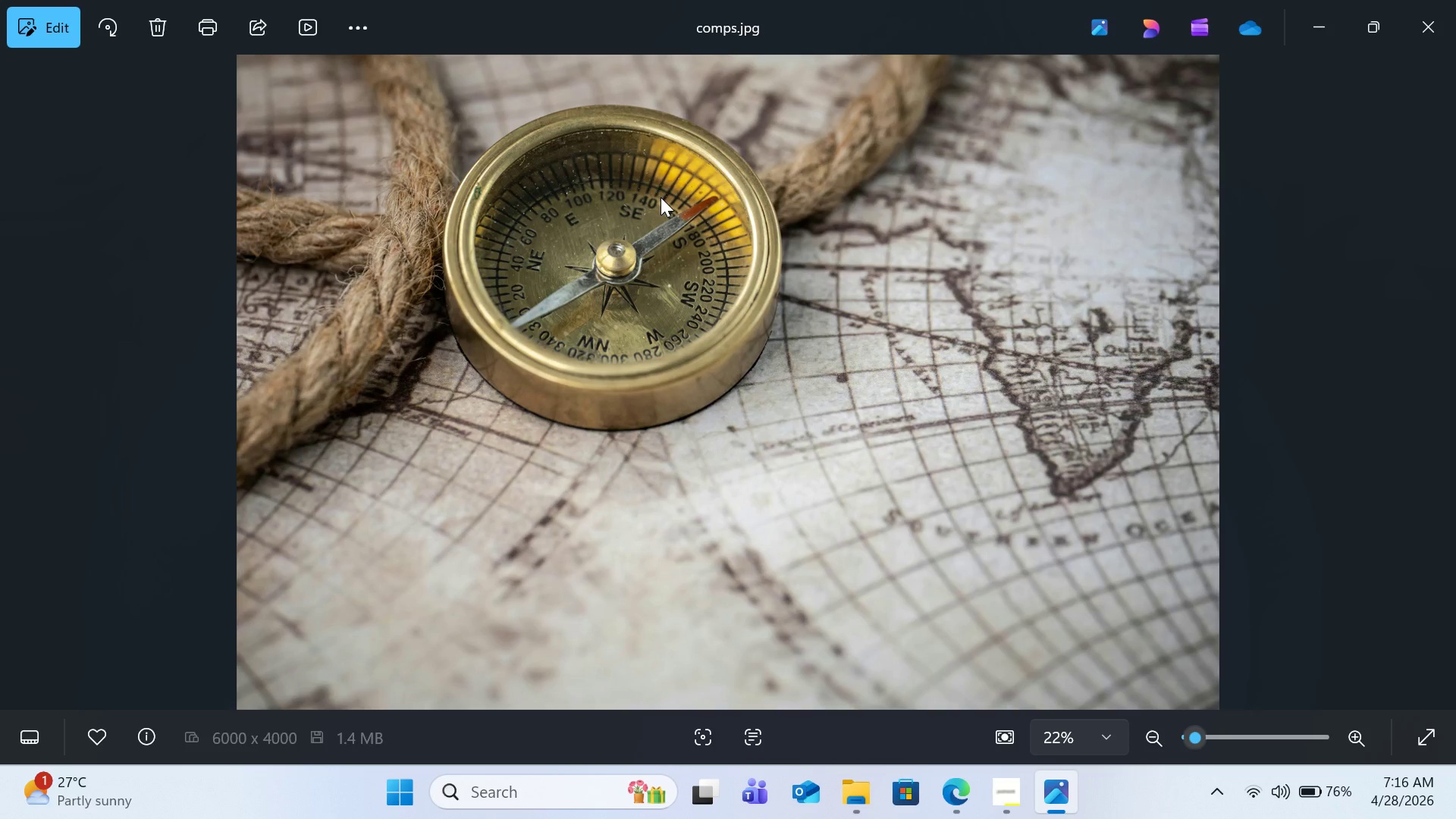 
key(ArrowLeft)
 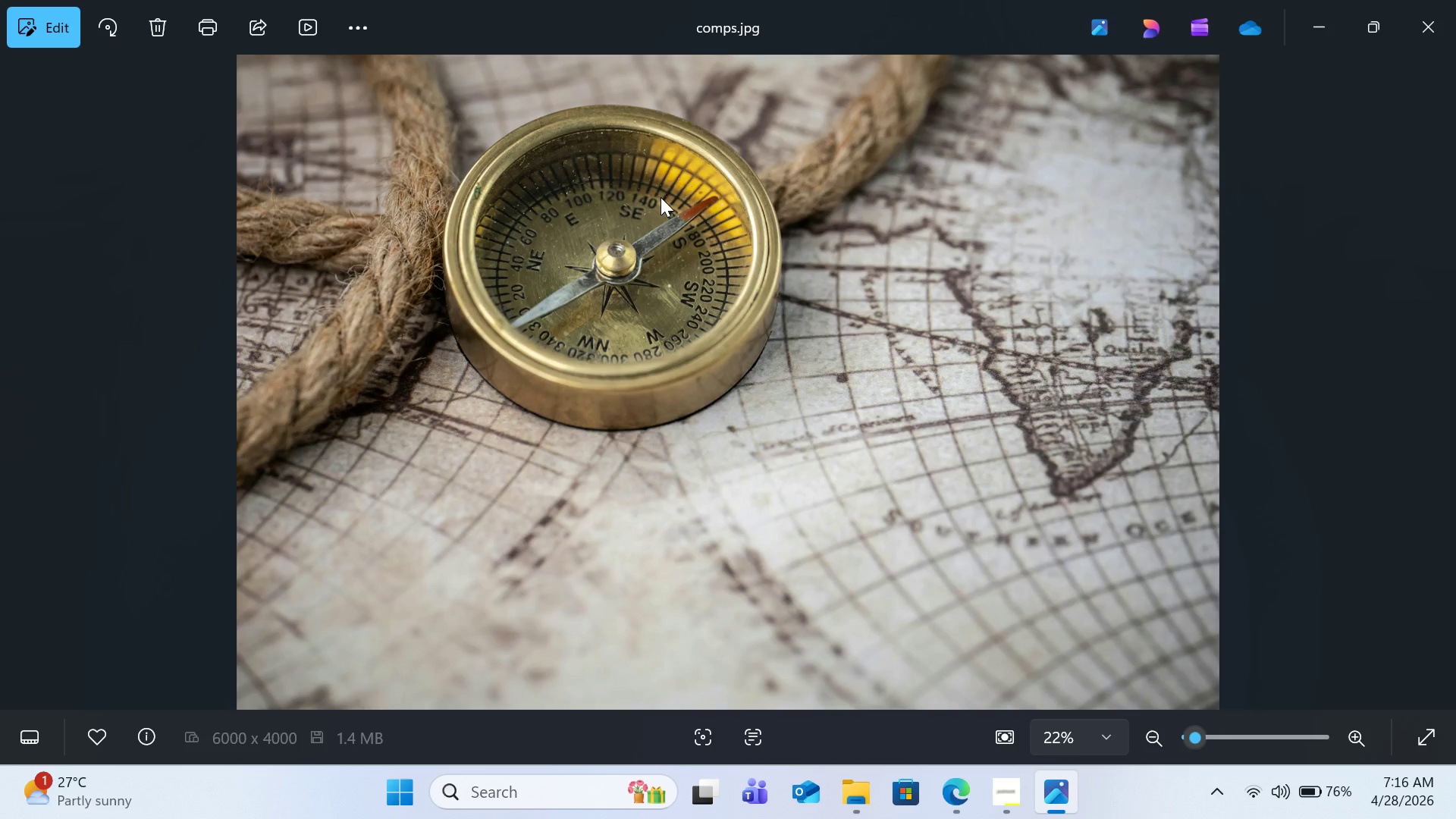 
key(ArrowRight)
 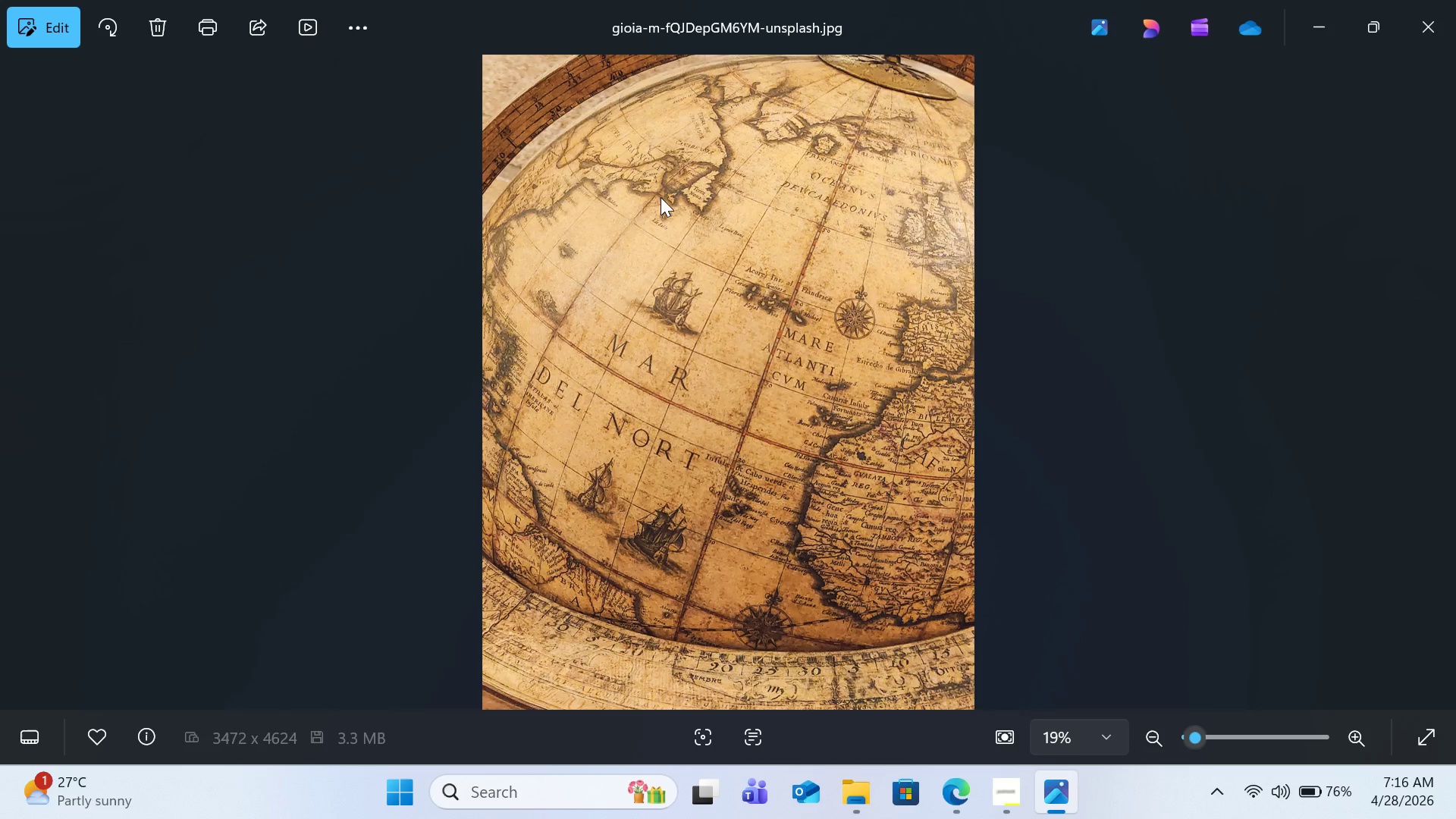 
wait(6.03)
 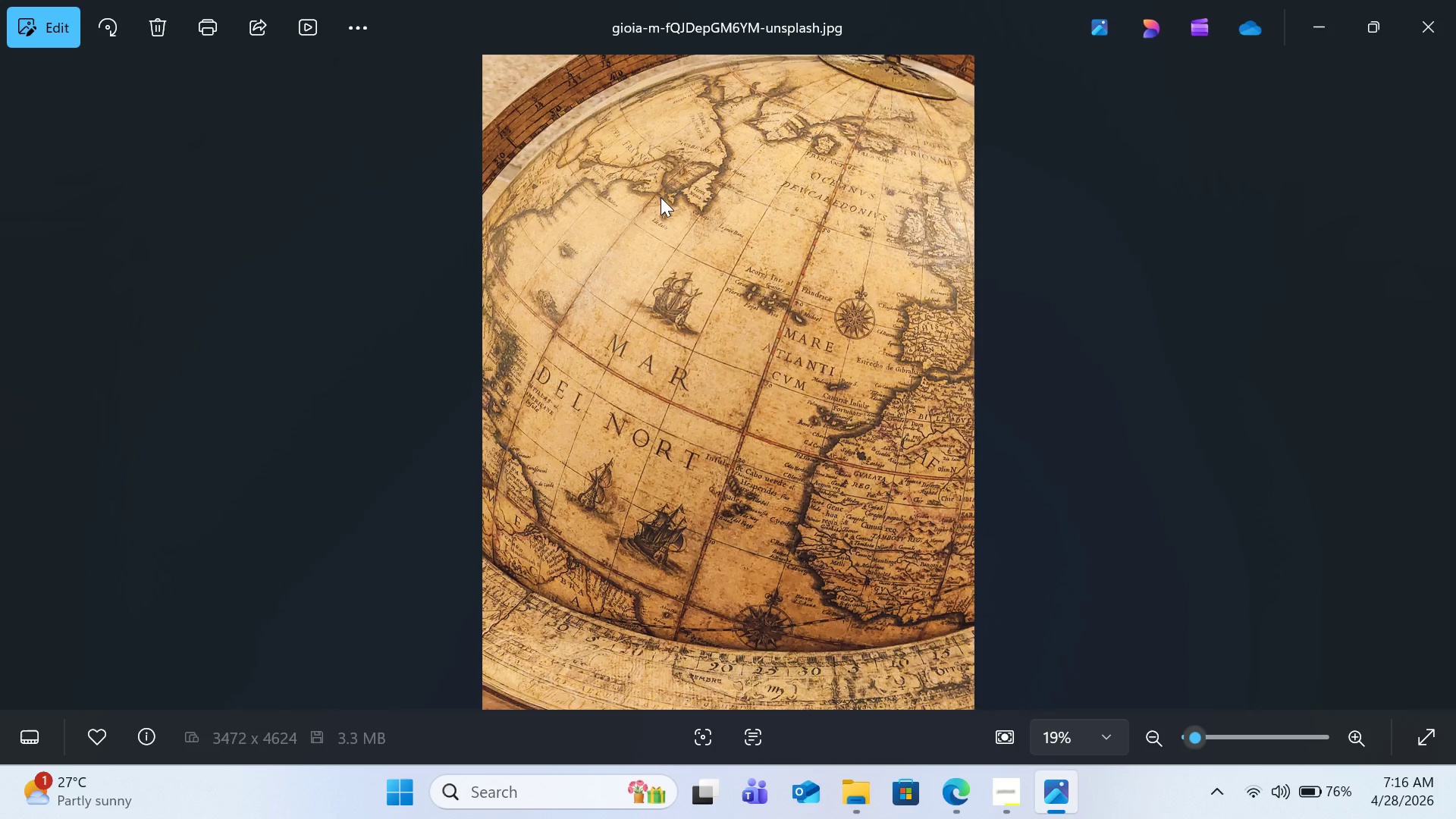 
key(ArrowLeft)
 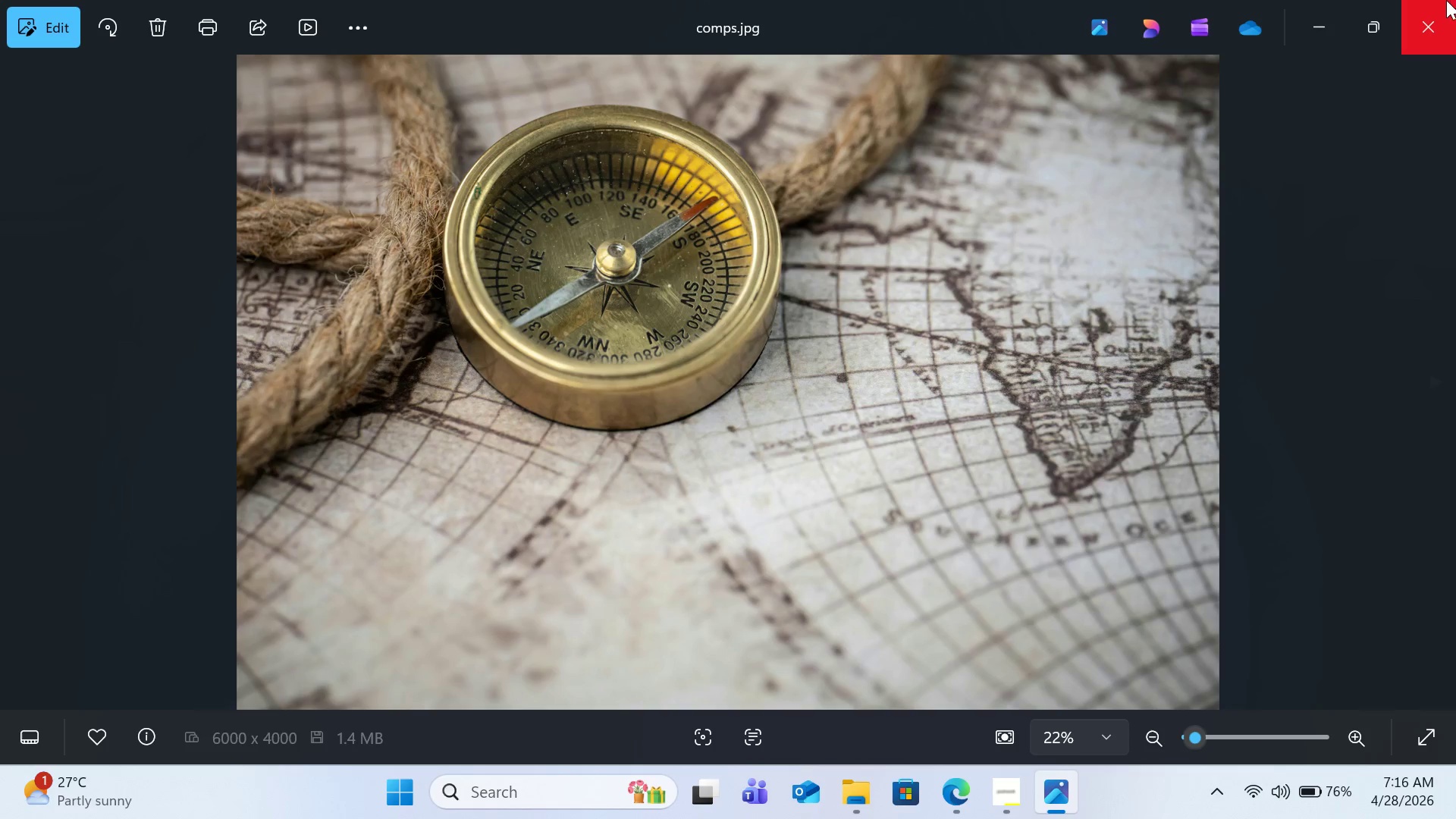 
left_click([1446, 0])
 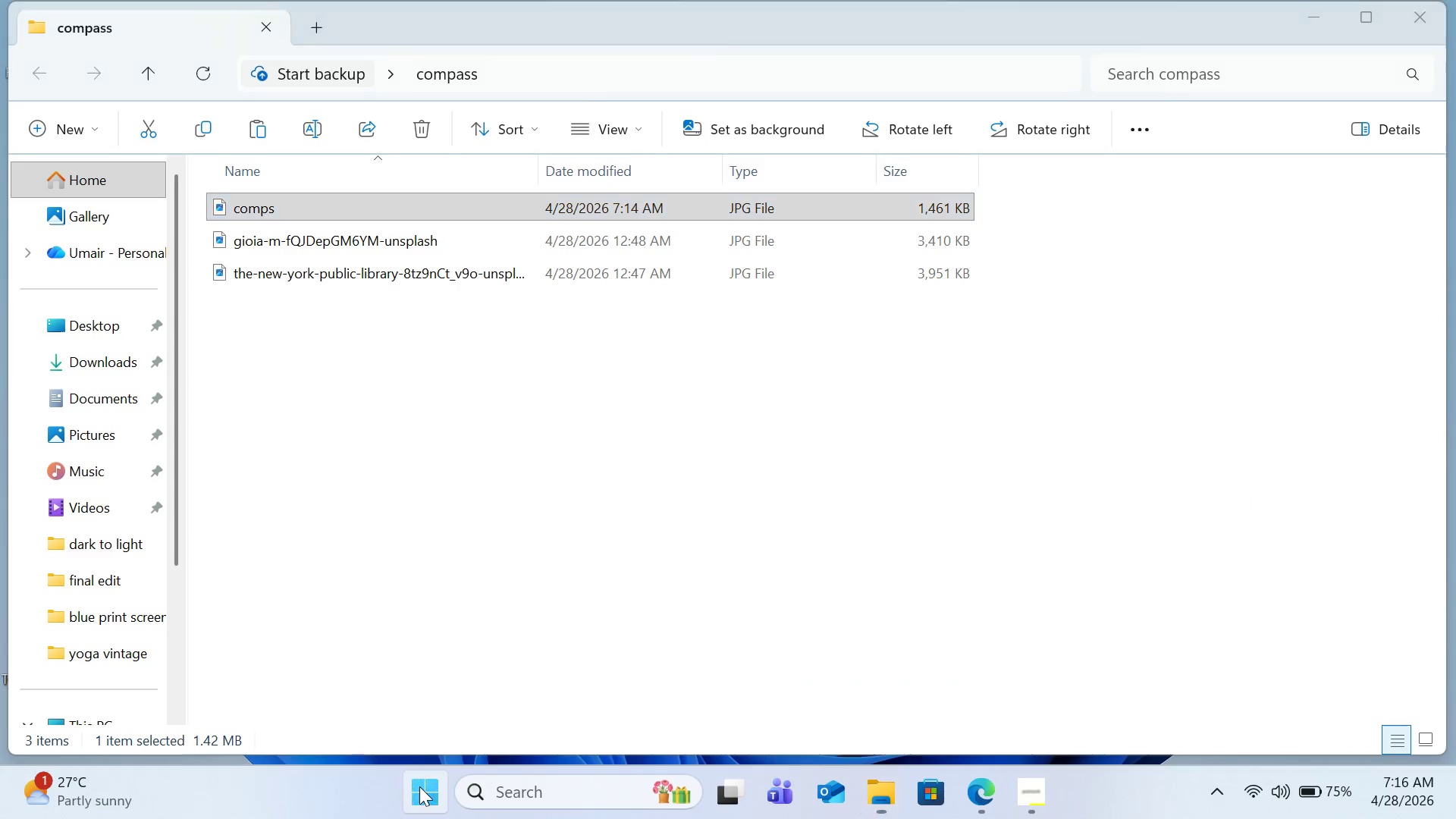 
left_click([372, 620])
 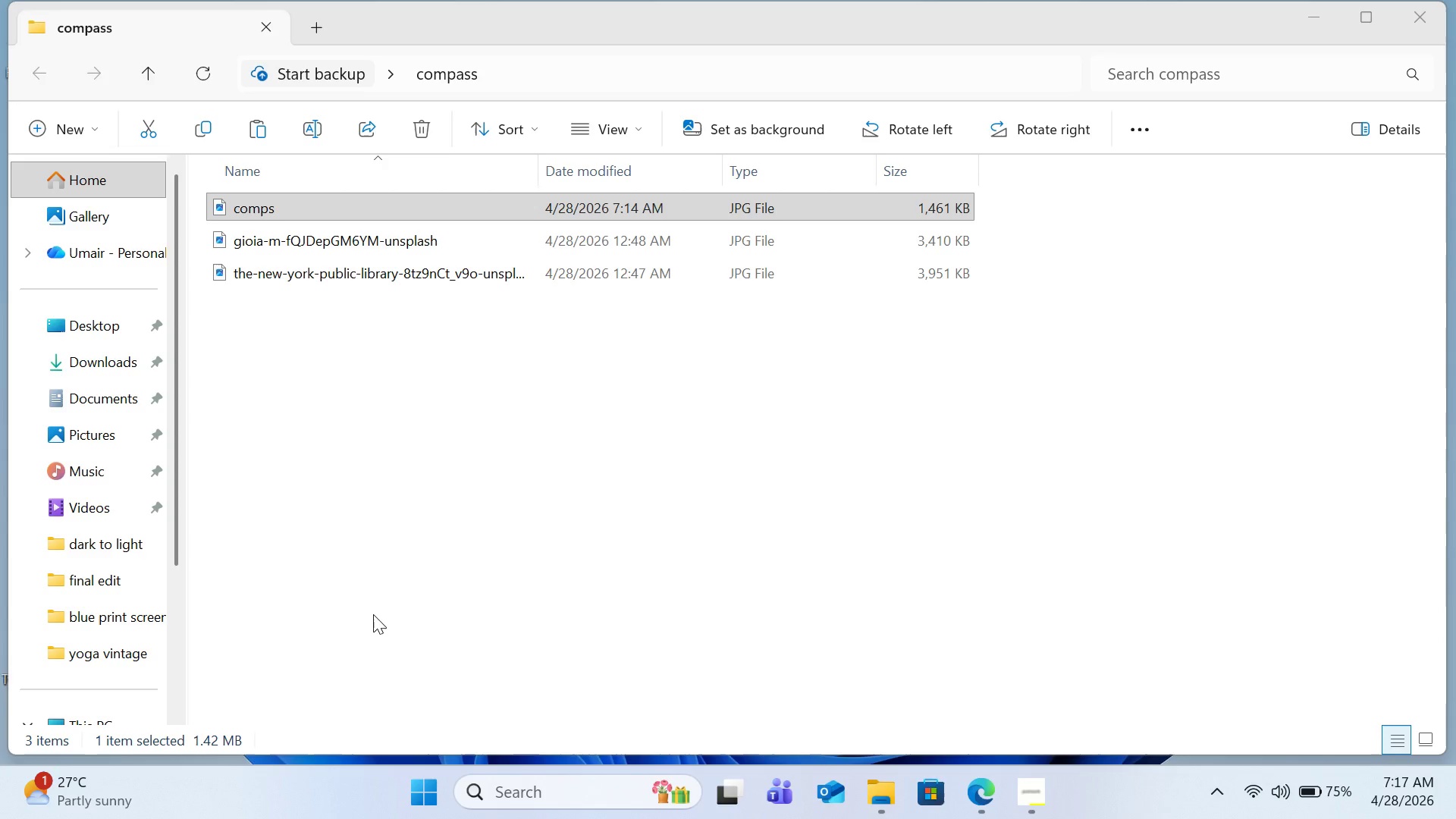 
wait(20.62)
 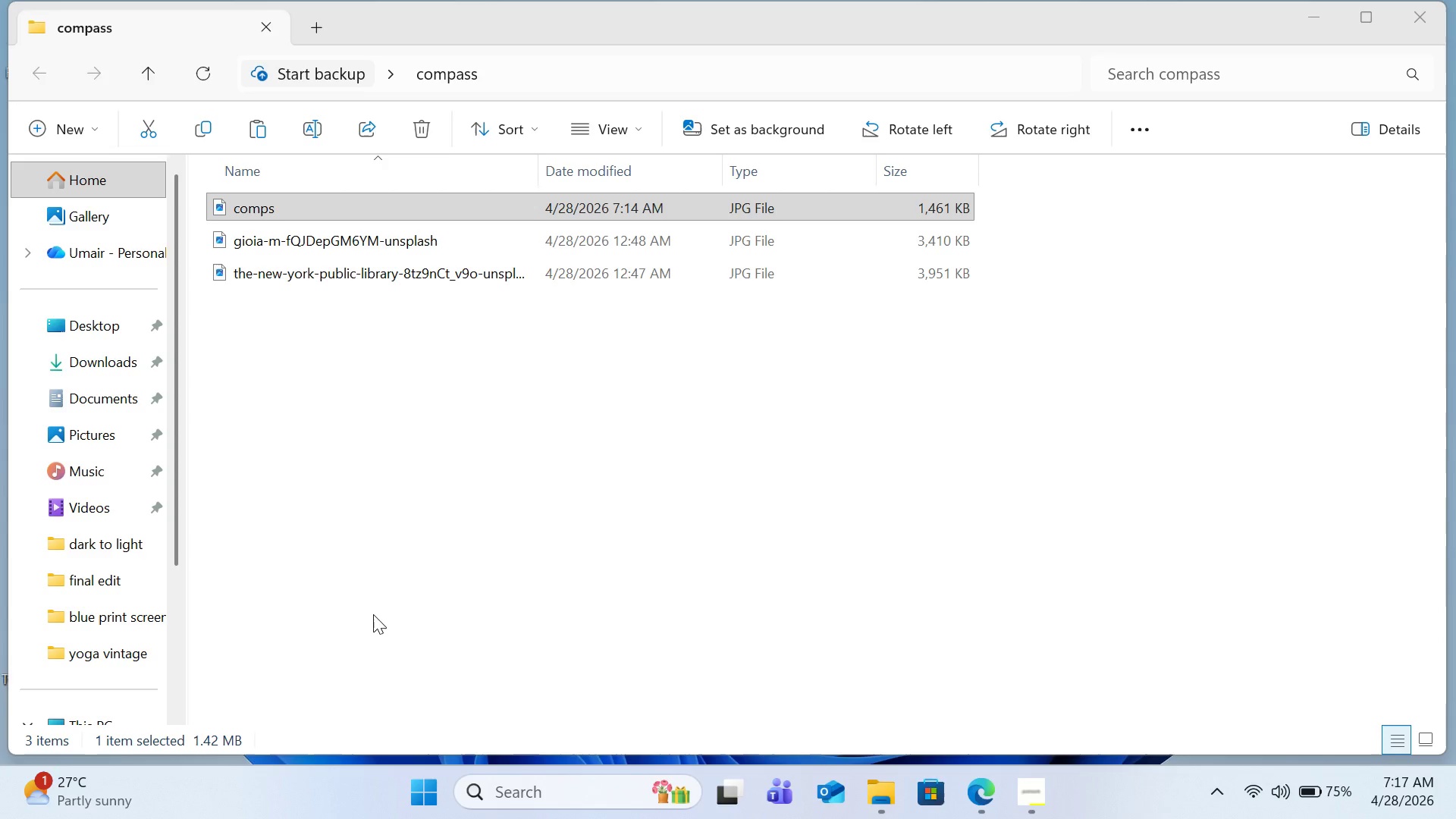 
left_click([59, 15])
 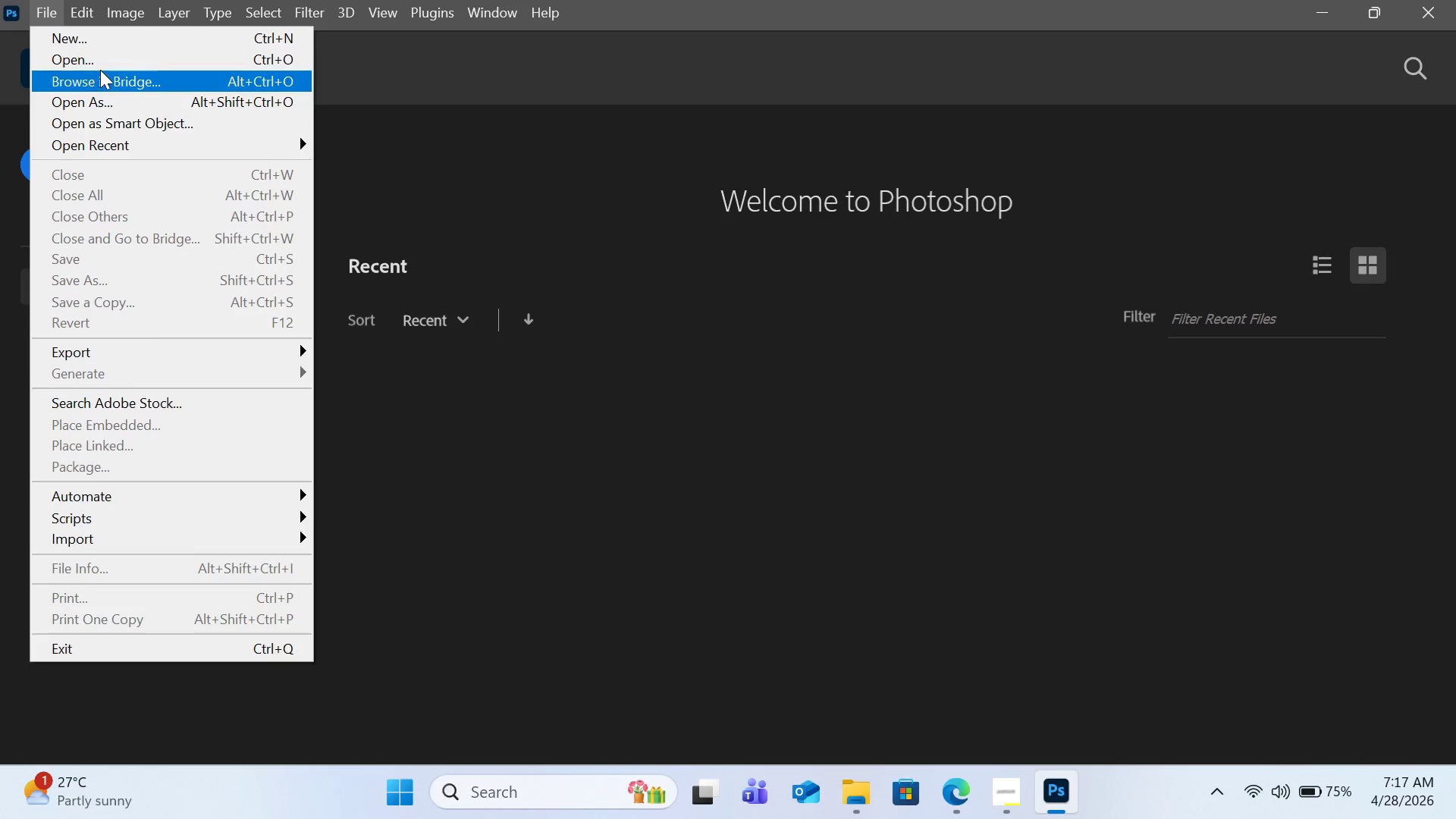 
left_click([102, 64])
 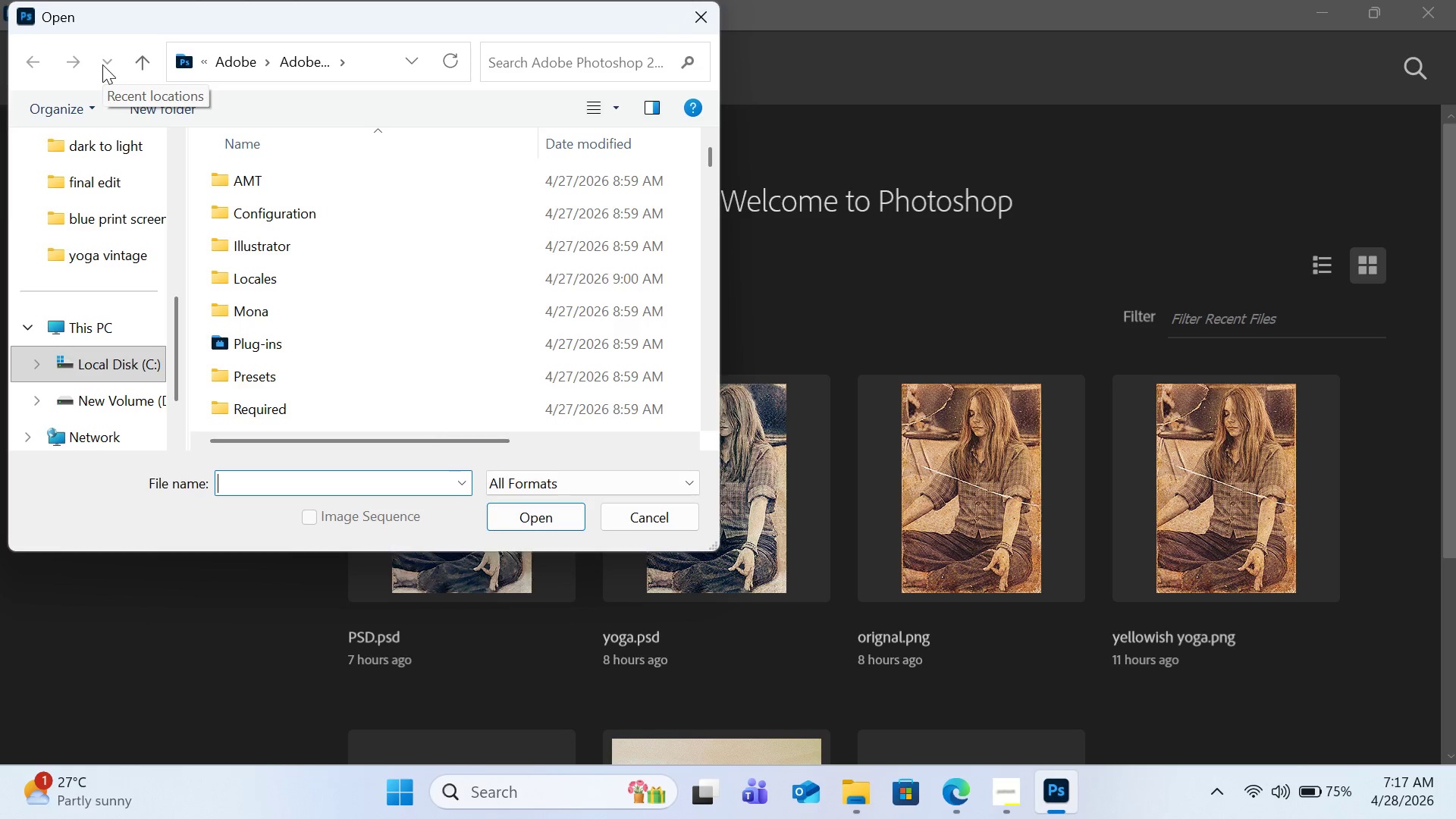 
wait(6.42)
 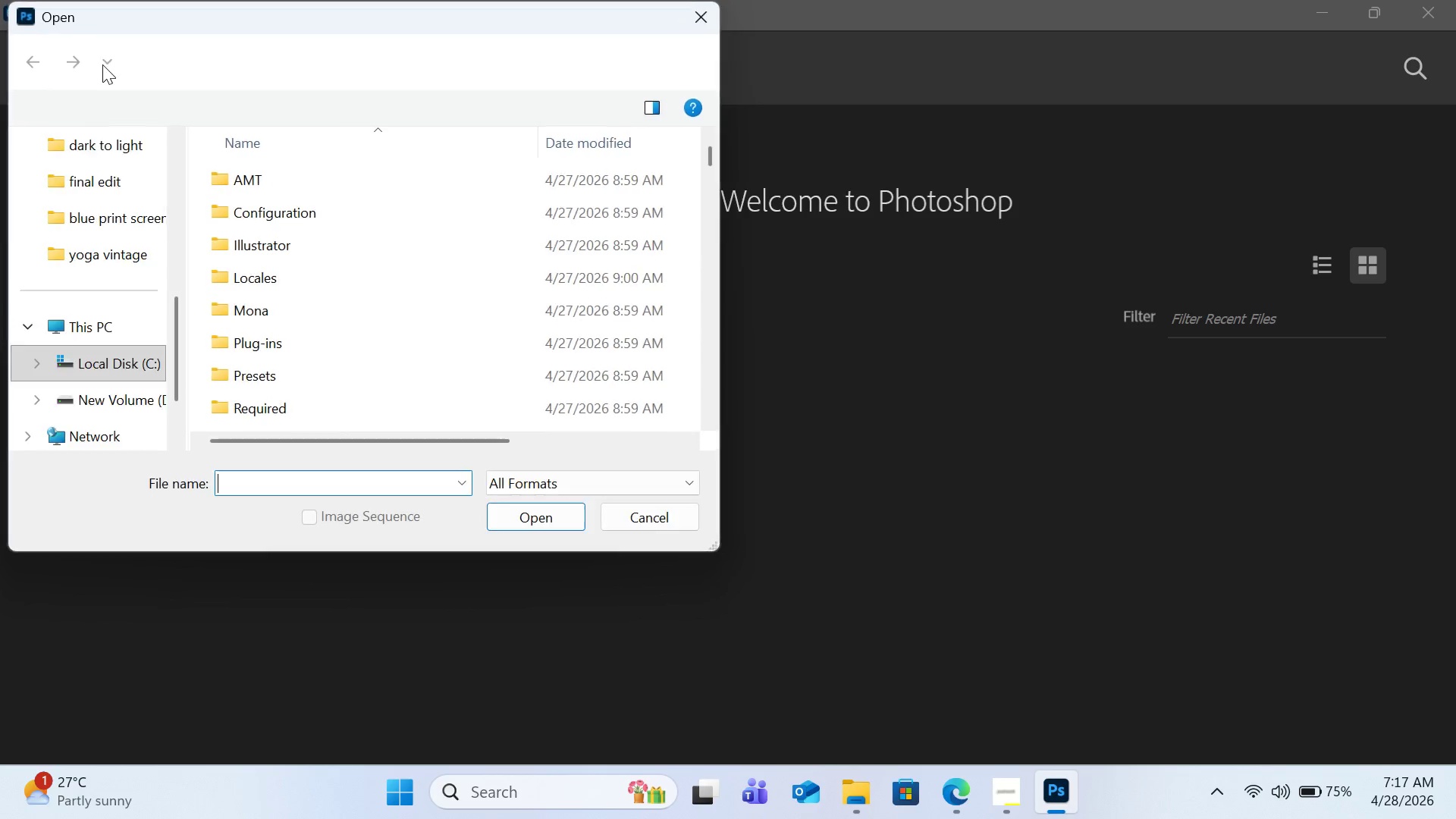 
left_click_drag(start_coordinate=[419, 16], to_coordinate=[629, 88])
 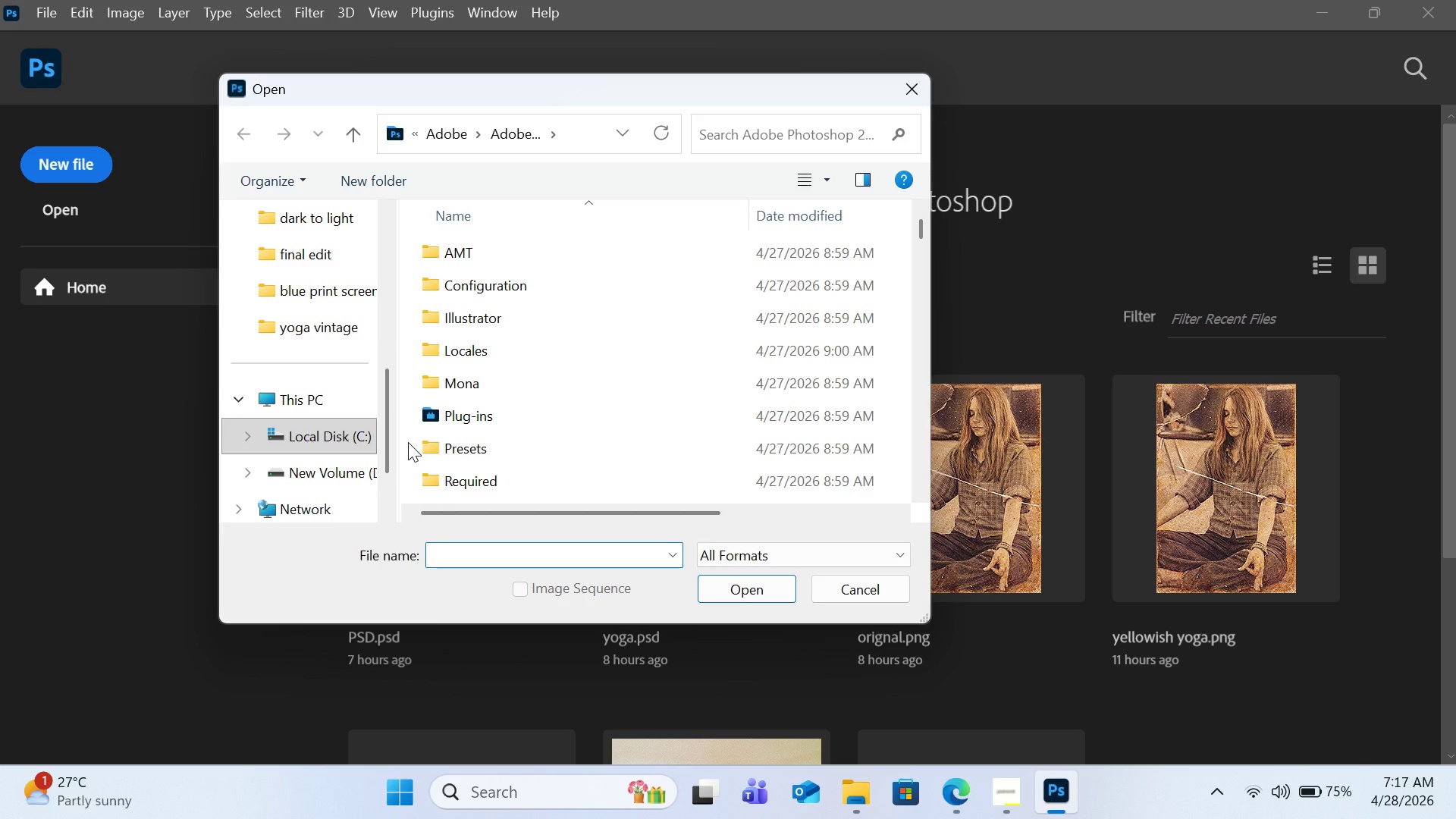 
wait(5.03)
 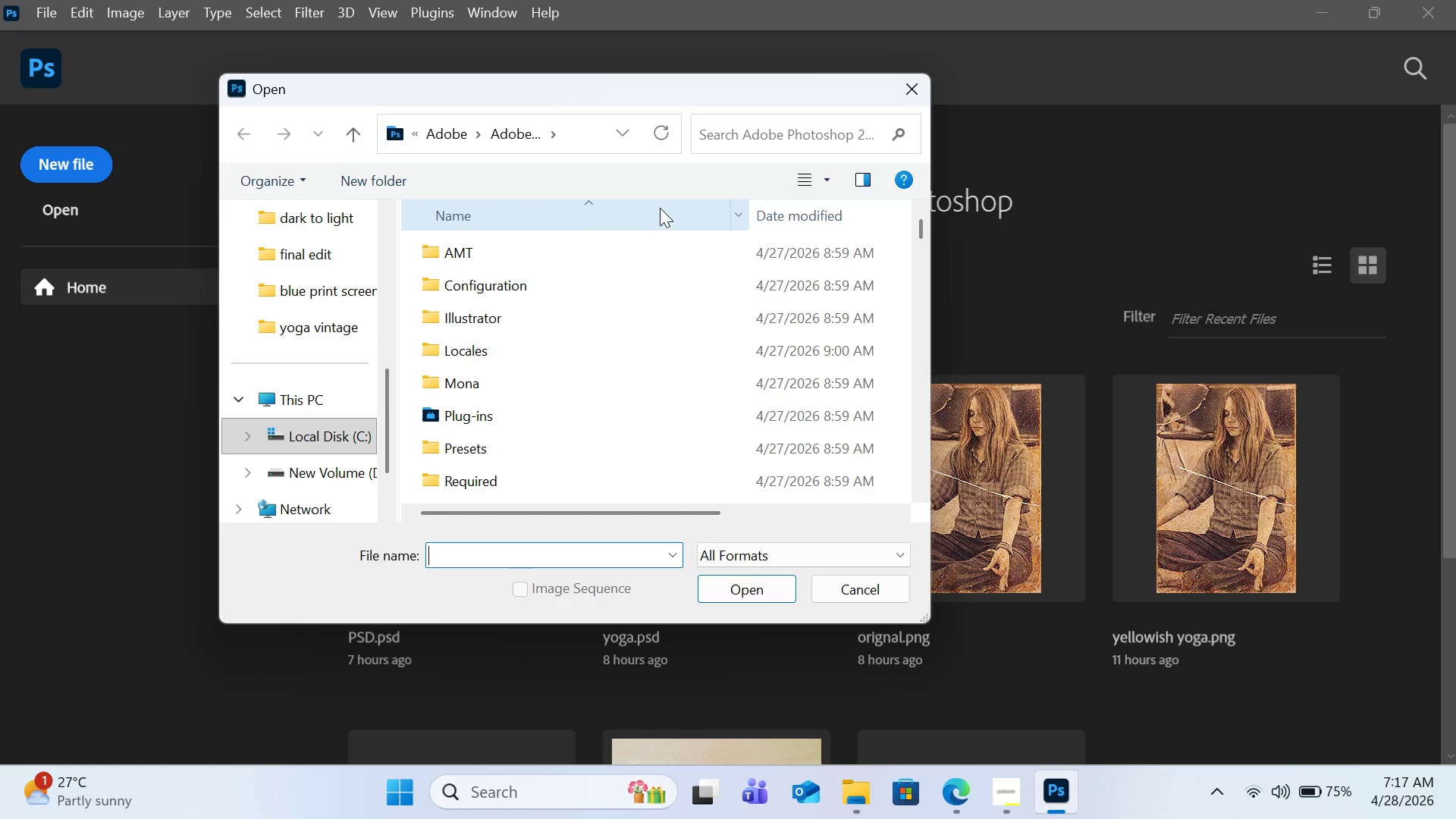 
scroll: coordinate [349, 445], scroll_direction: down, amount: 1.0
 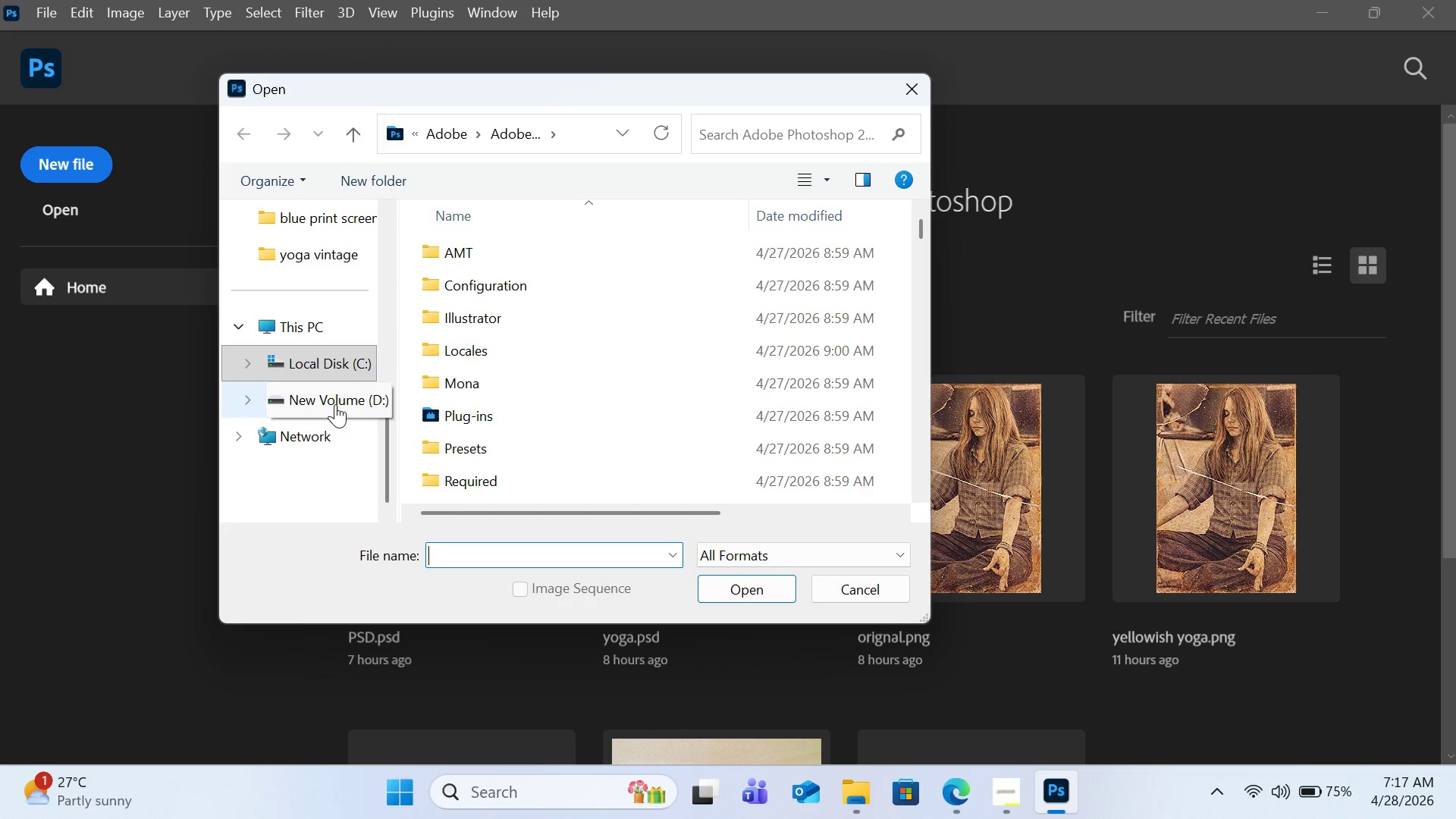 
scroll: coordinate [314, 358], scroll_direction: up, amount: 3.0
 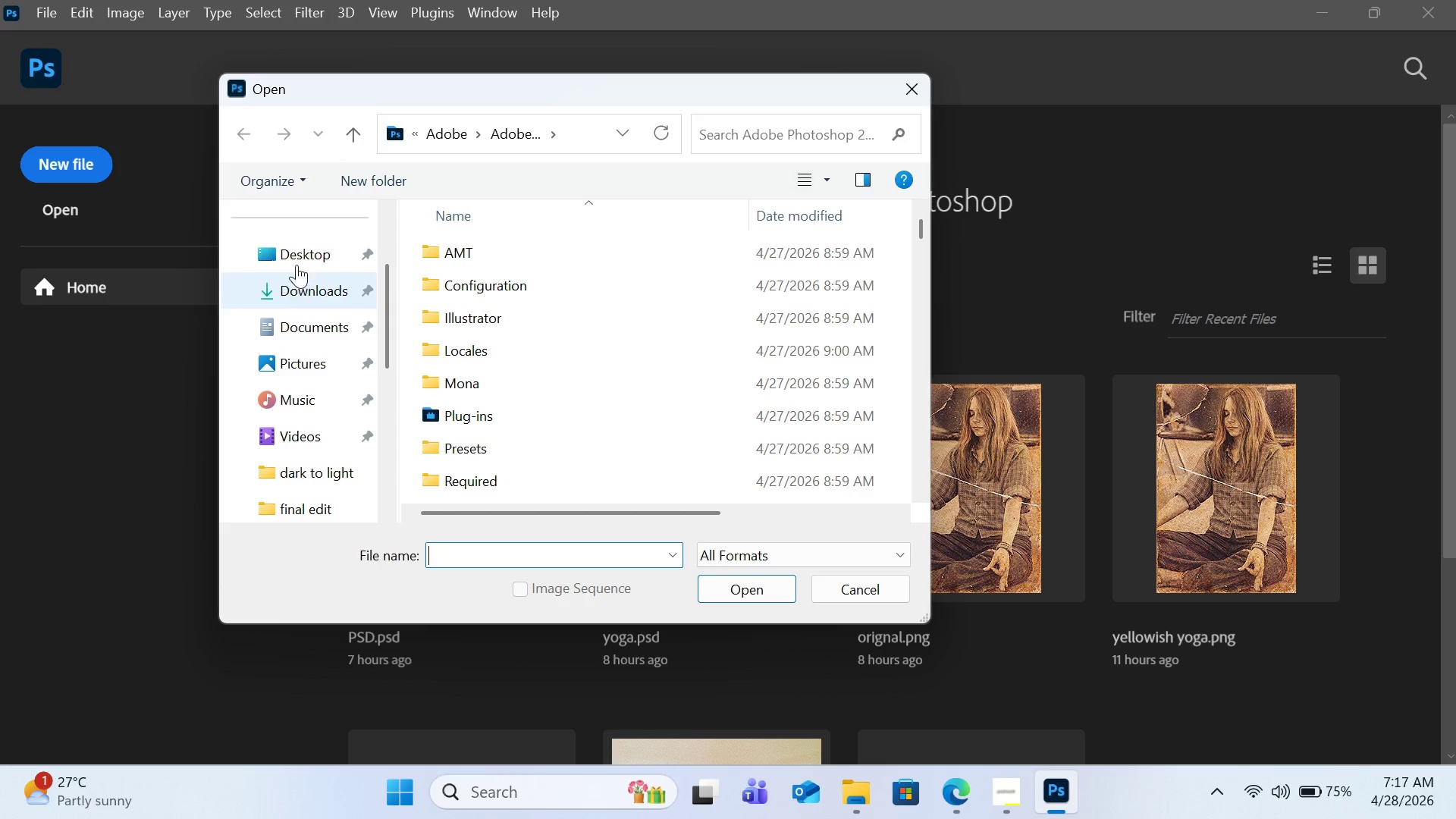 
left_click([297, 252])
 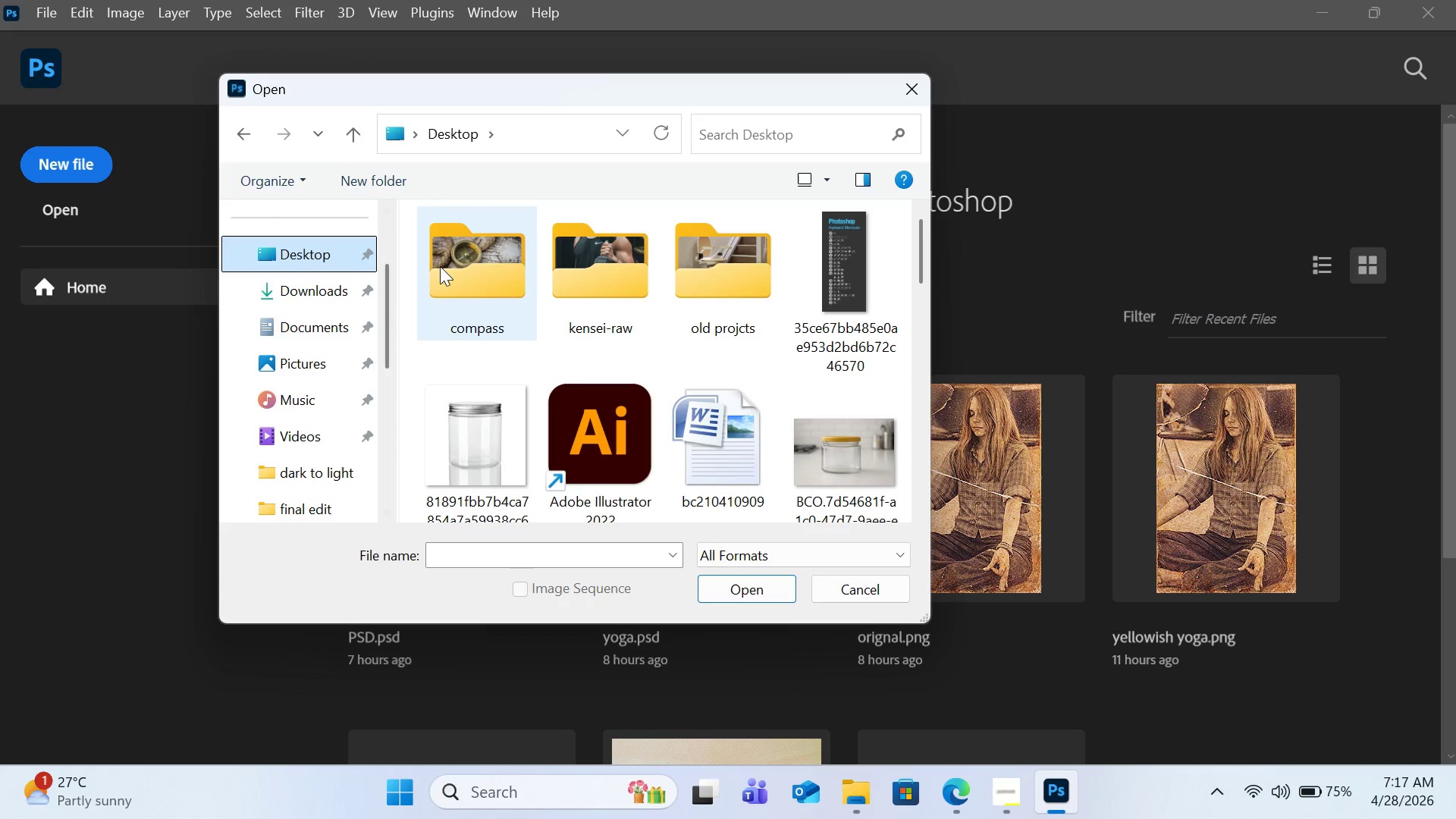 
double_click([445, 268])
 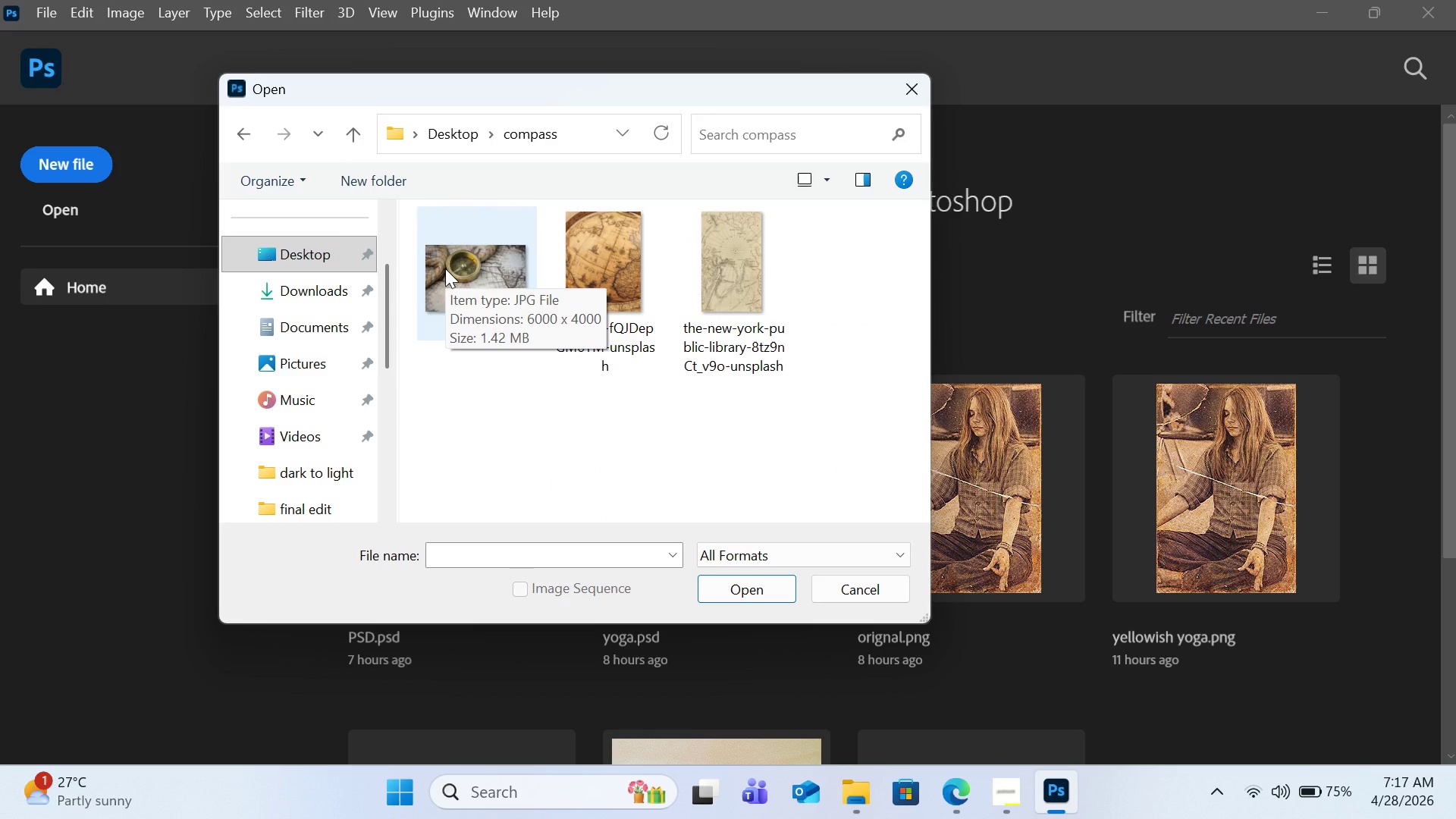 
double_click([445, 268])
 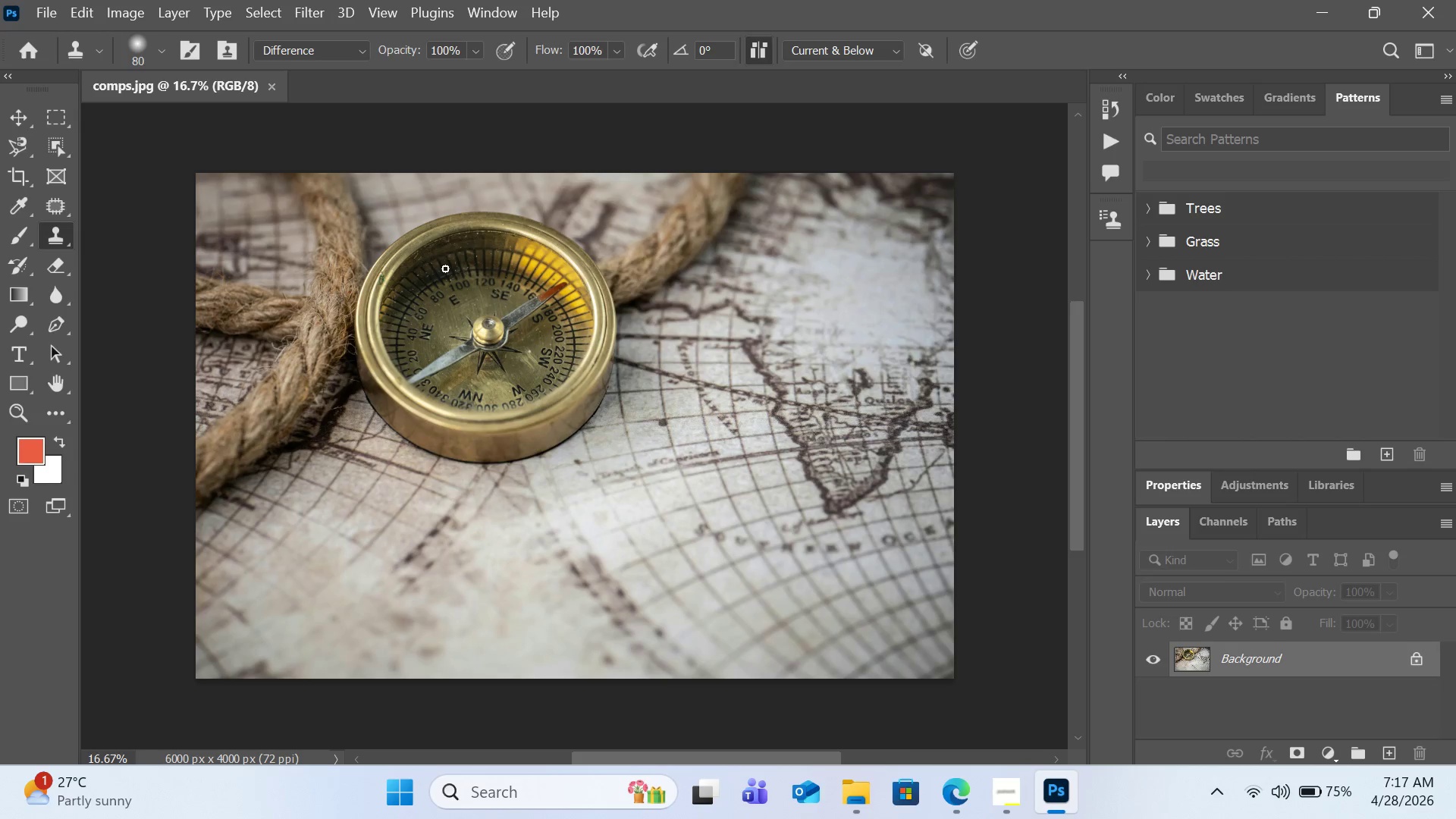 
wait(6.03)
 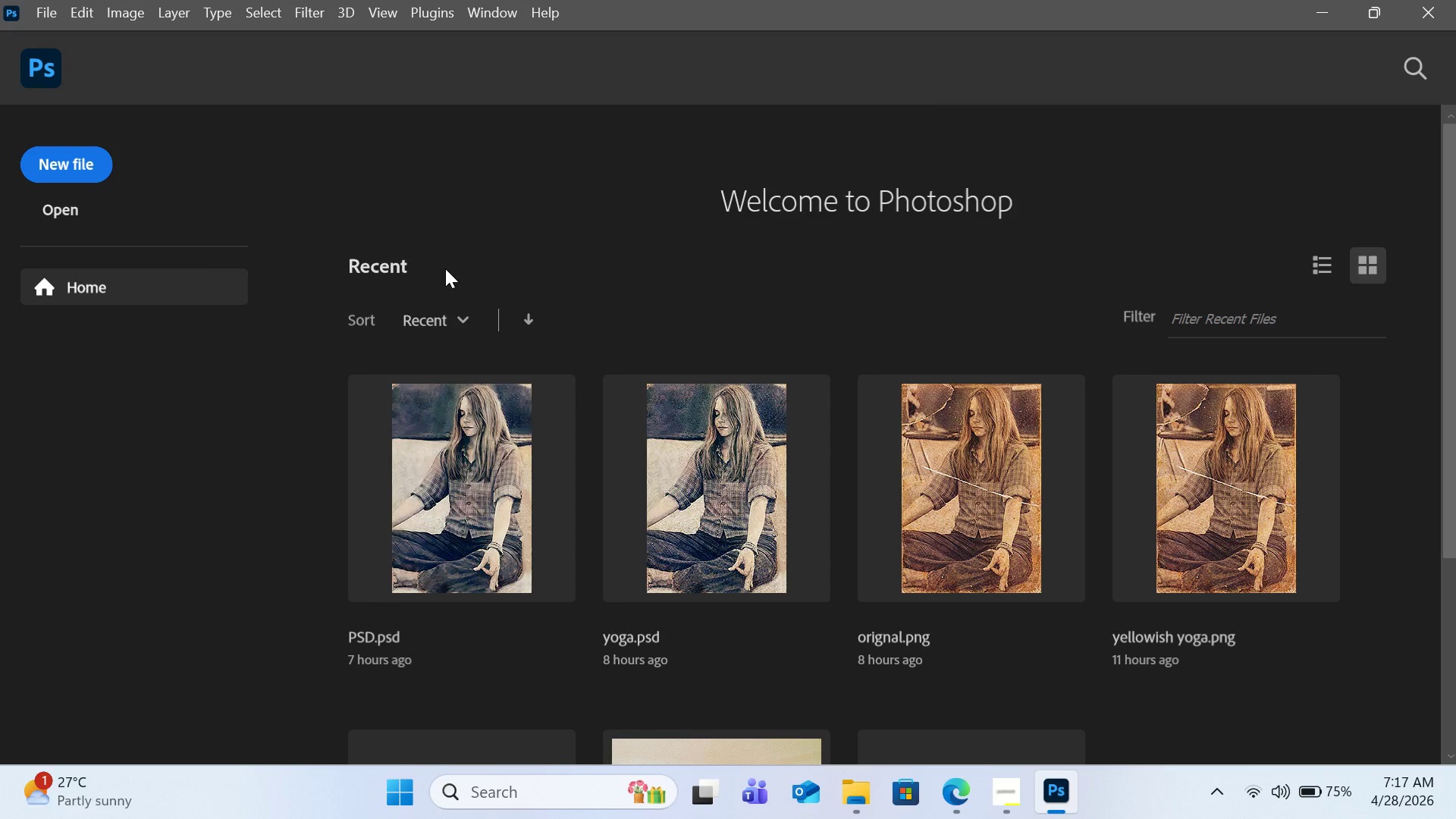 
left_click([47, 8])
 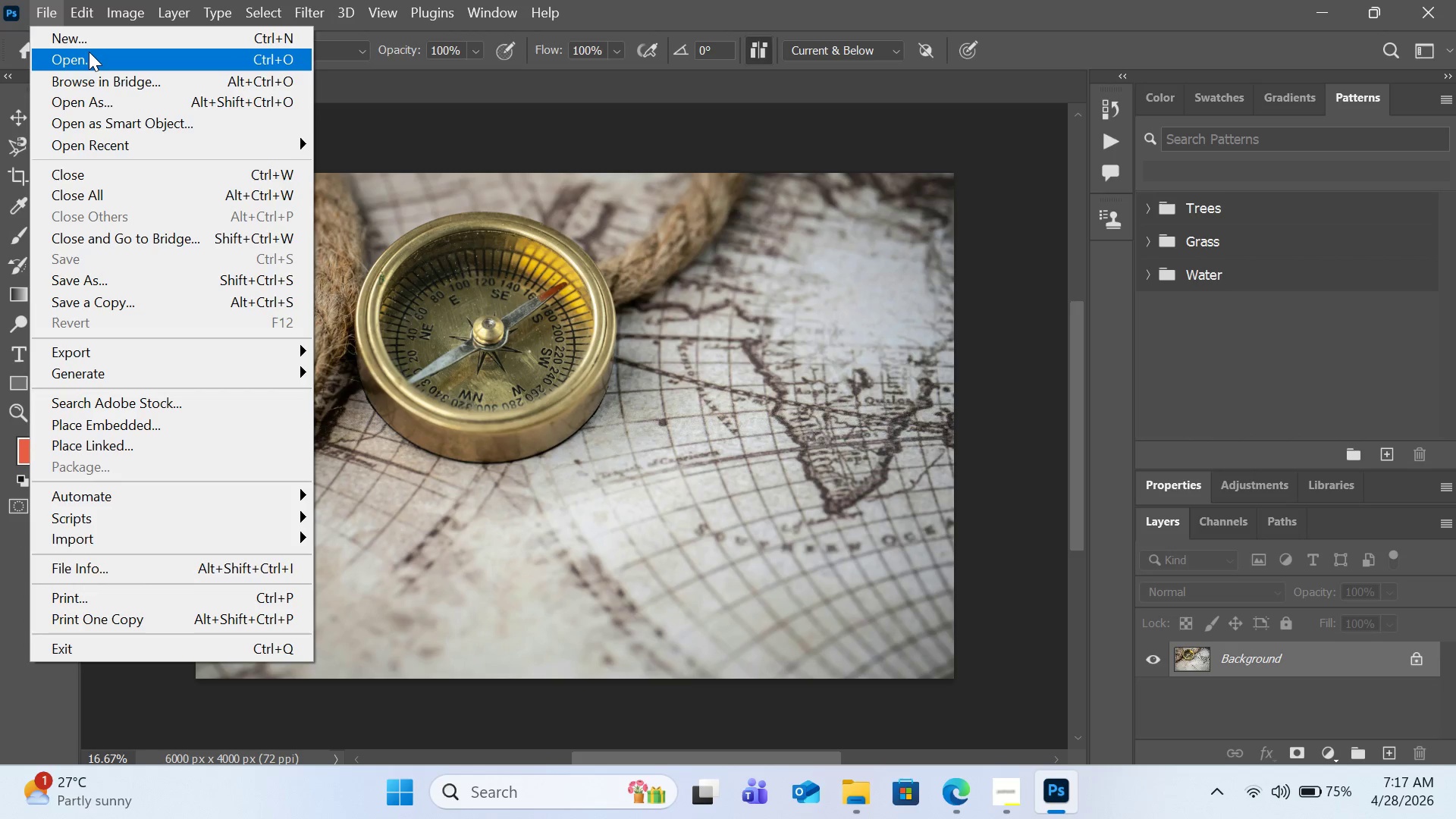 
left_click([89, 52])
 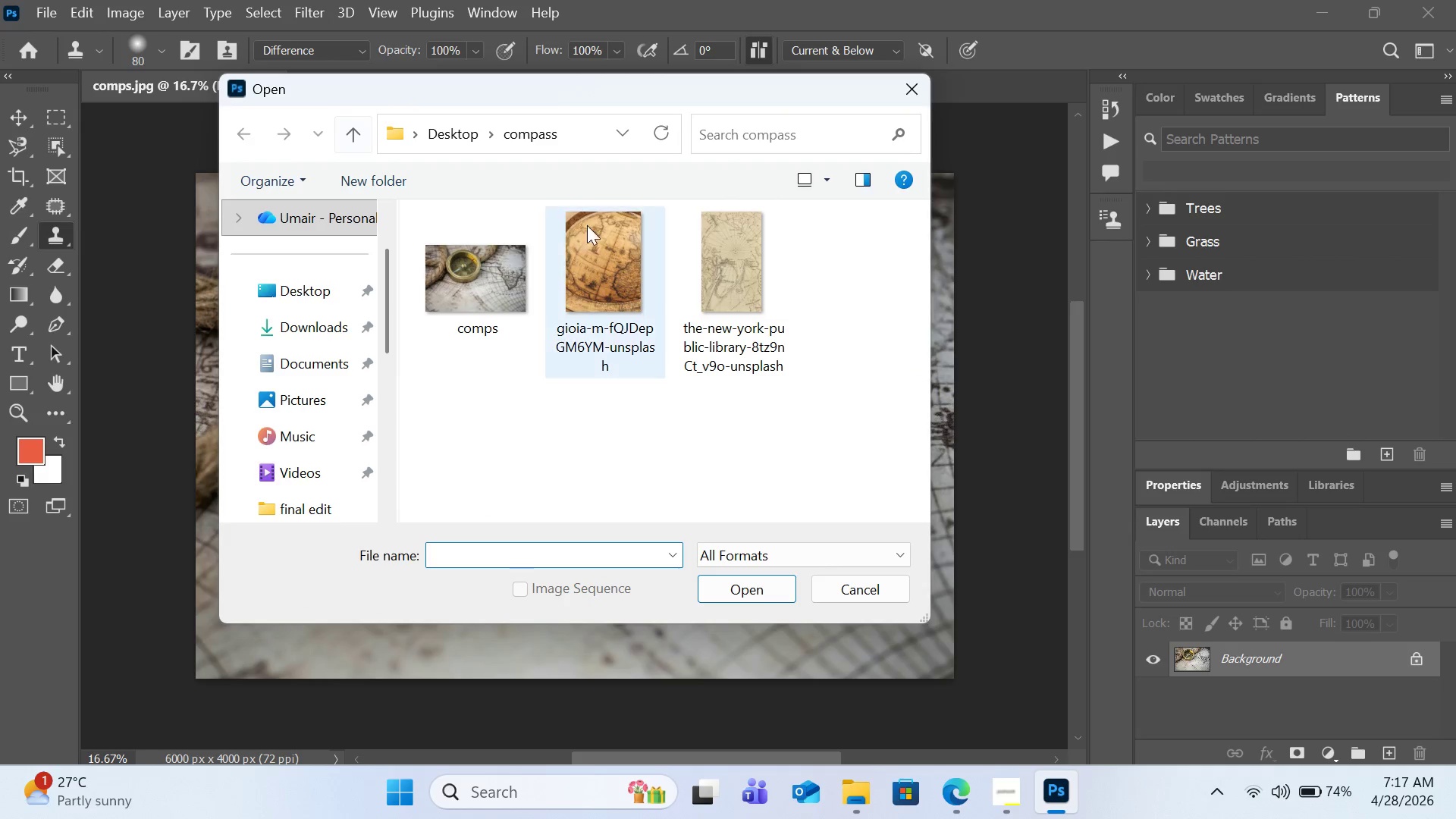 
hold_key(key=ControlLeft, duration=1.28)
left_click_drag(start_coordinate=[843, 246], to_coordinate=[630, 335])
 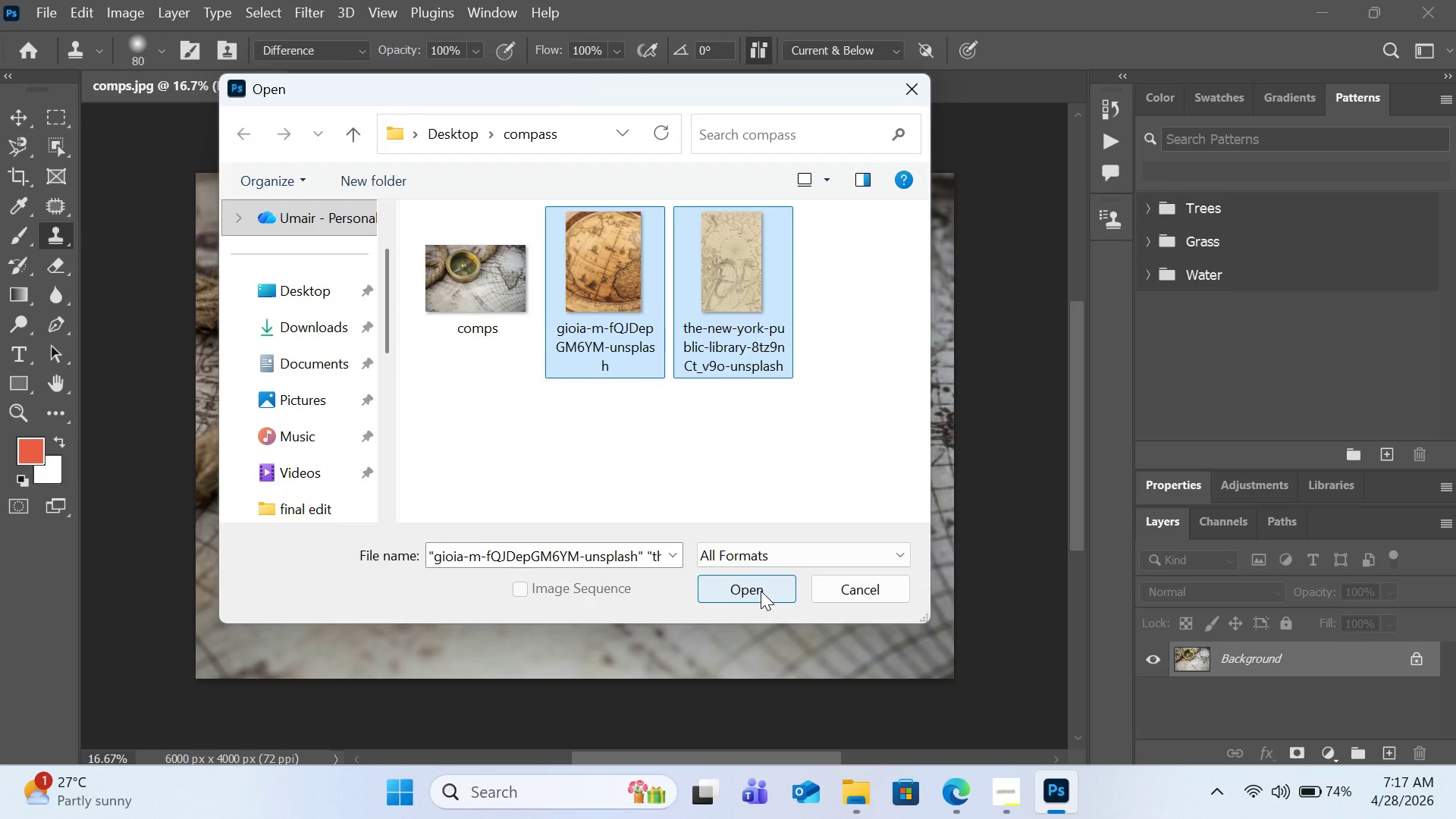 
left_click([761, 591])
 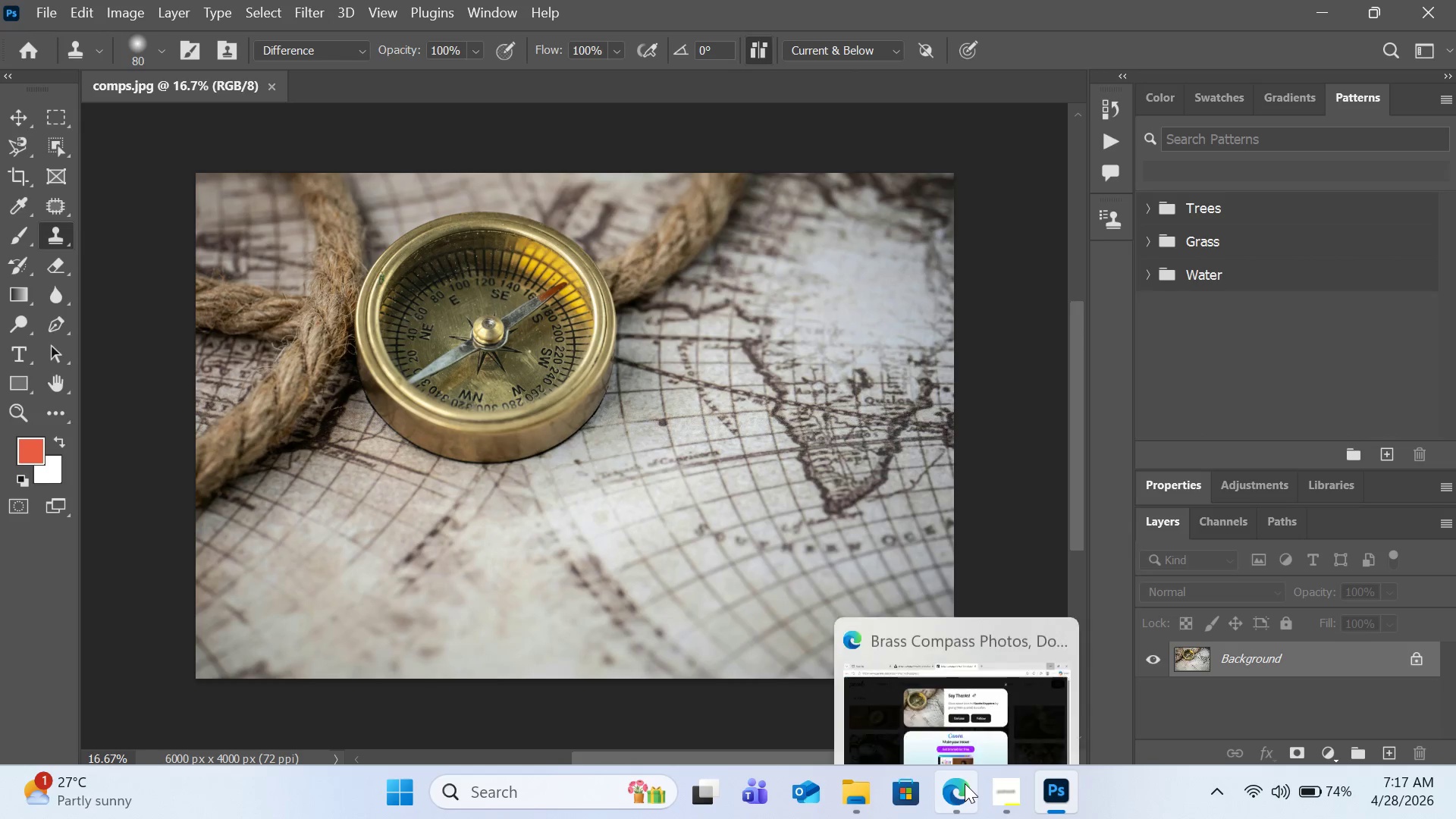 
left_click([964, 707])
 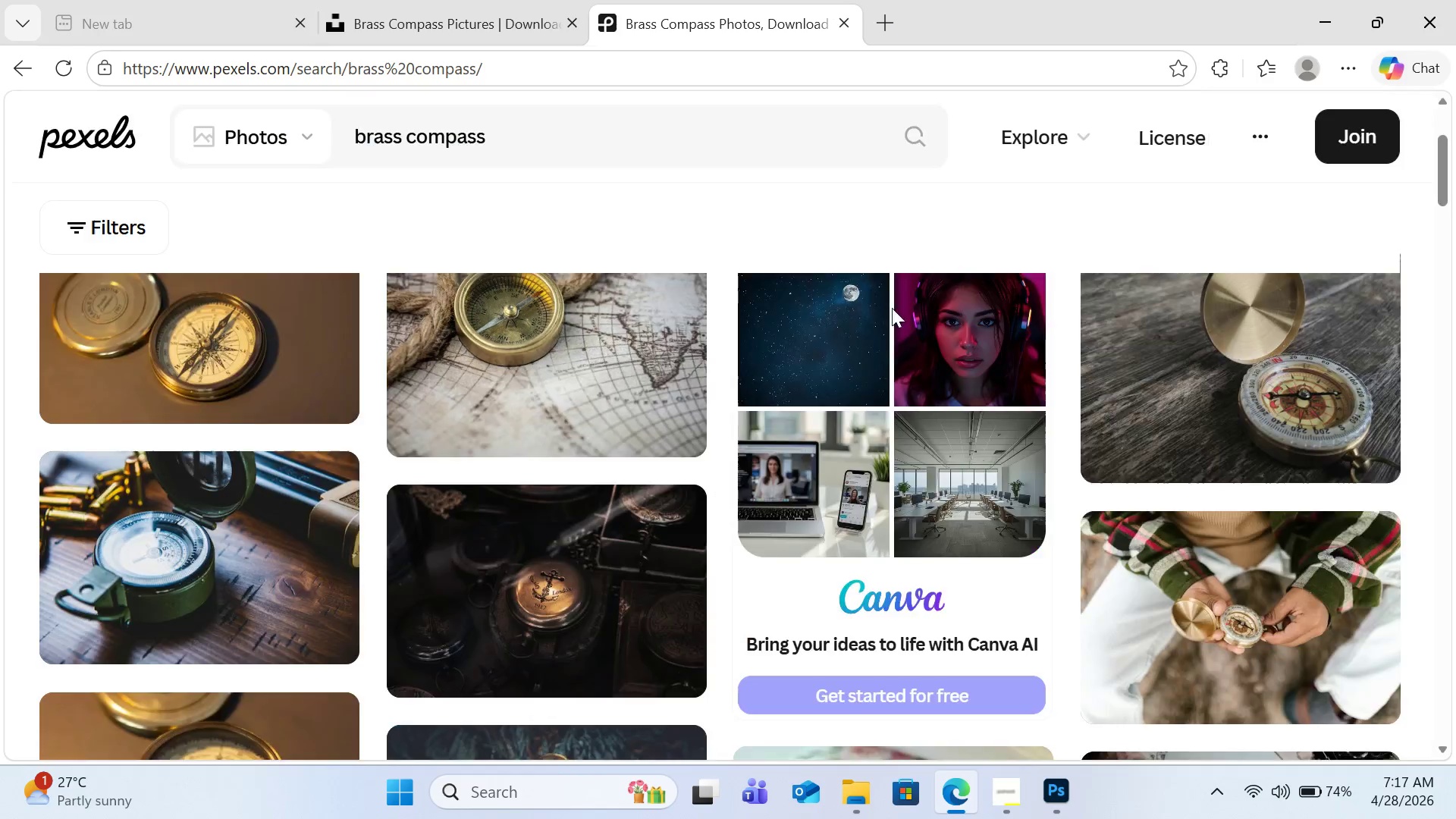 
scroll: coordinate [789, 480], scroll_direction: down, amount: 6.0
 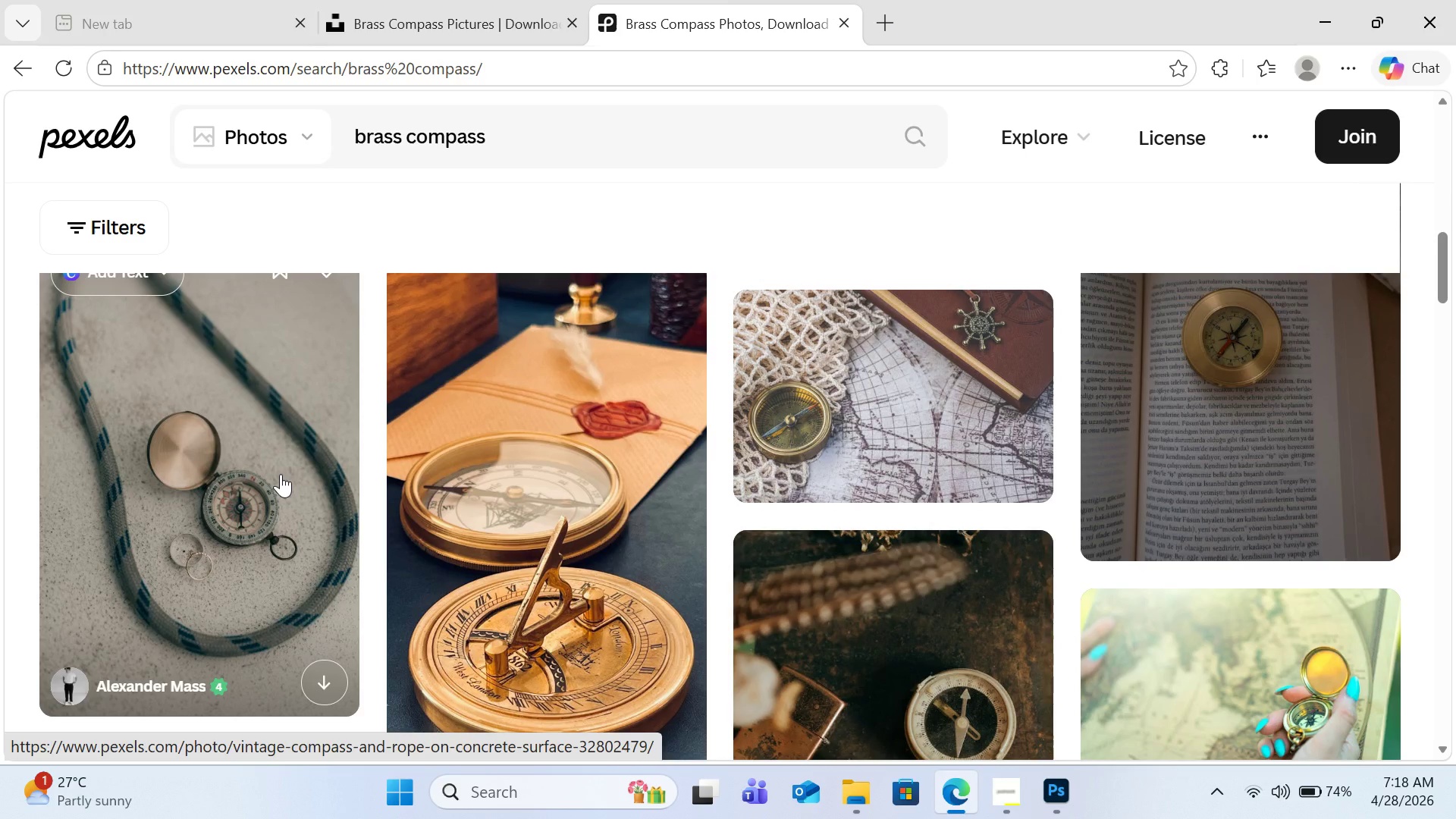 
left_click([281, 474])
 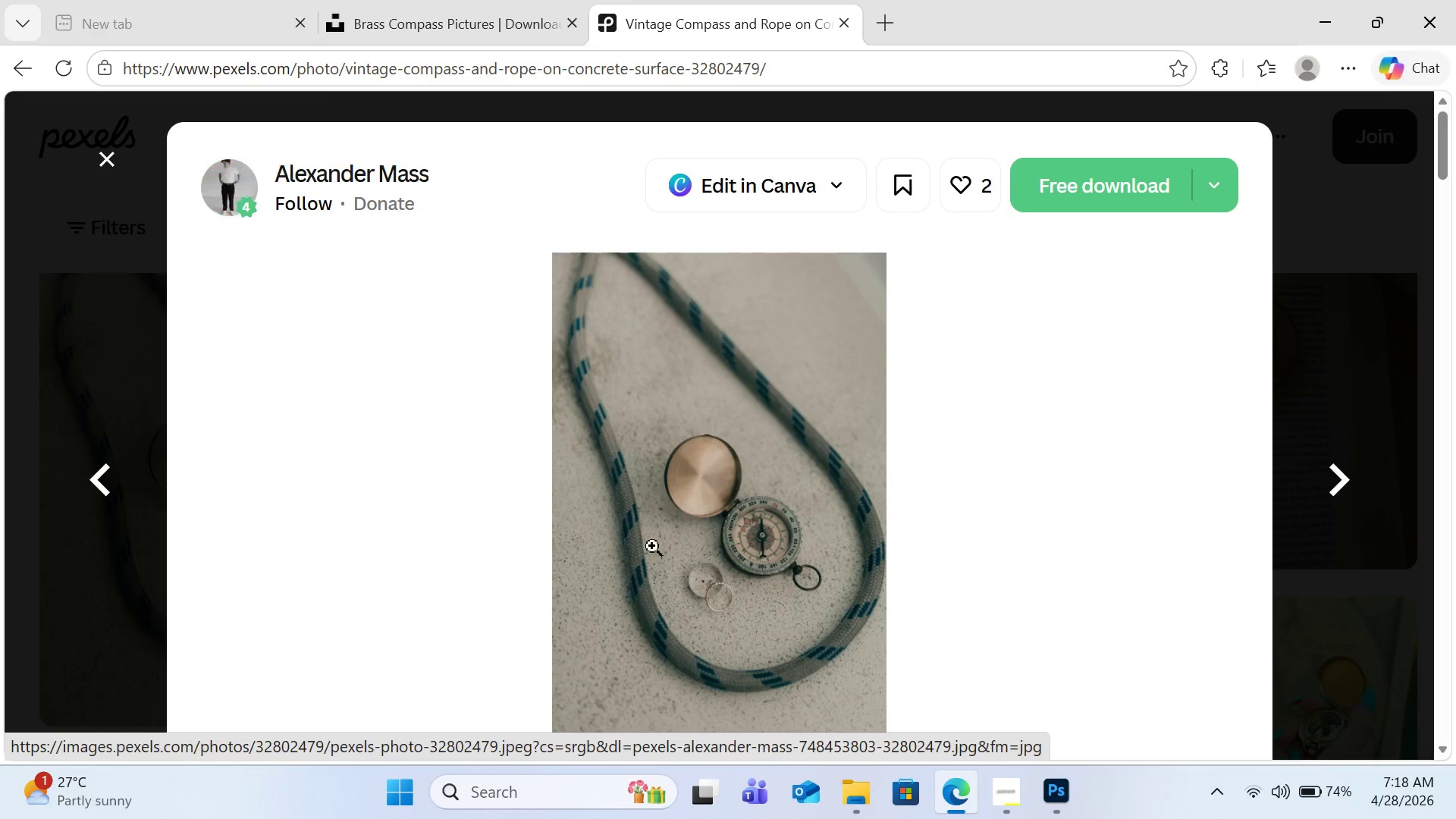 
left_click([786, 556])
 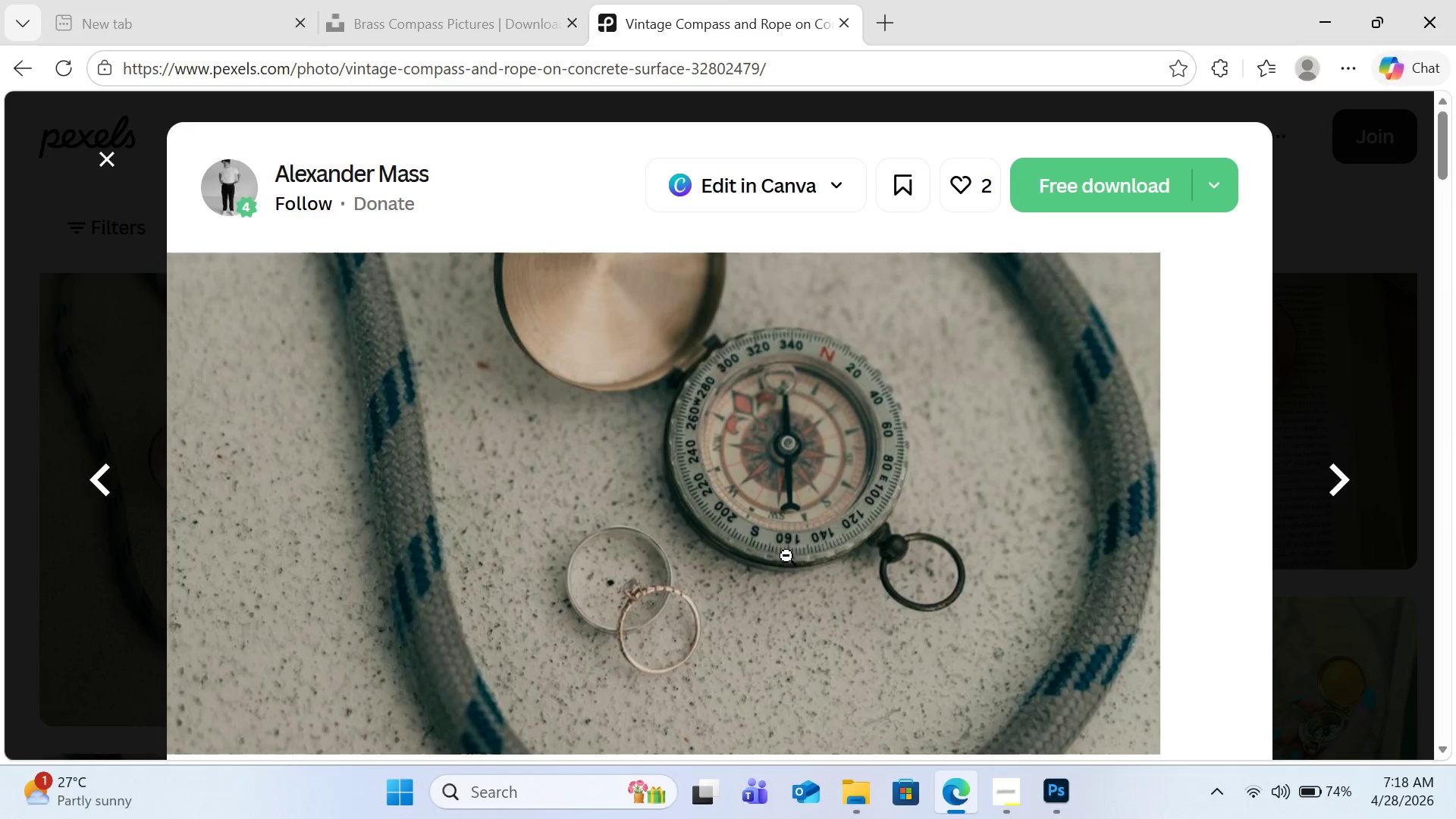 
key(Escape)
 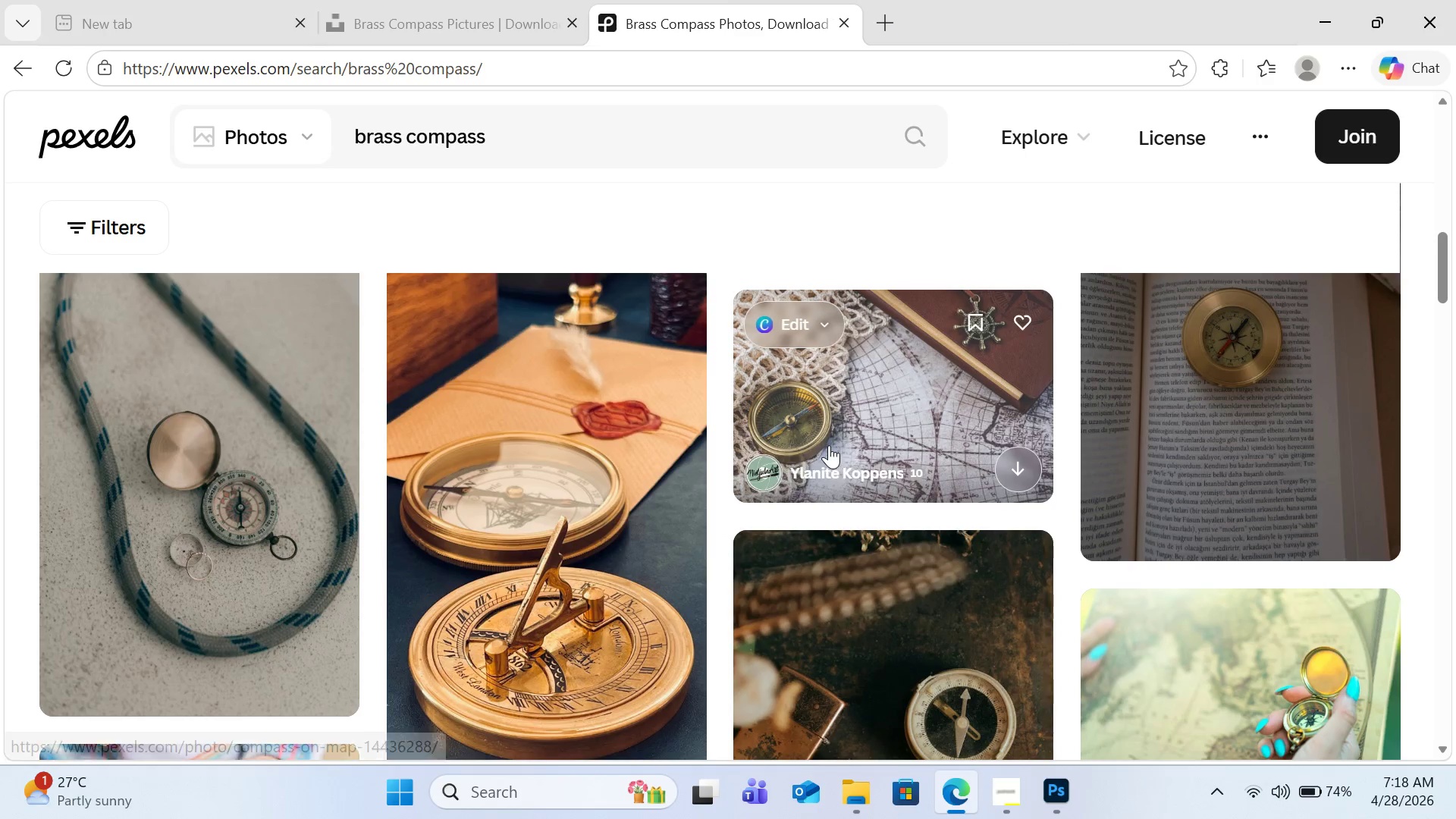 
left_click([844, 420])
 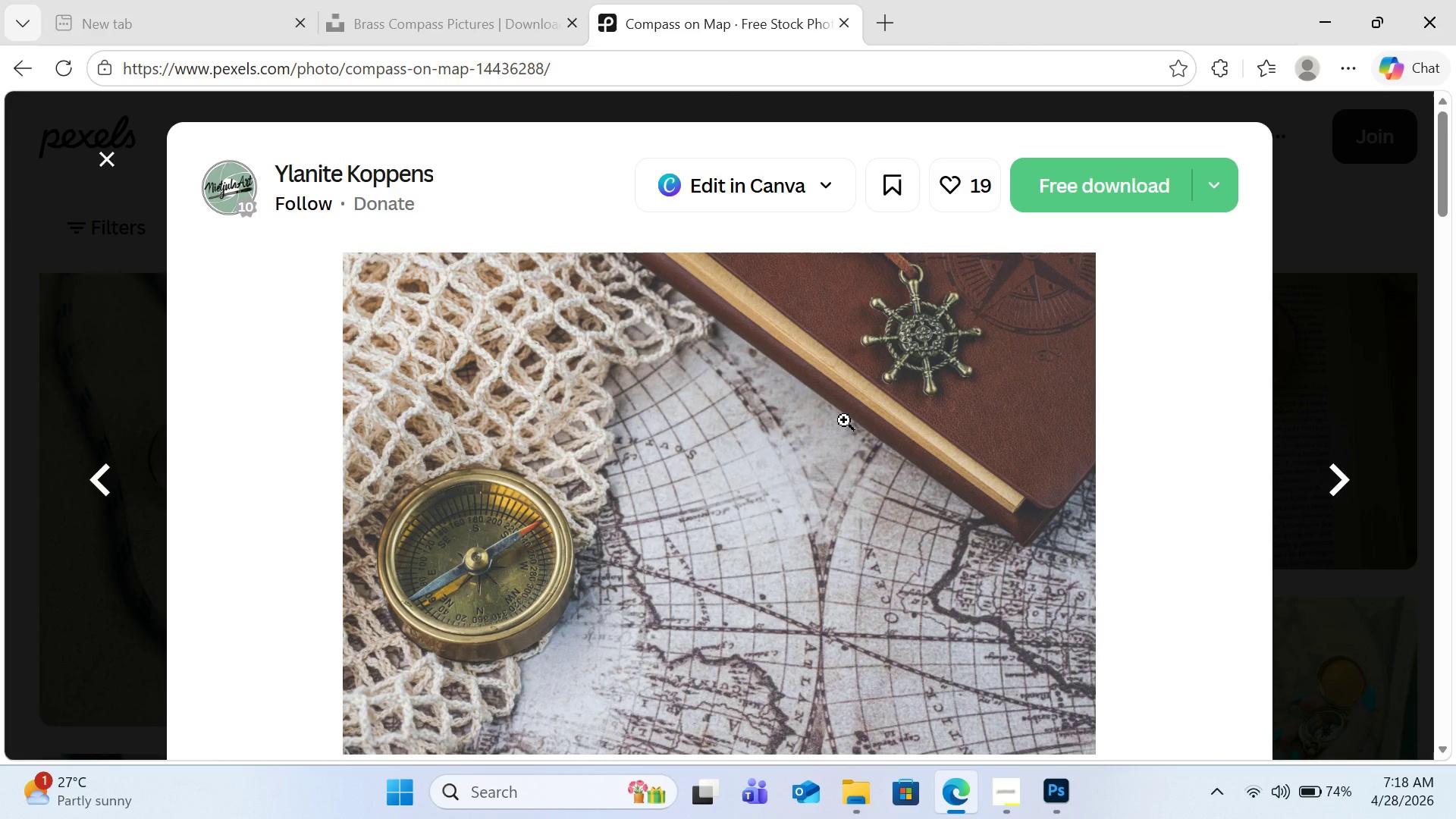 
wait(14.09)
 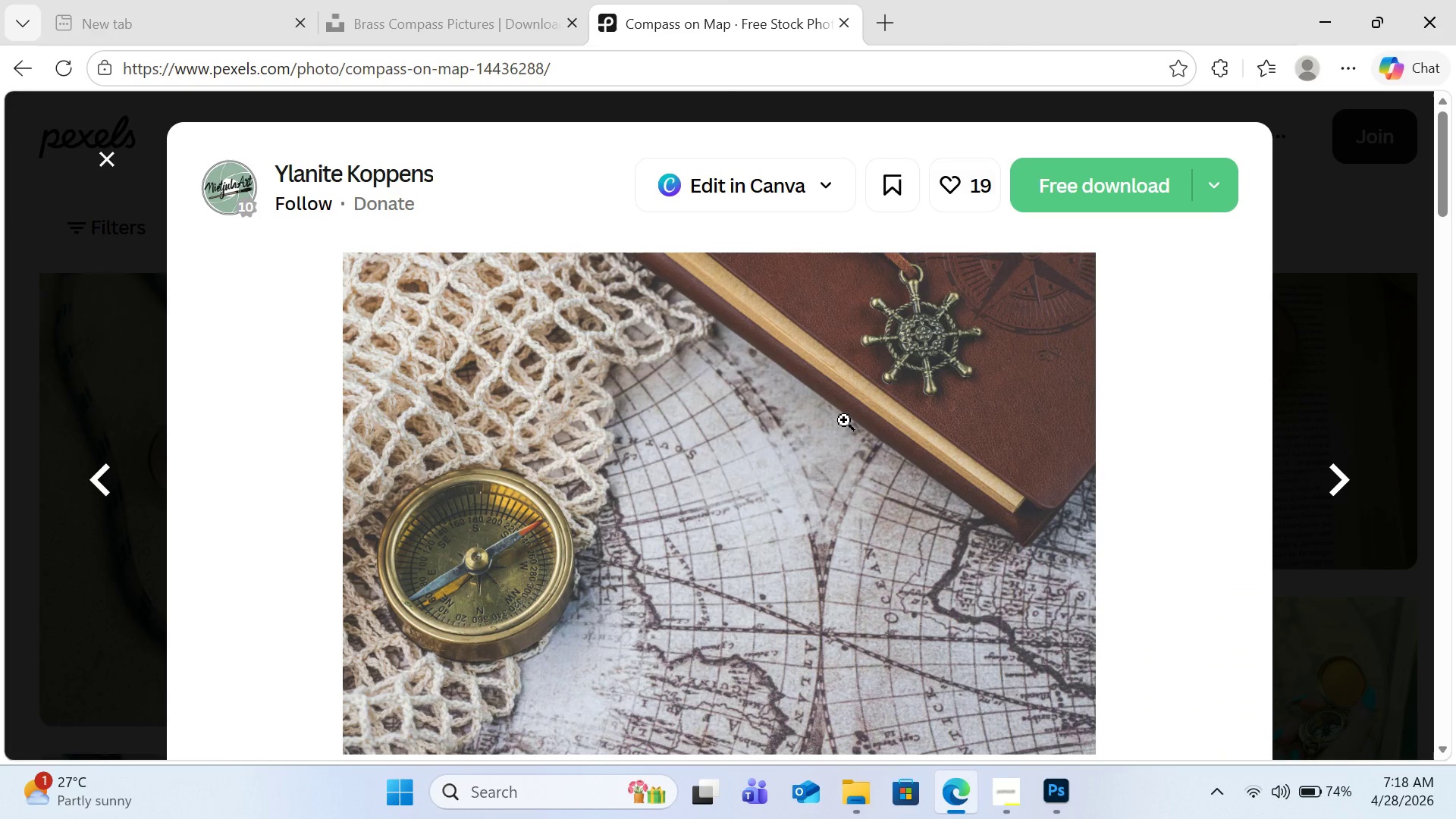 
key(Escape)
 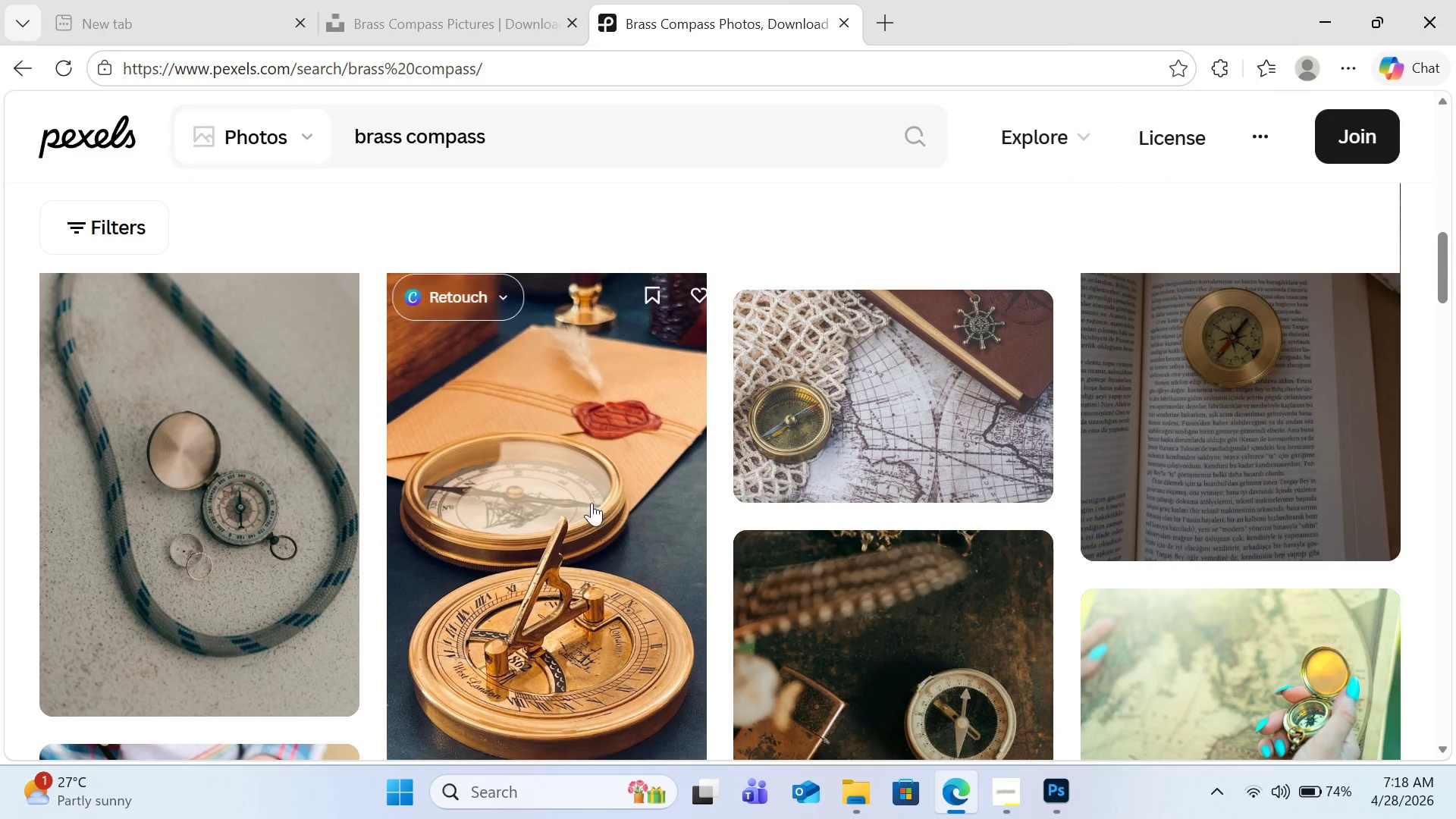 
scroll: coordinate [591, 505], scroll_direction: down, amount: 5.0
 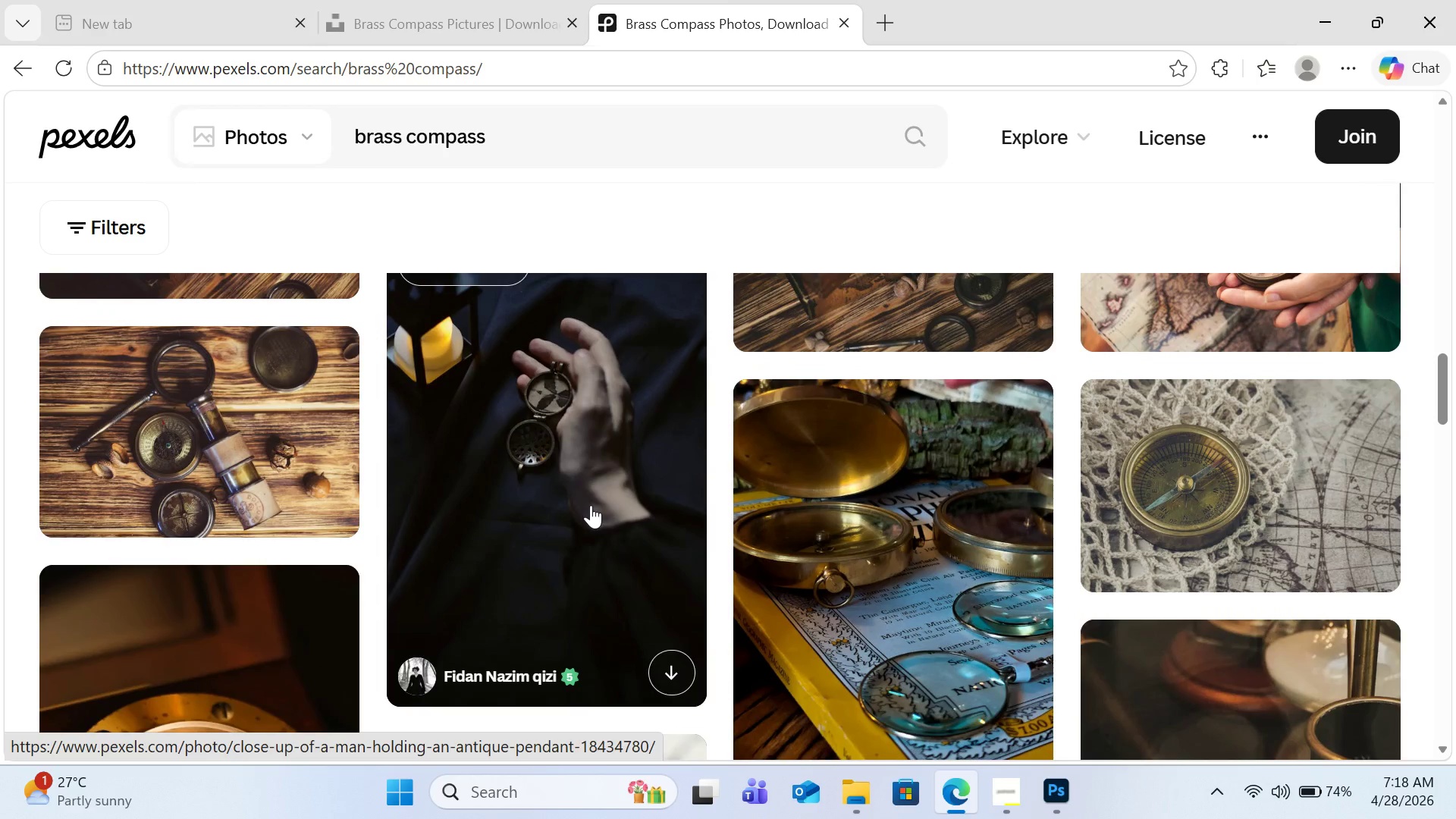 
left_click([1133, 488])
 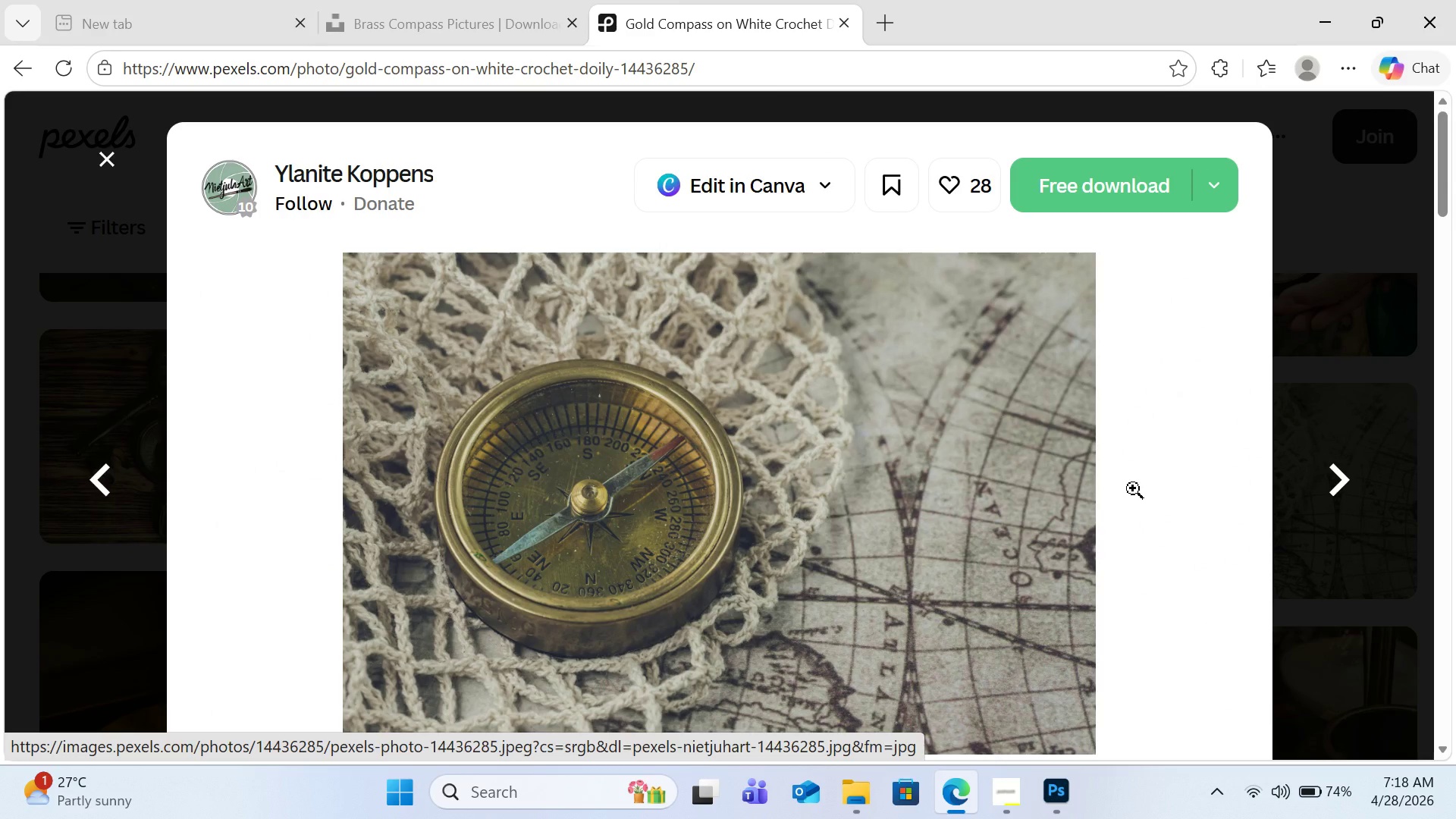 
key(Escape)
 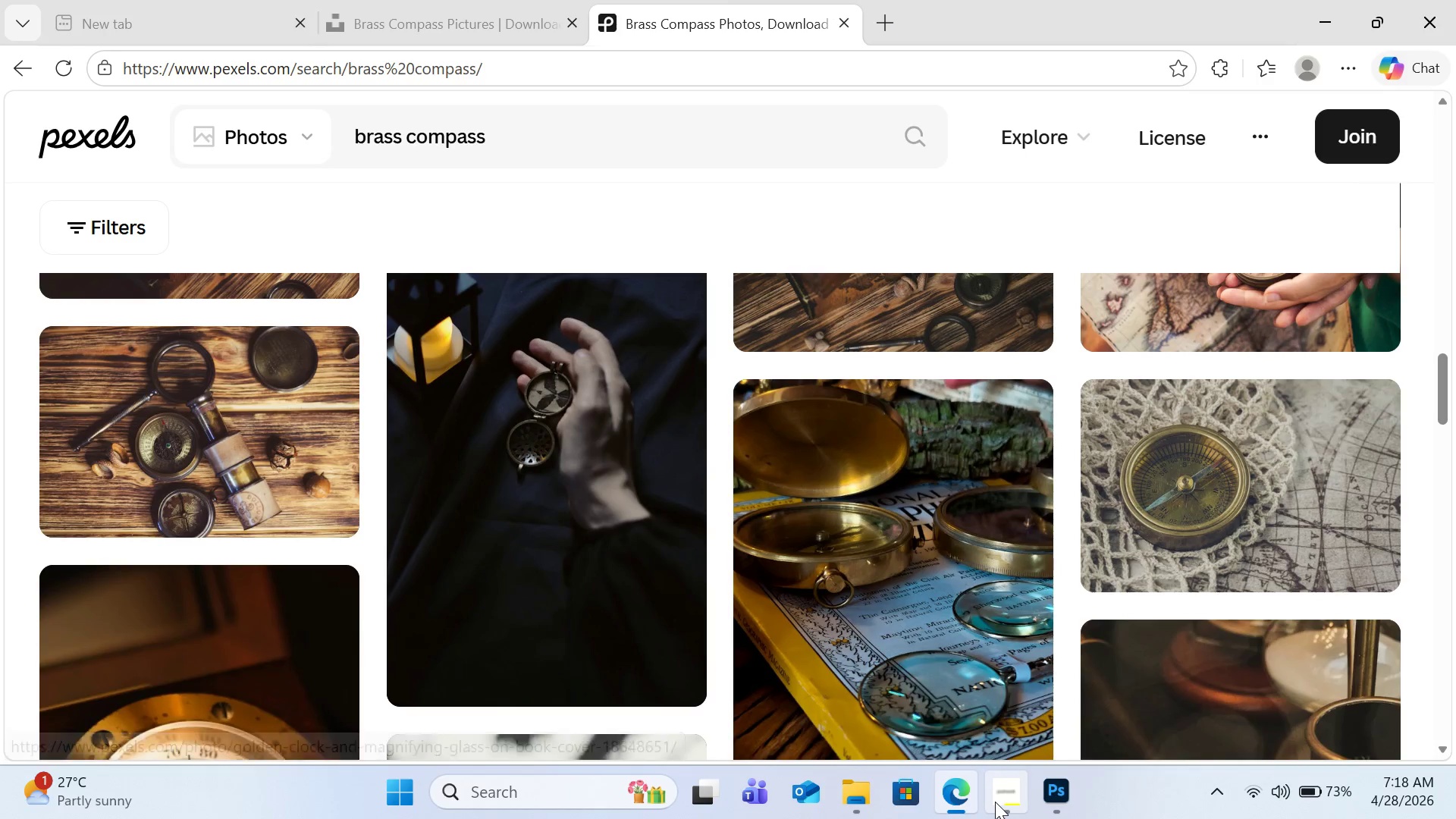 
left_click([1058, 789])
 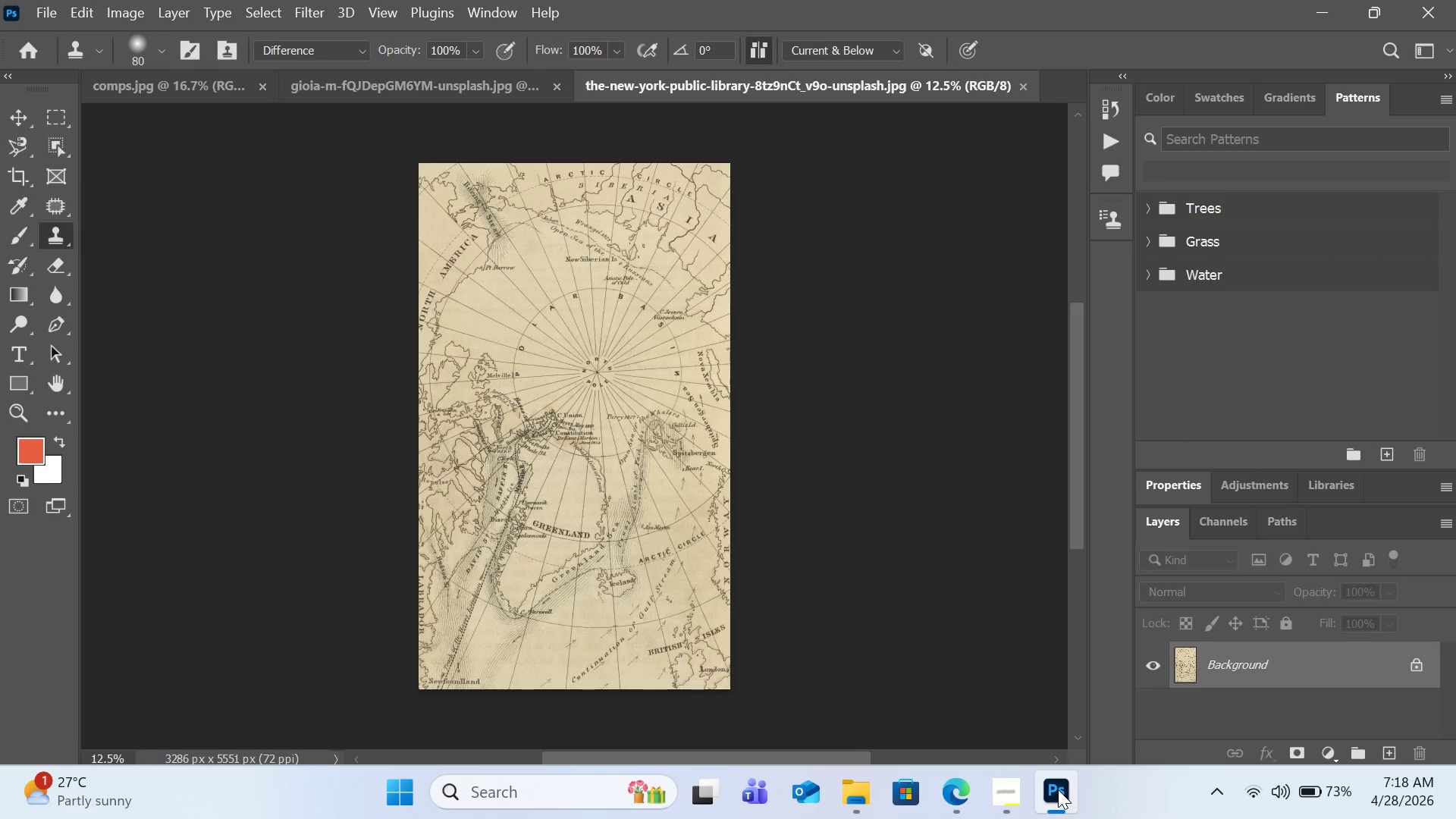 
left_click([1058, 789])
 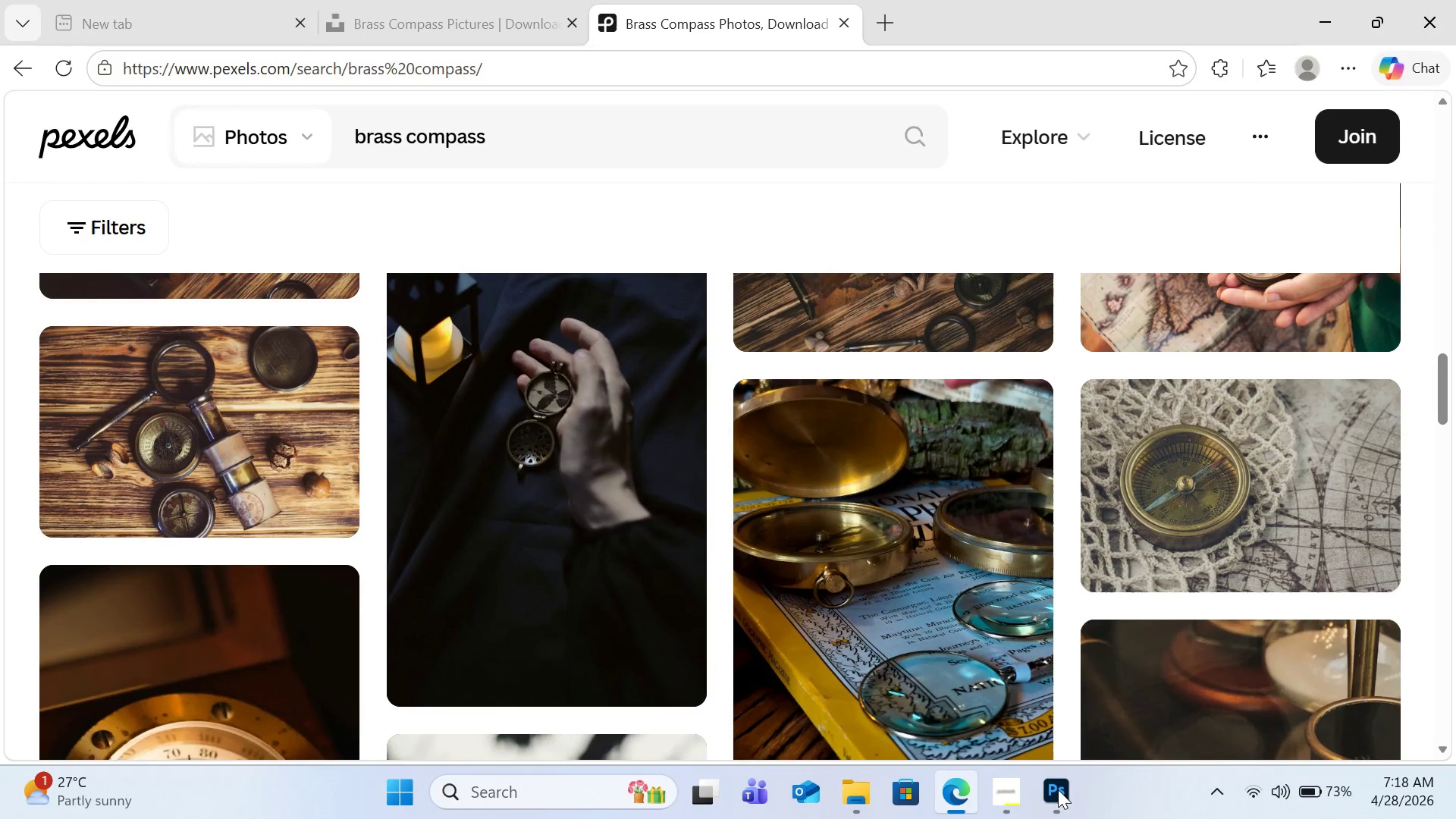 
left_click([1058, 789])
 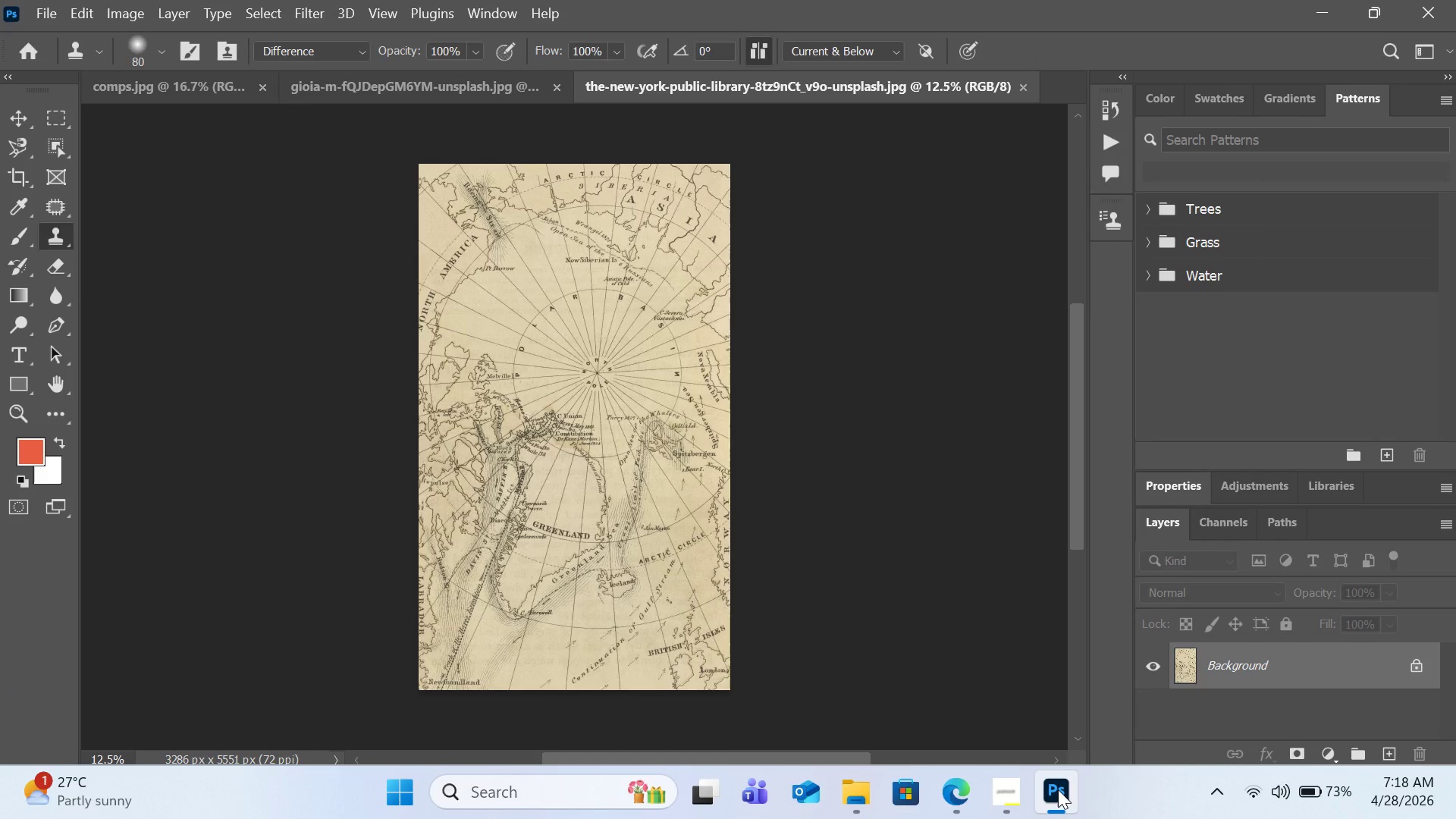 
left_click([1058, 789])
 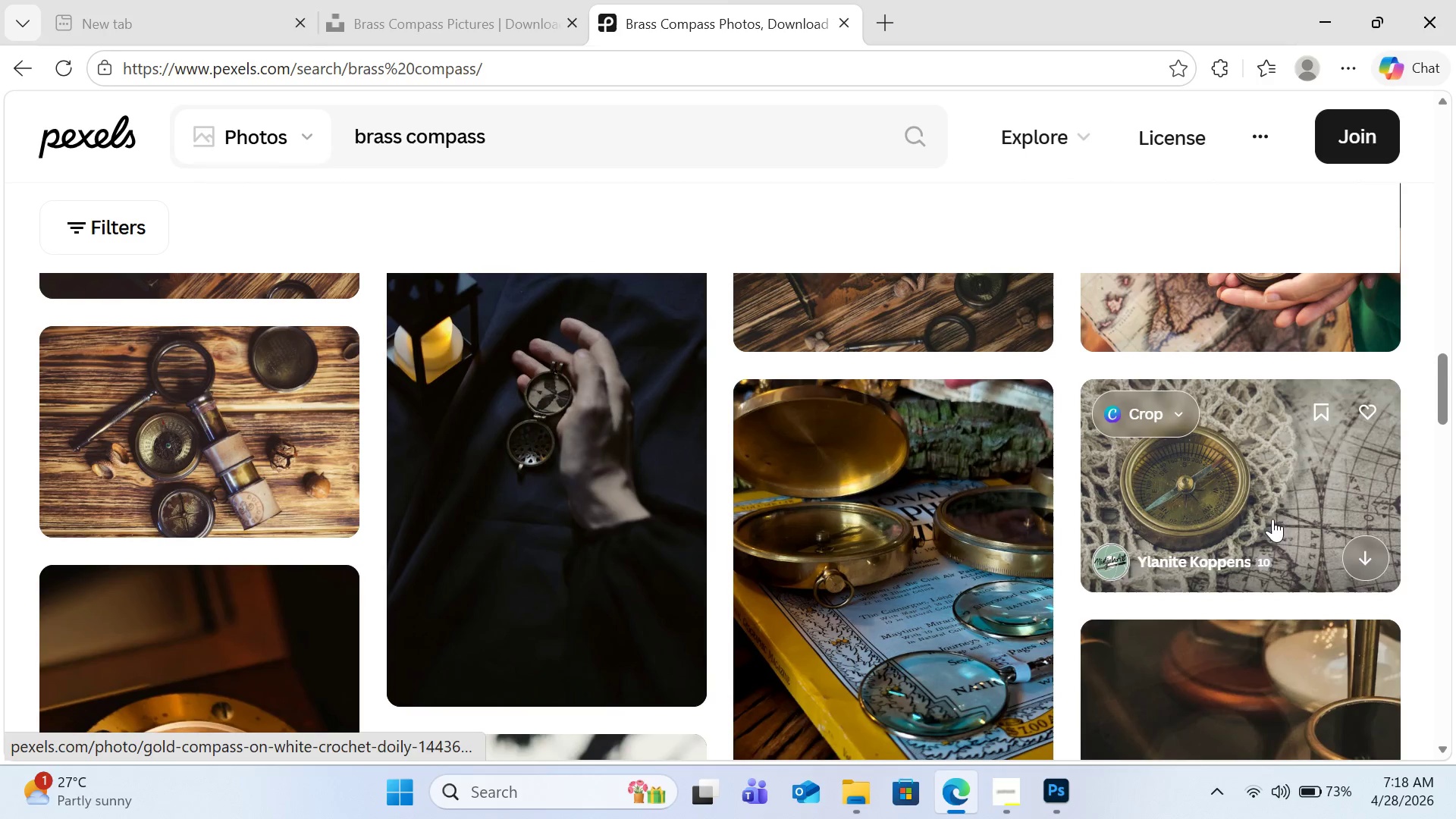 
left_click([1363, 548])
 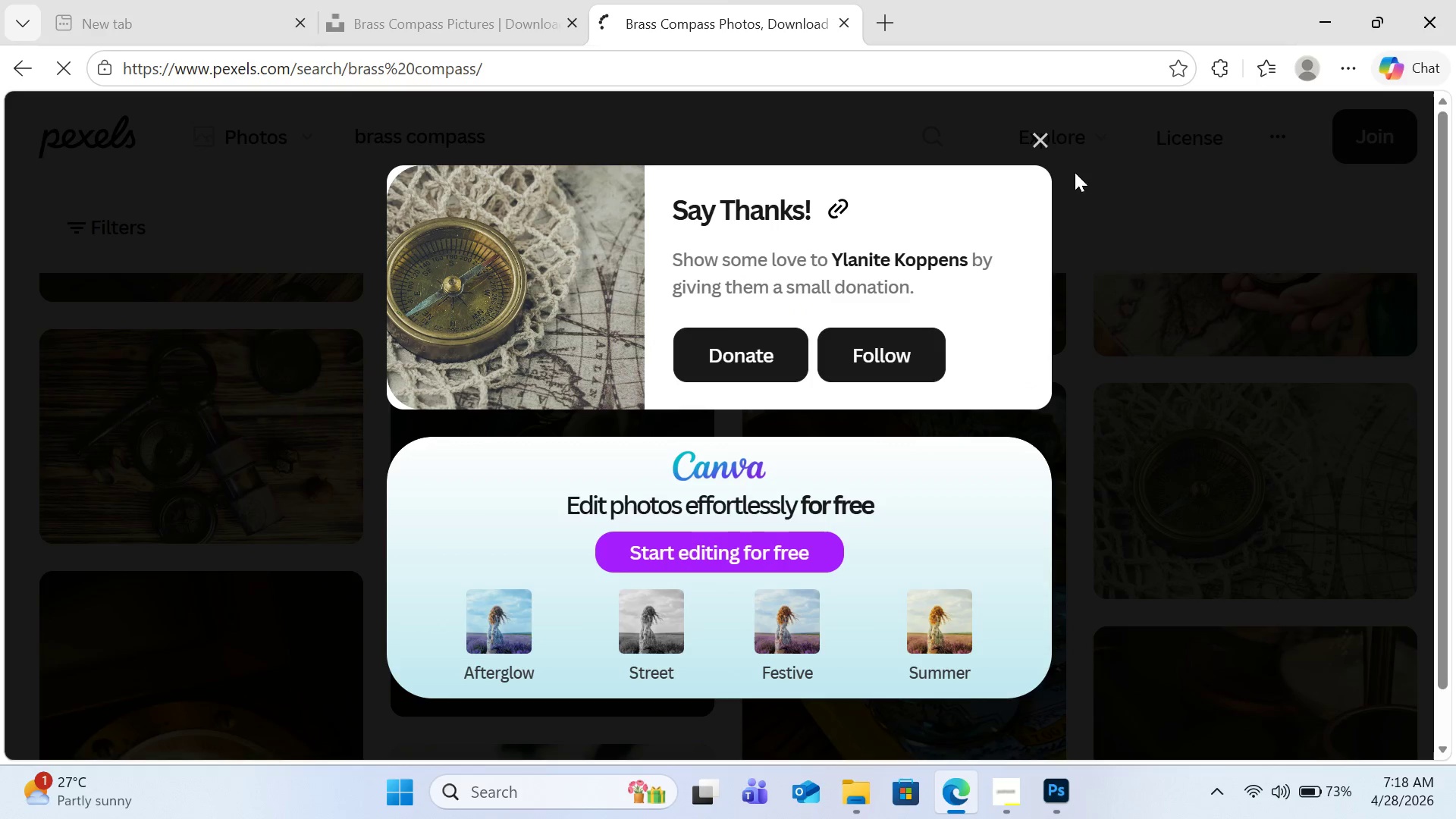 
mouse_move([1049, 145])
 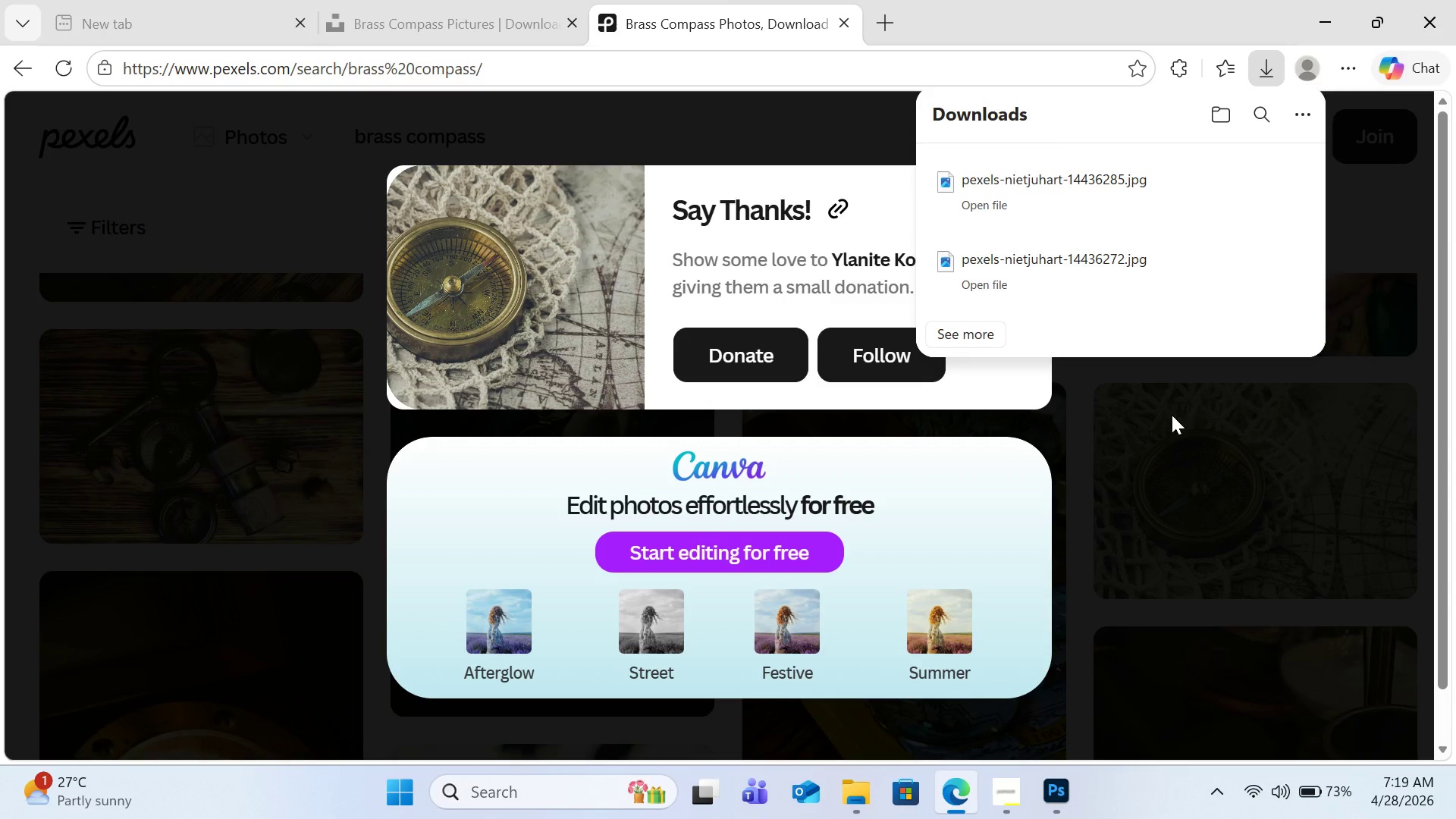 
left_click([1172, 415])
 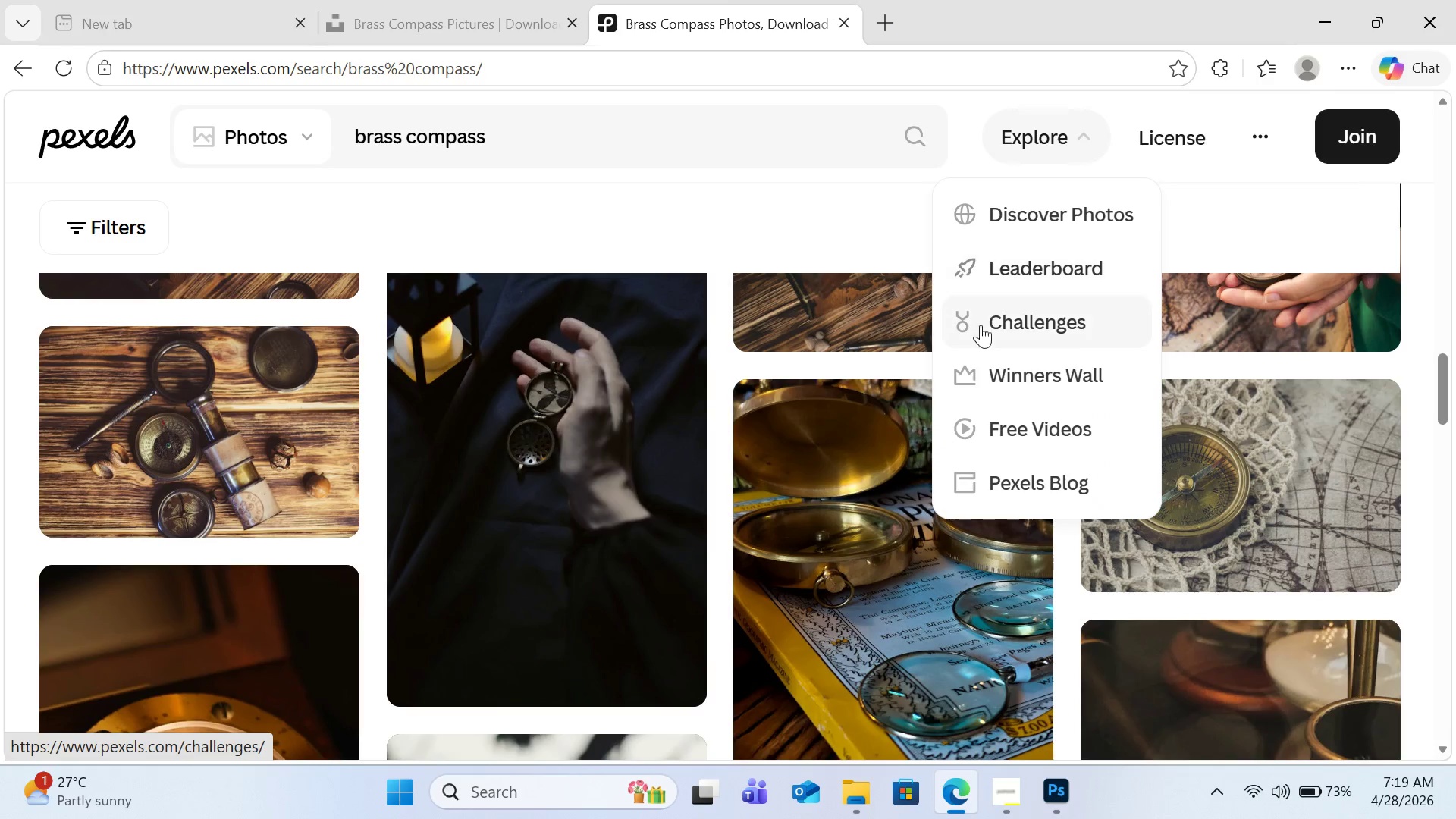 
scroll: coordinate [754, 441], scroll_direction: down, amount: 15.0
 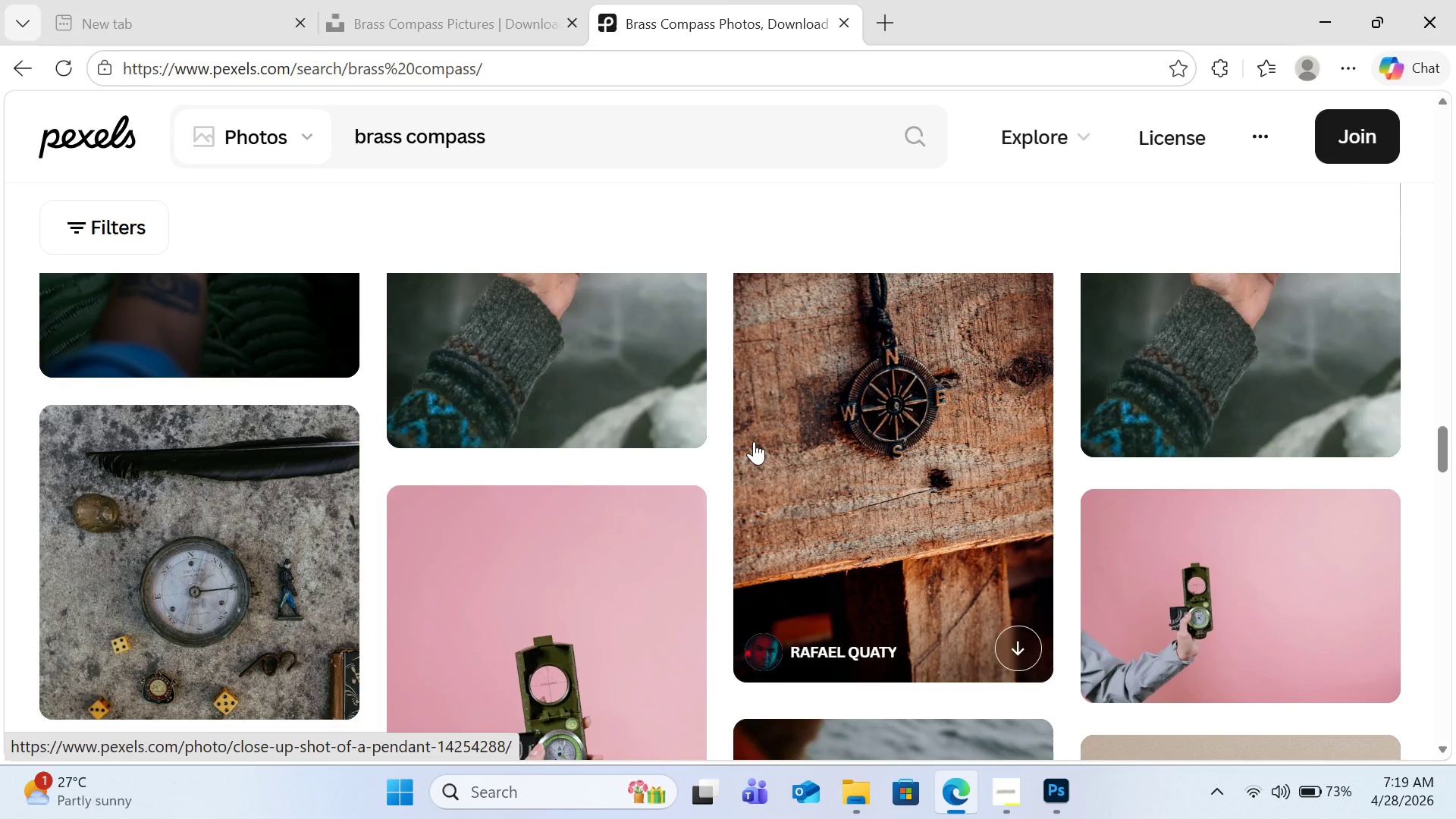 
scroll: coordinate [851, 555], scroll_direction: down, amount: 5.0
 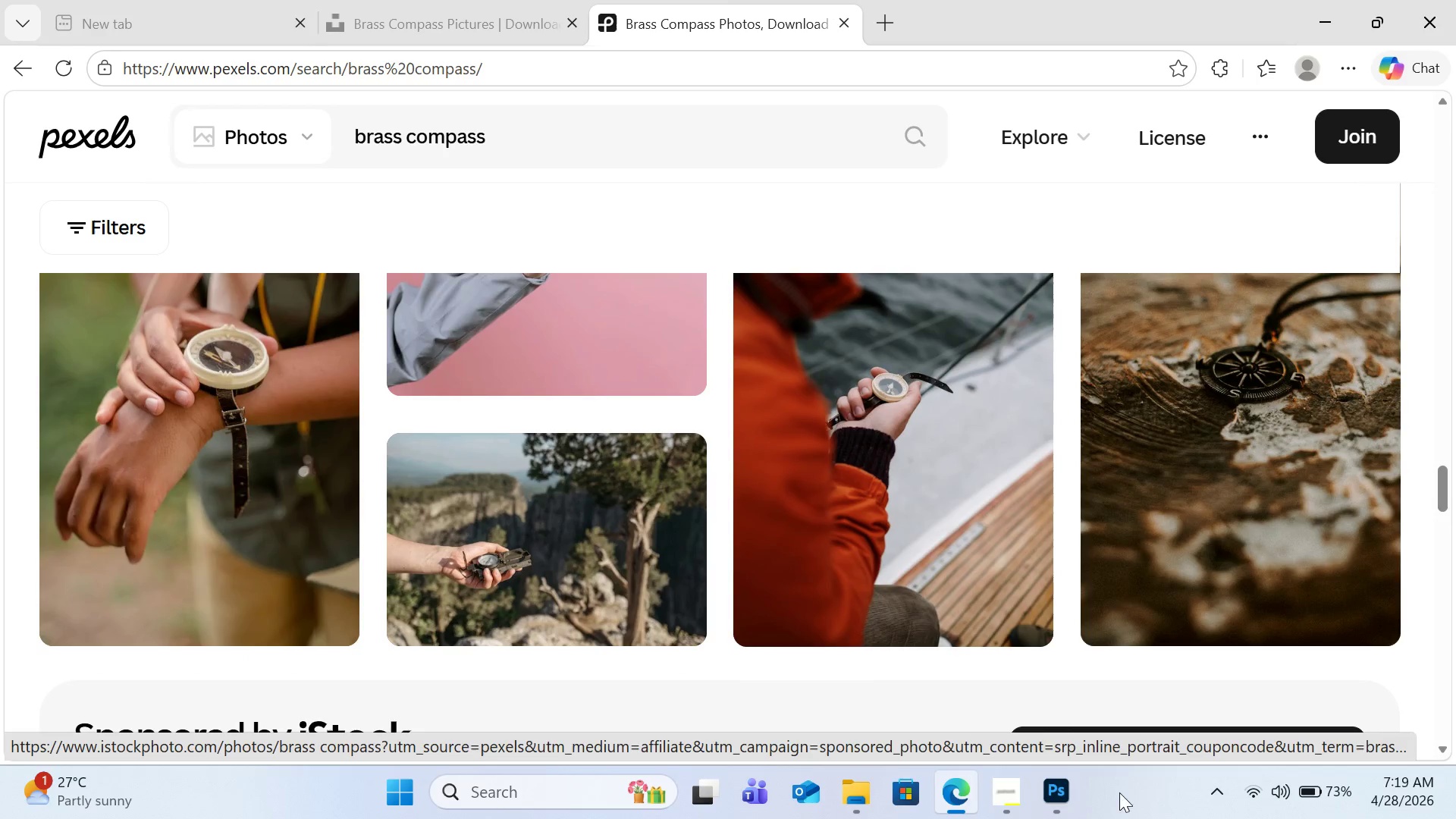 
left_click([1068, 798])
 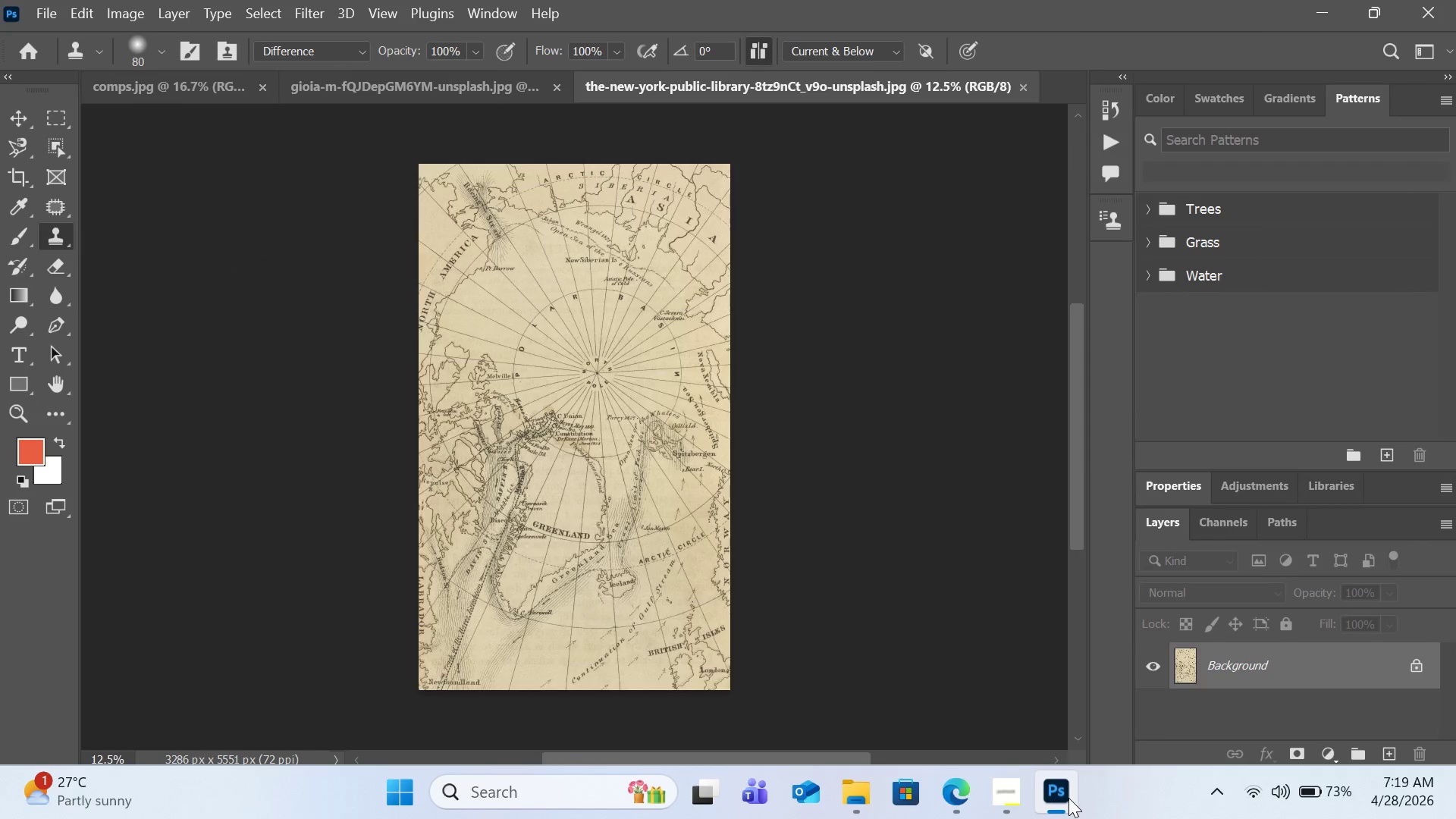 
left_click([1068, 798])
 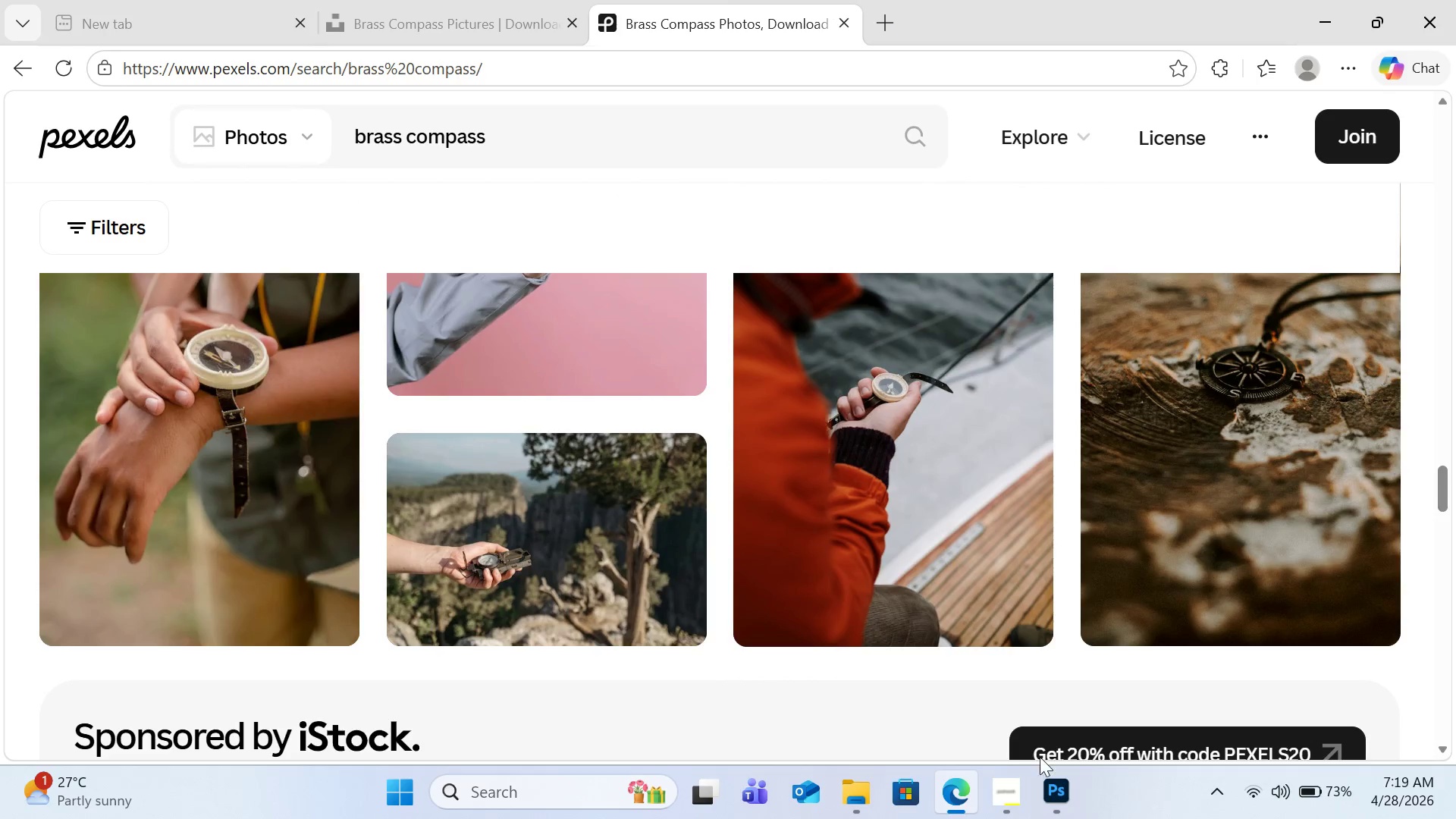 
scroll: coordinate [934, 627], scroll_direction: down, amount: 6.0
 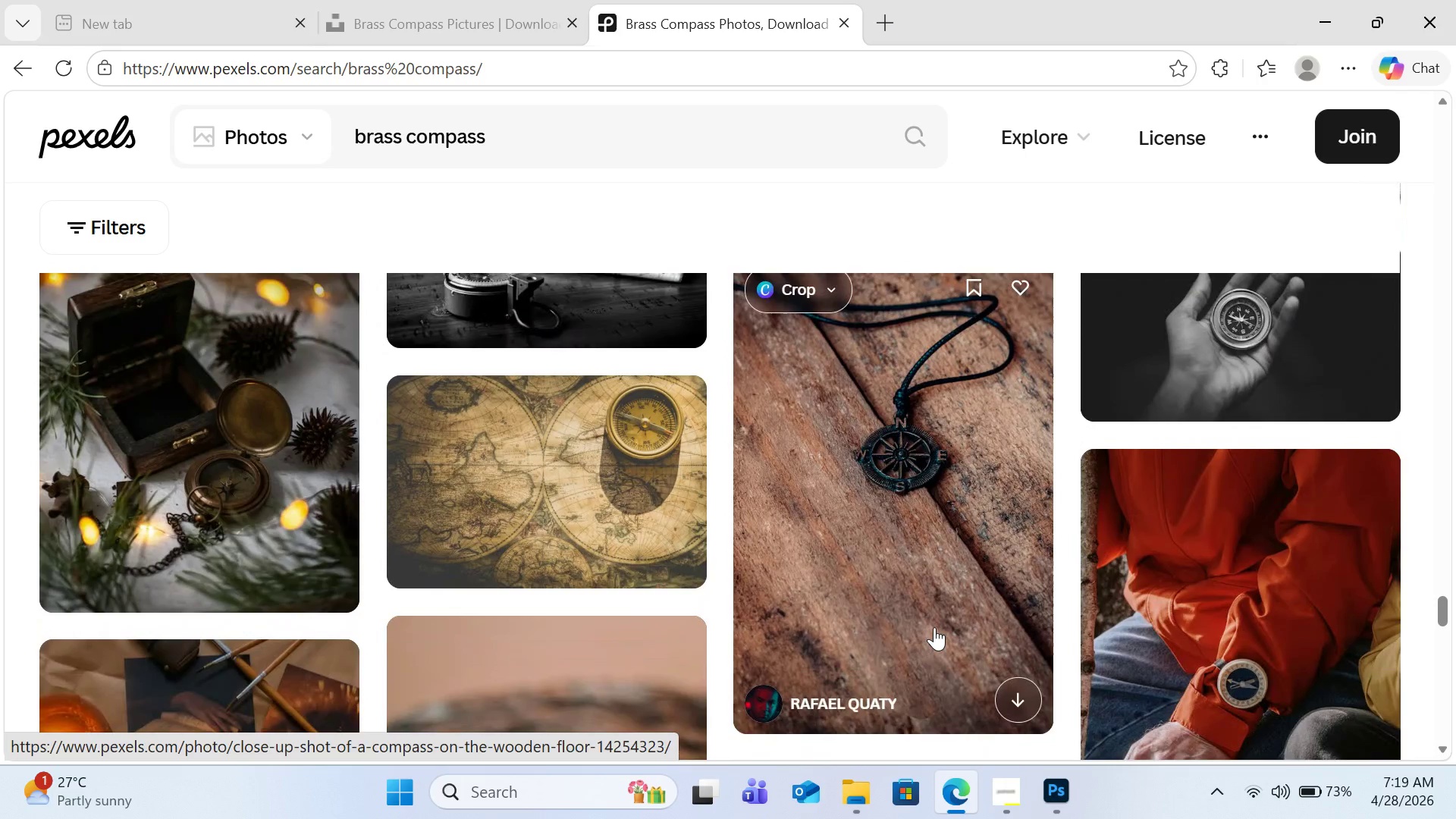 
wait(7.61)
 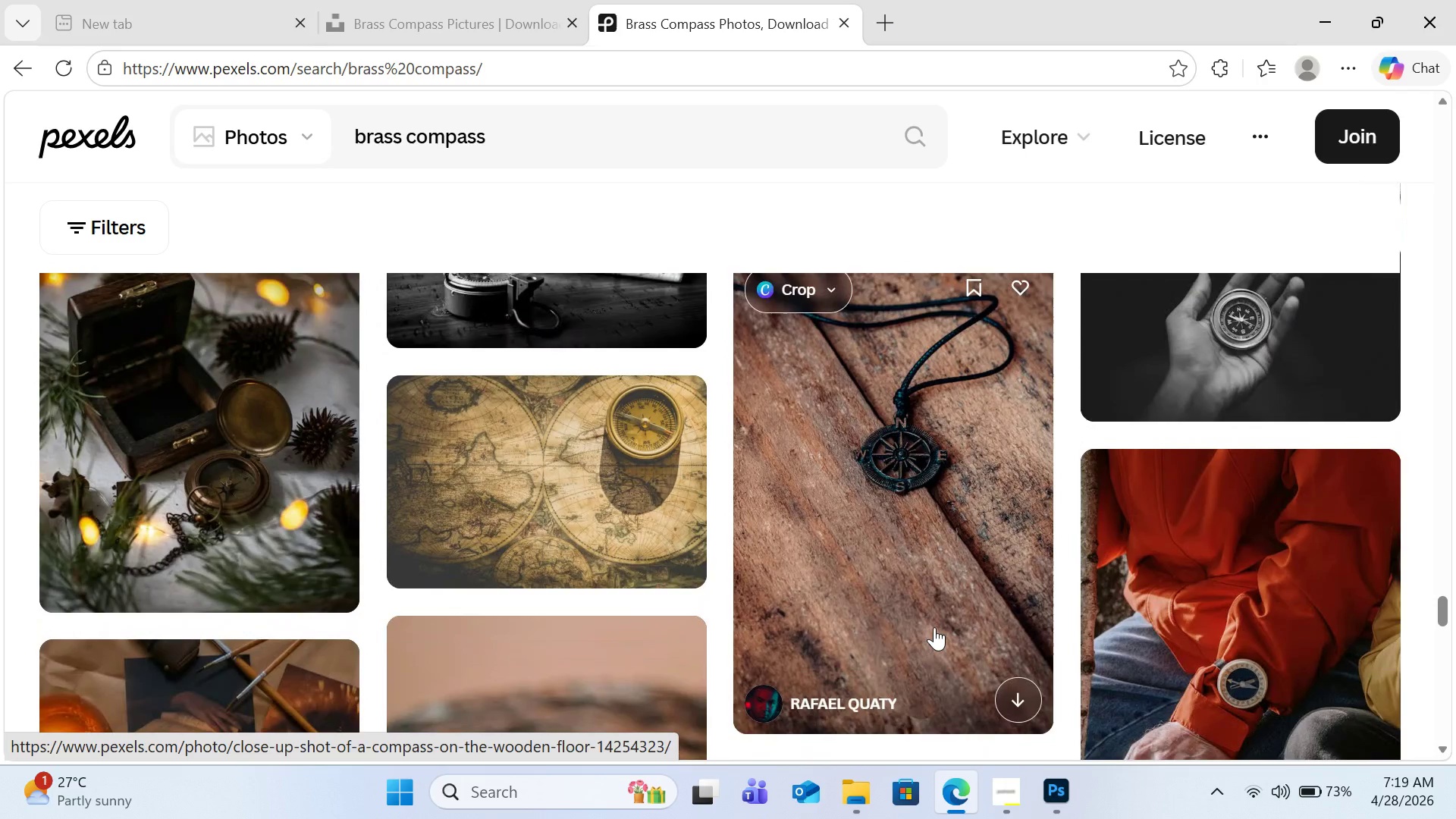 
scroll: coordinate [934, 627], scroll_direction: down, amount: 2.0
 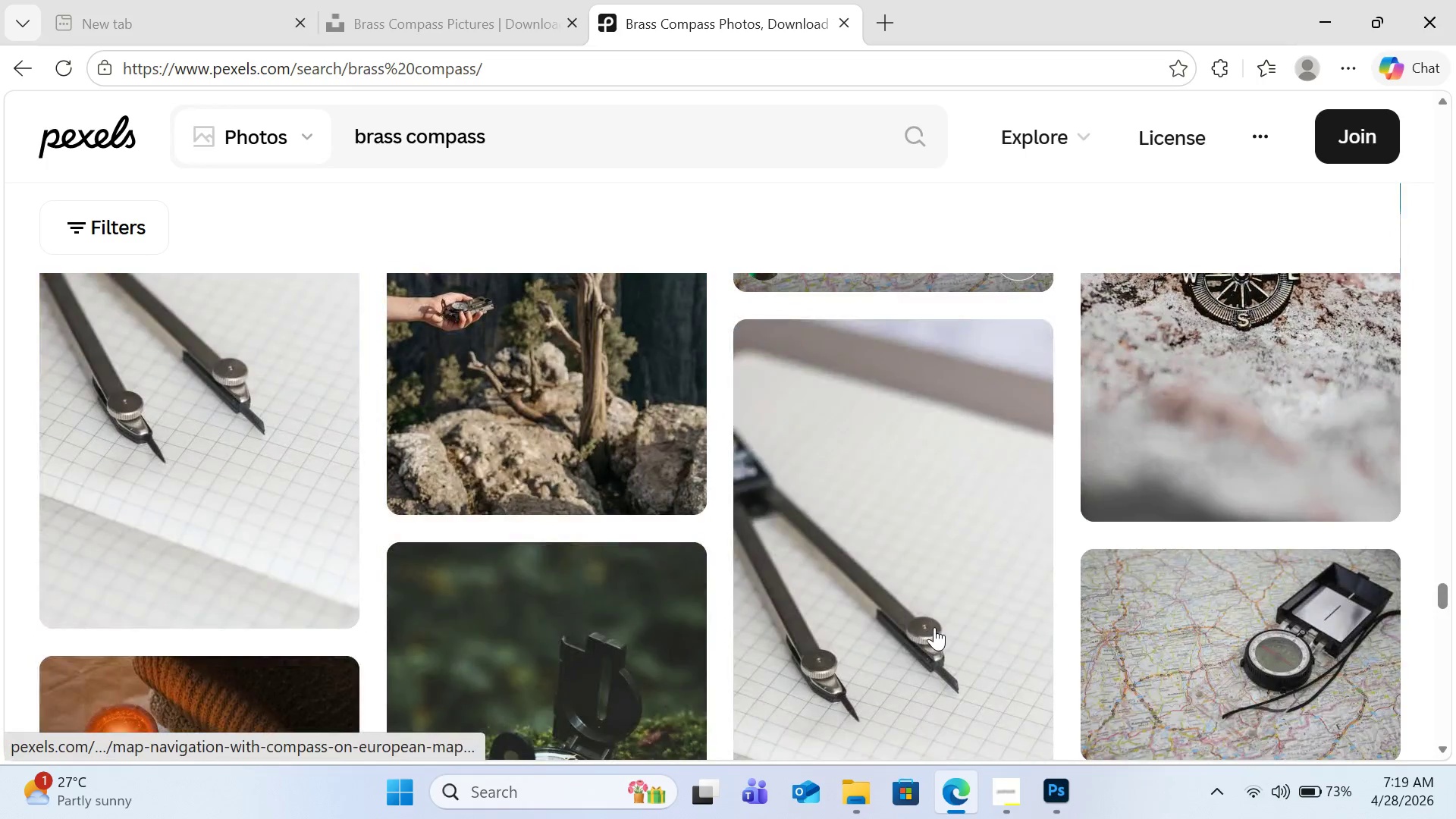 
left_click([257, 543])
 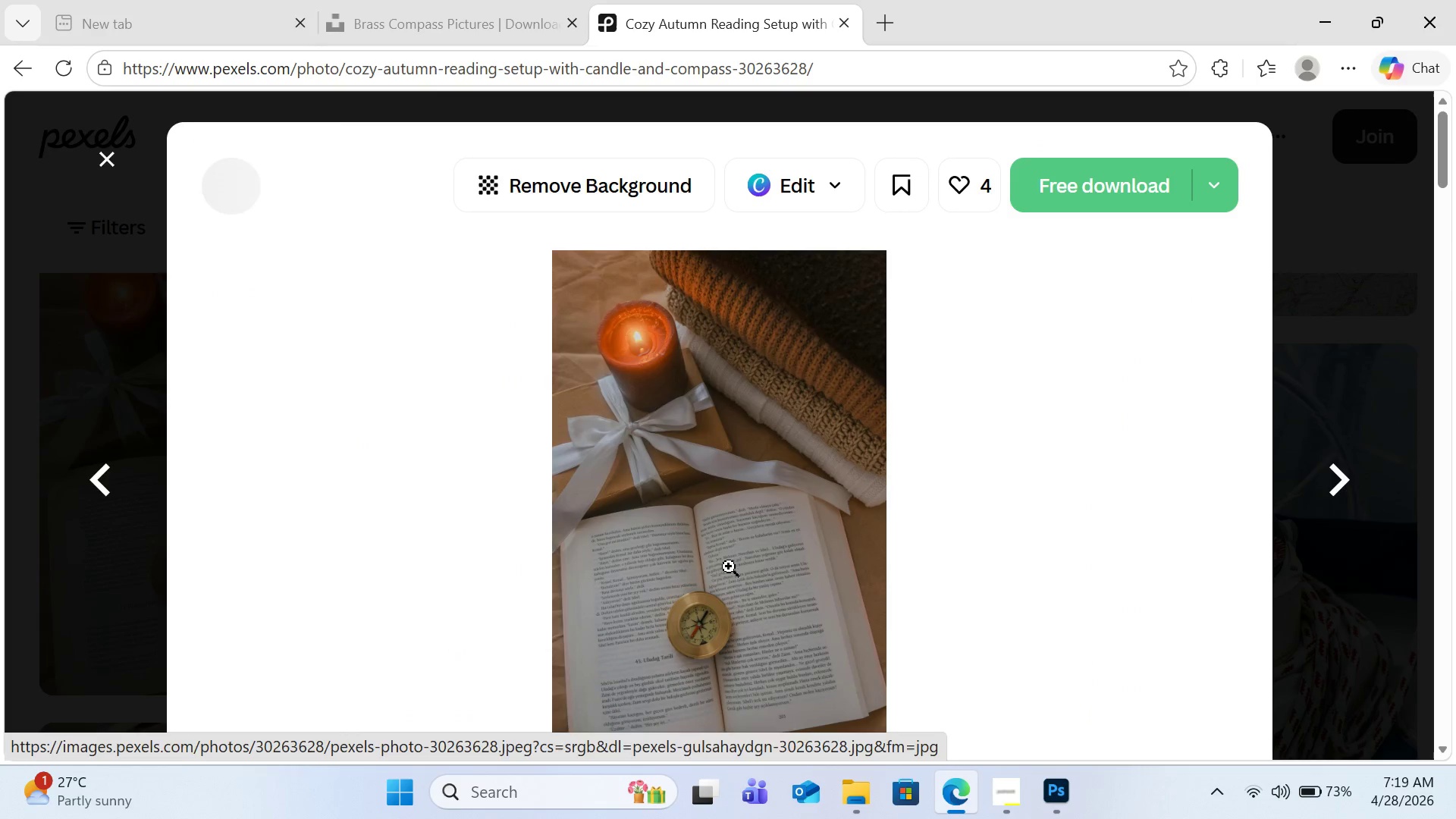 
left_click([706, 621])
 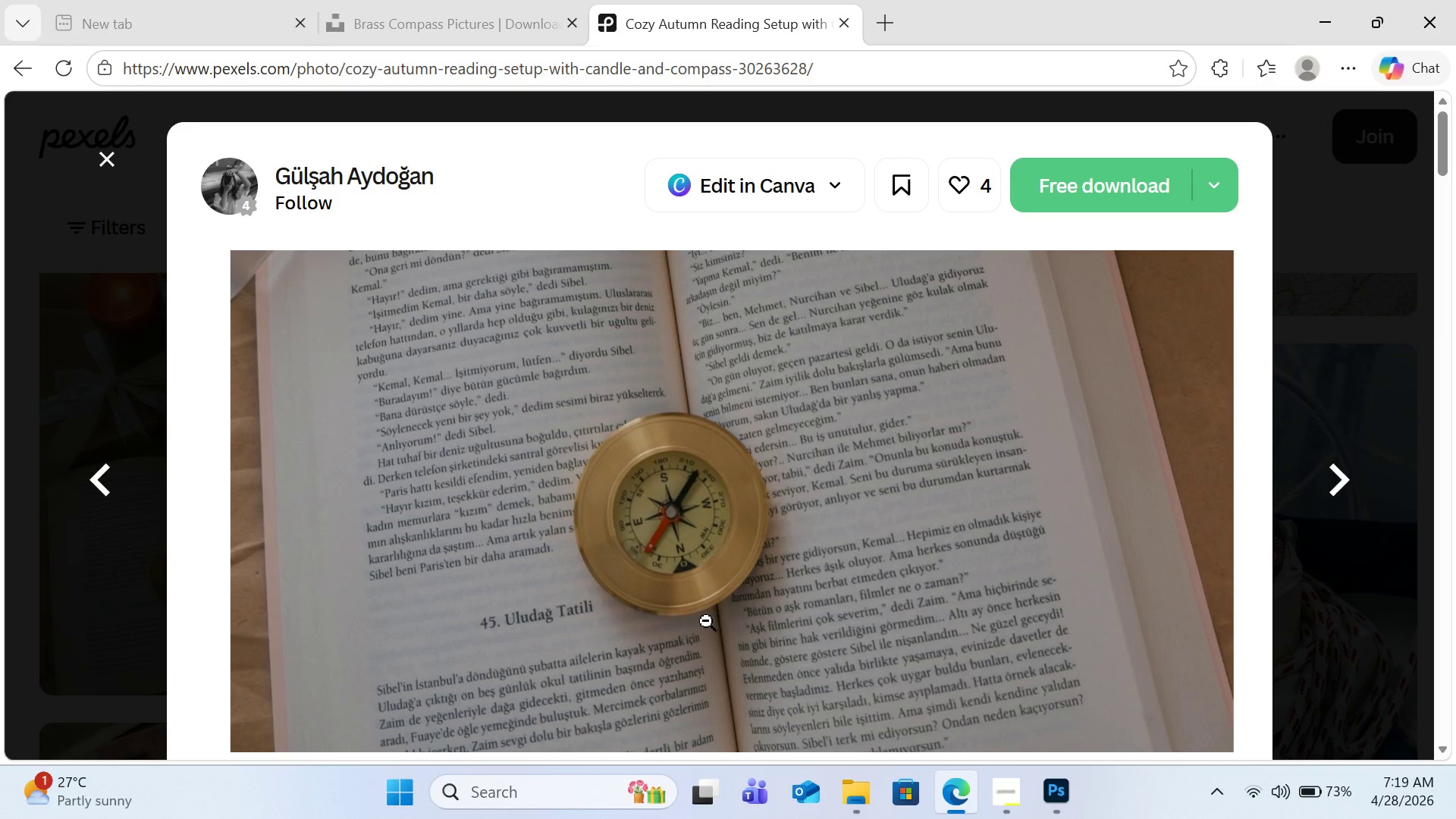 
key(Escape)
 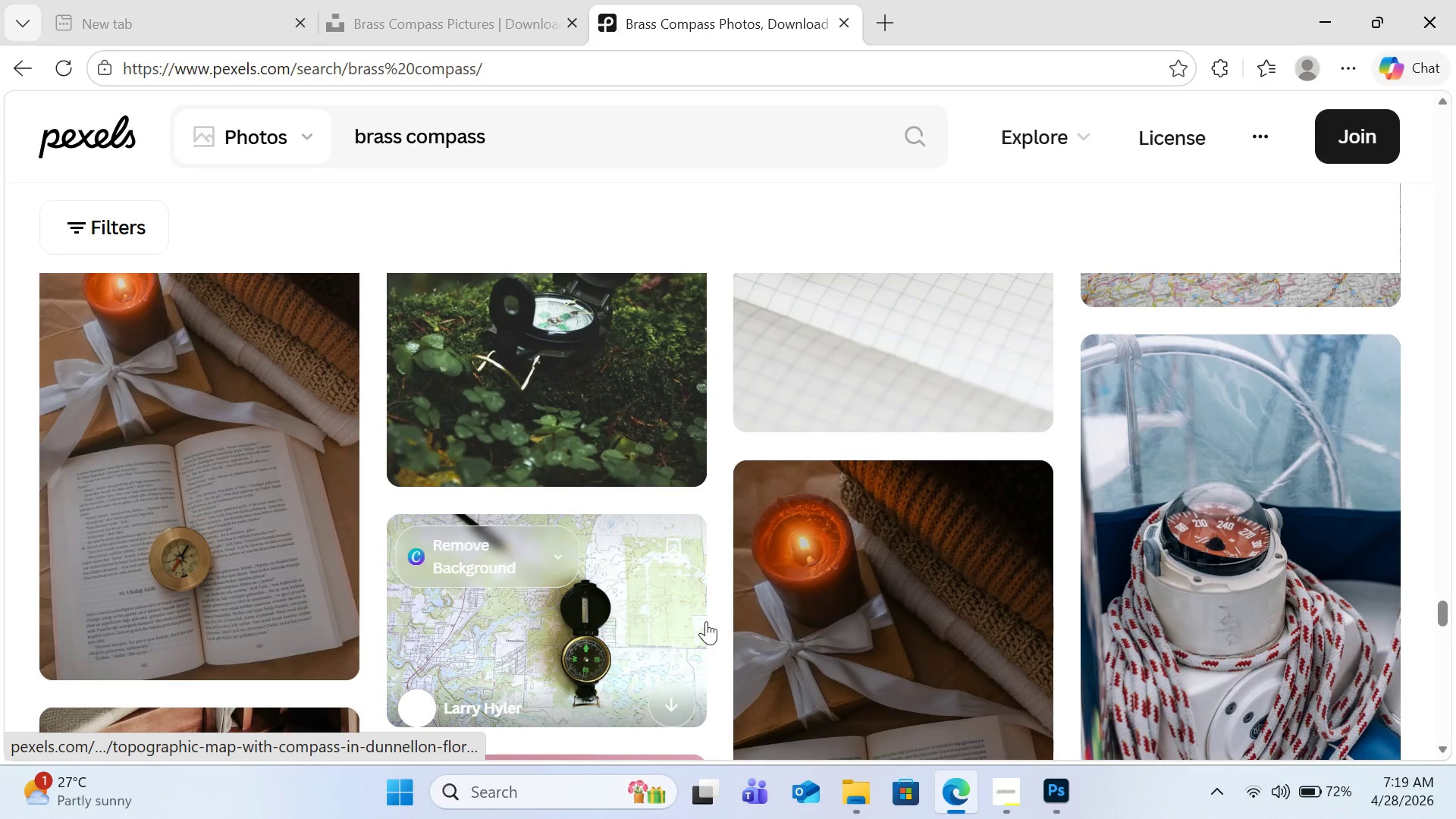 
scroll: coordinate [705, 618], scroll_direction: down, amount: 23.0
 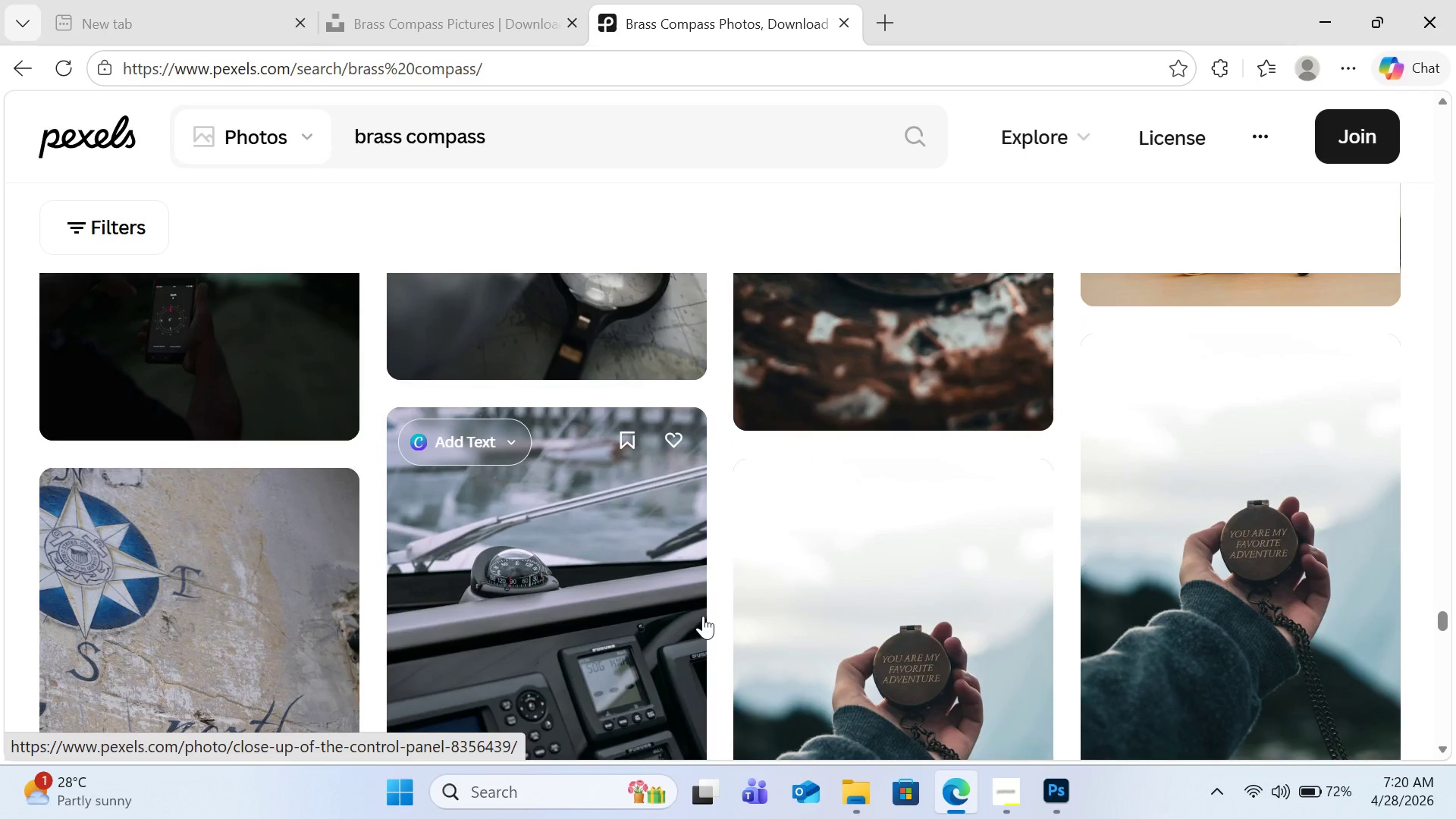 
scroll: coordinate [703, 616], scroll_direction: down, amount: 8.0